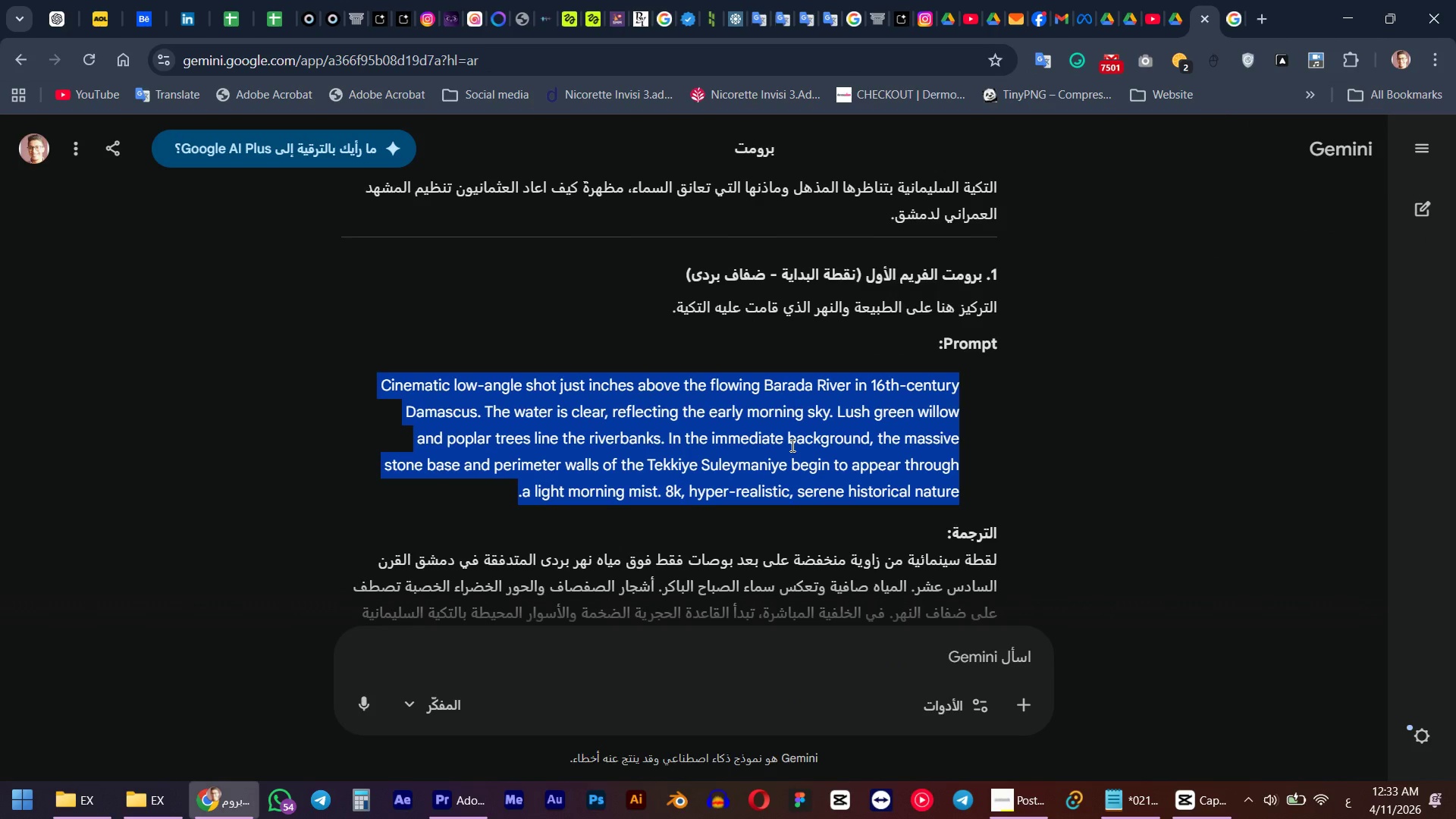 
key(Control+ControlLeft)
 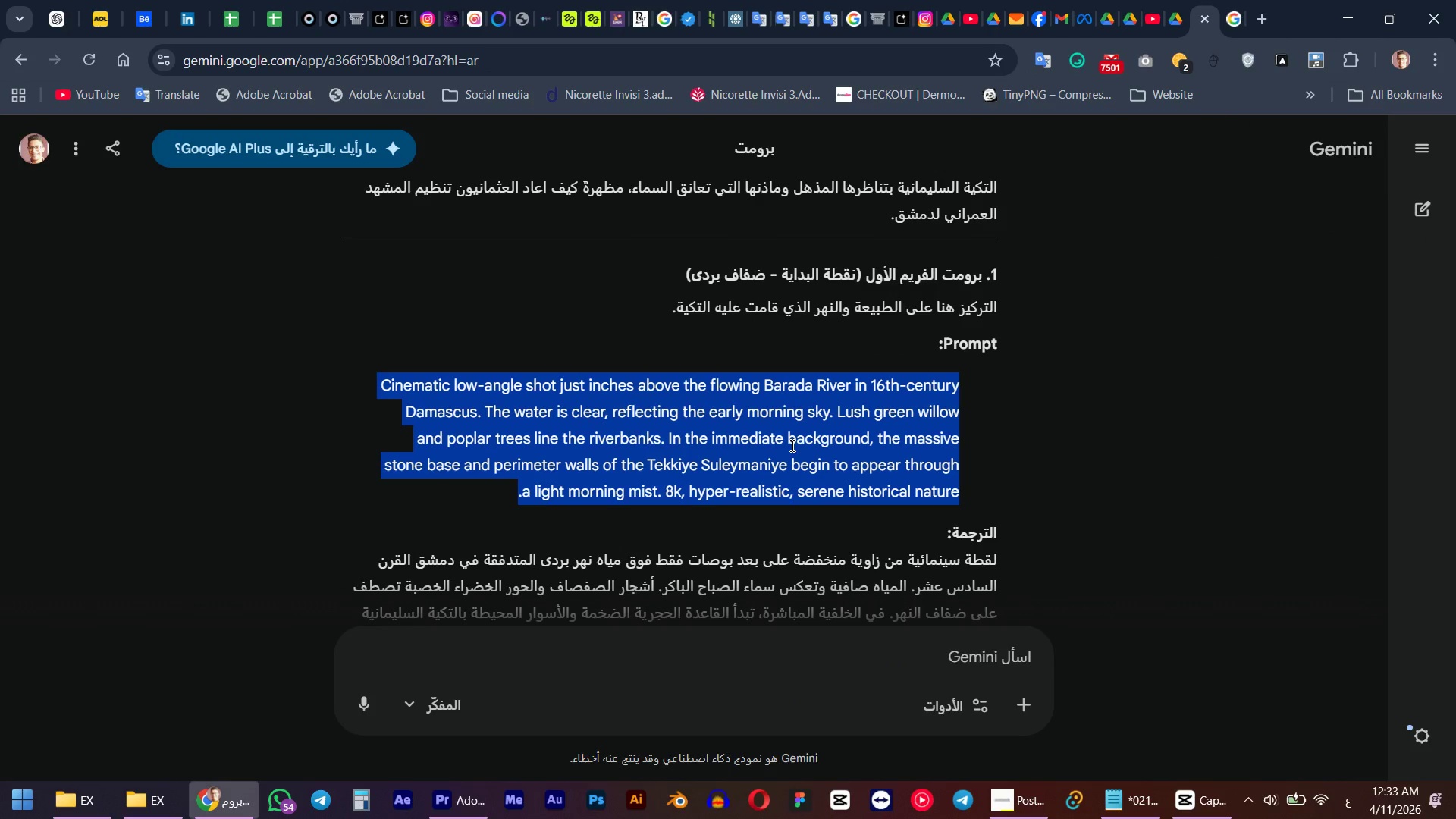 
key(Control+C)
 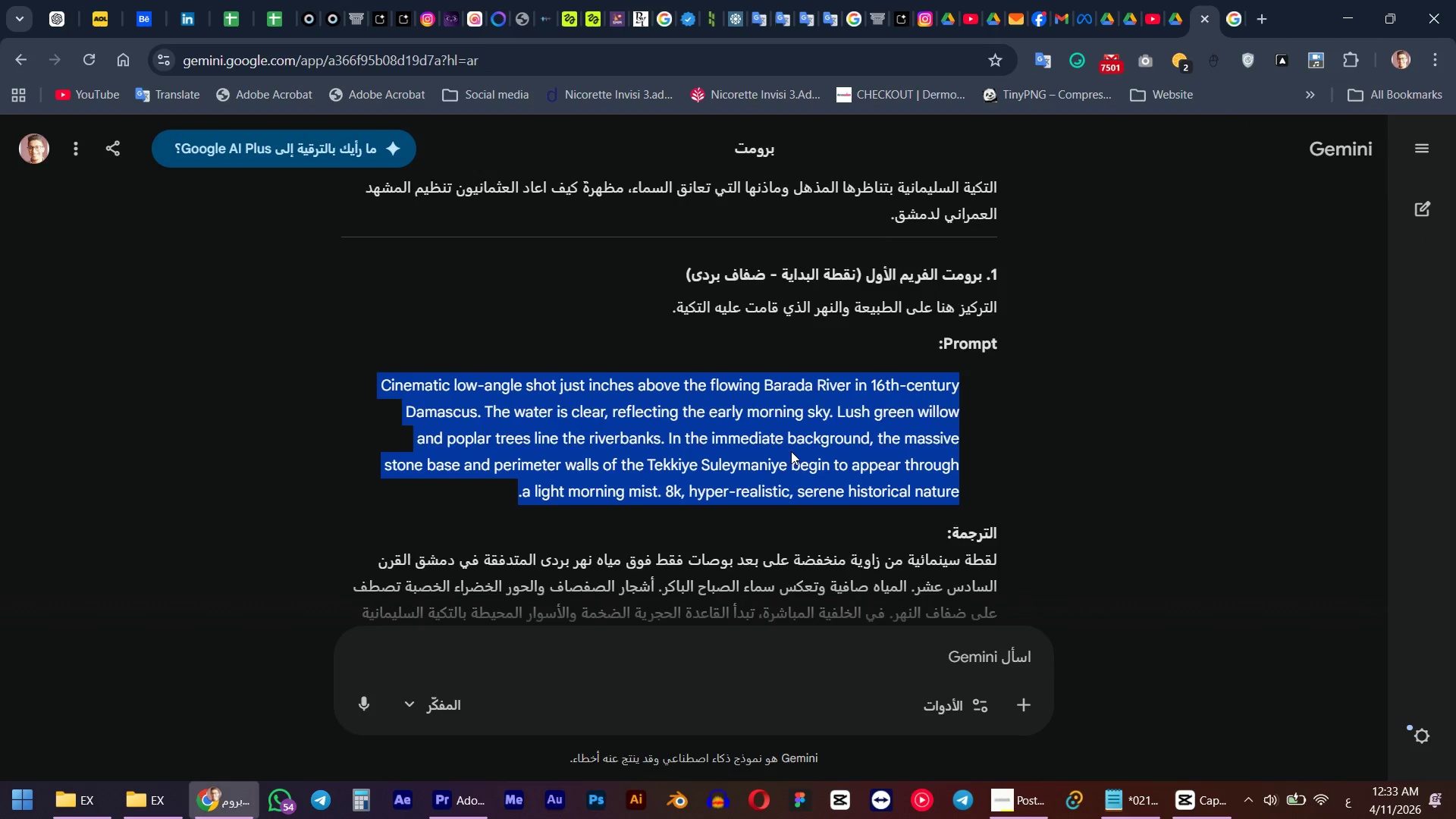 
scroll: coordinate [791, 451], scroll_direction: down, amount: 3.0
 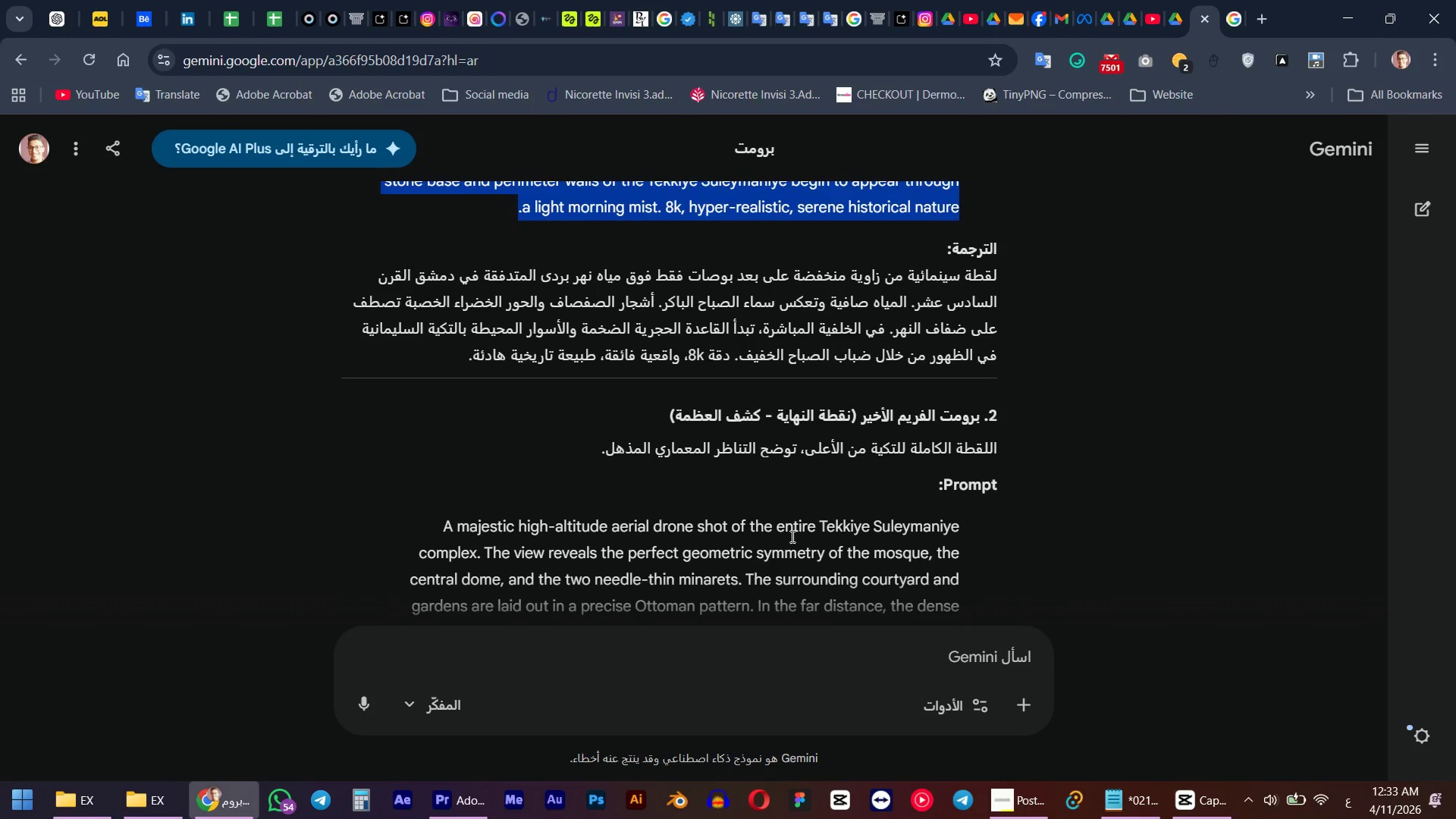 
double_click([791, 536])
 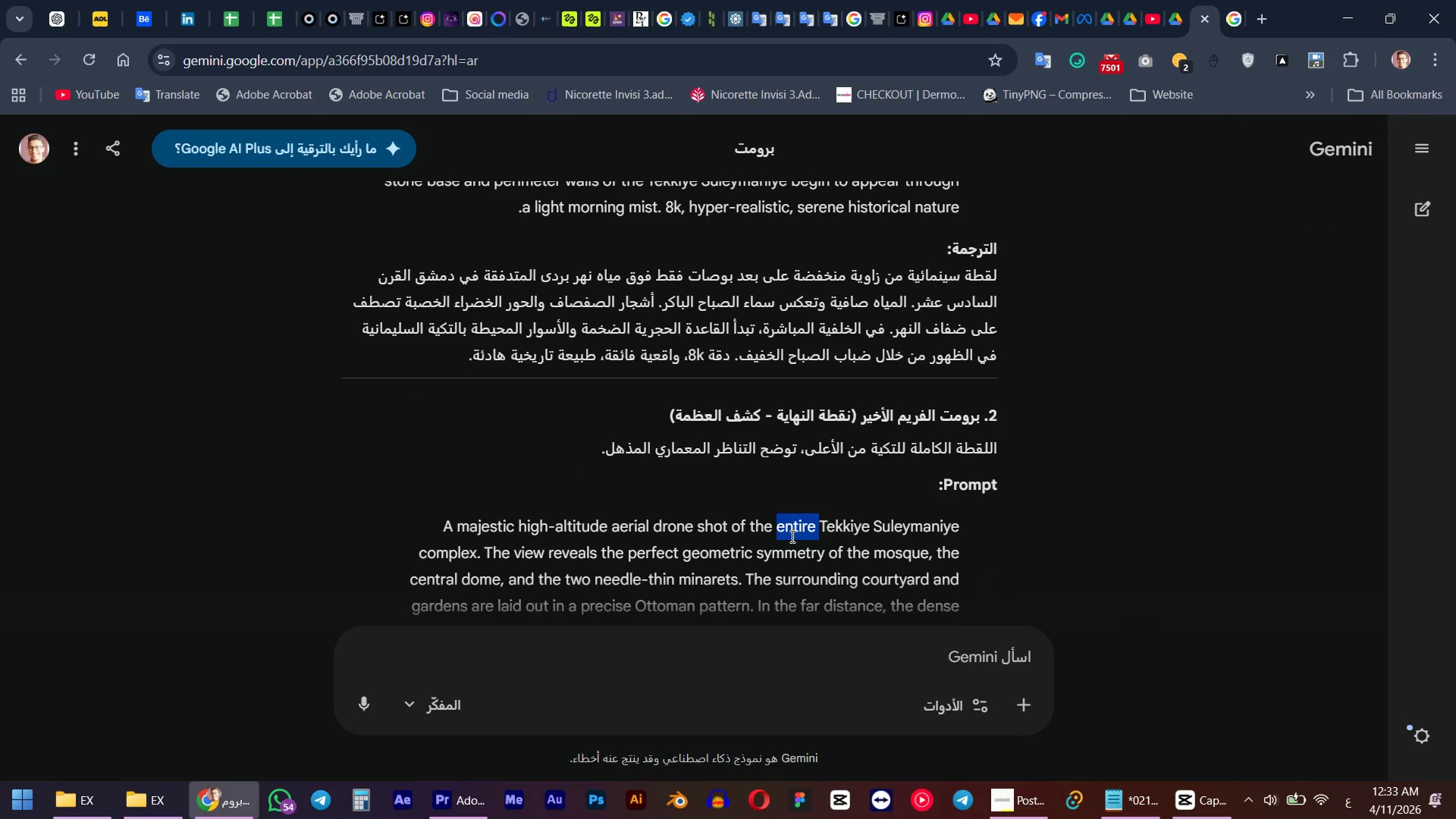 
triple_click([791, 536])
 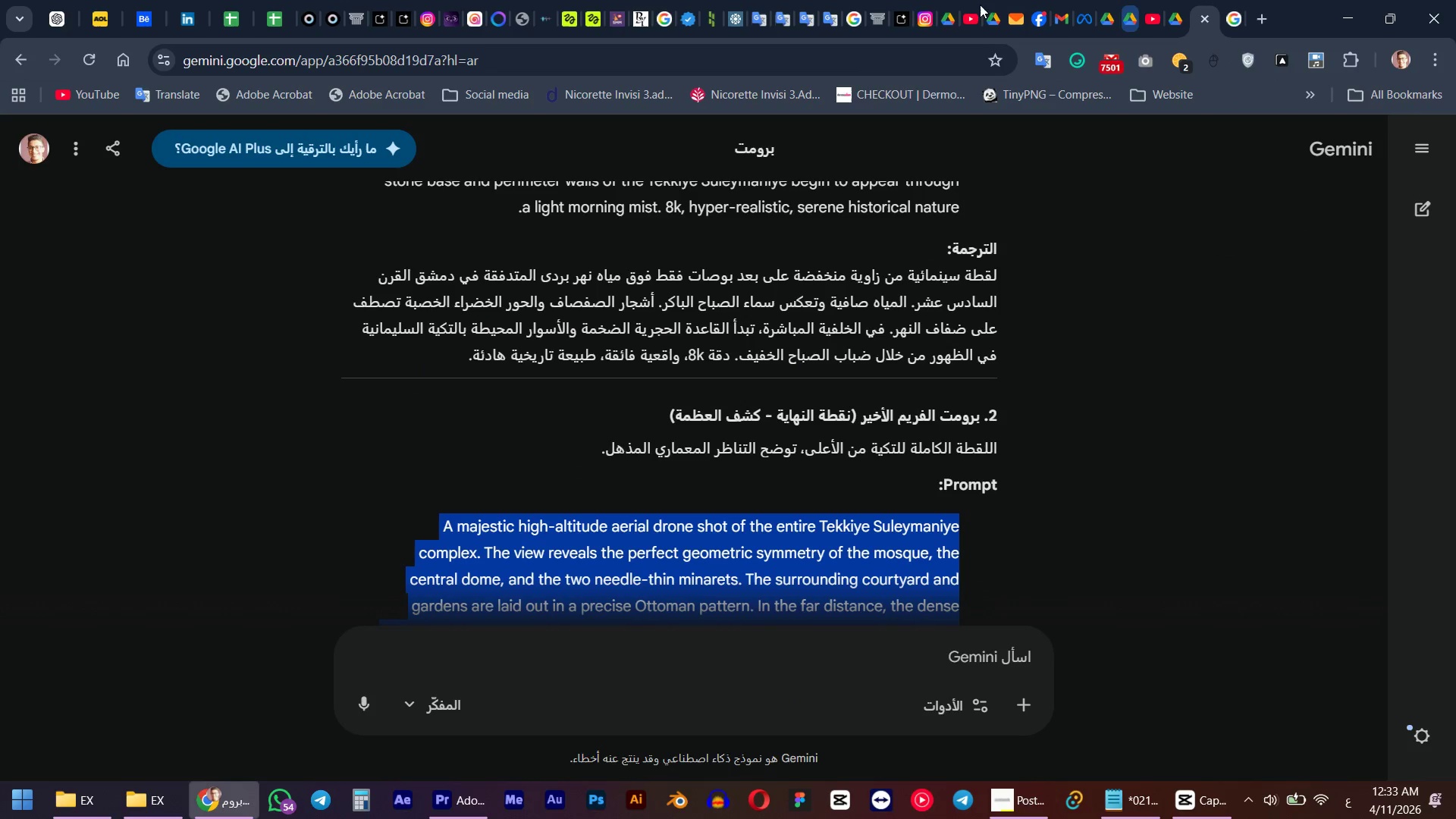 
mouse_move([1144, 0])
 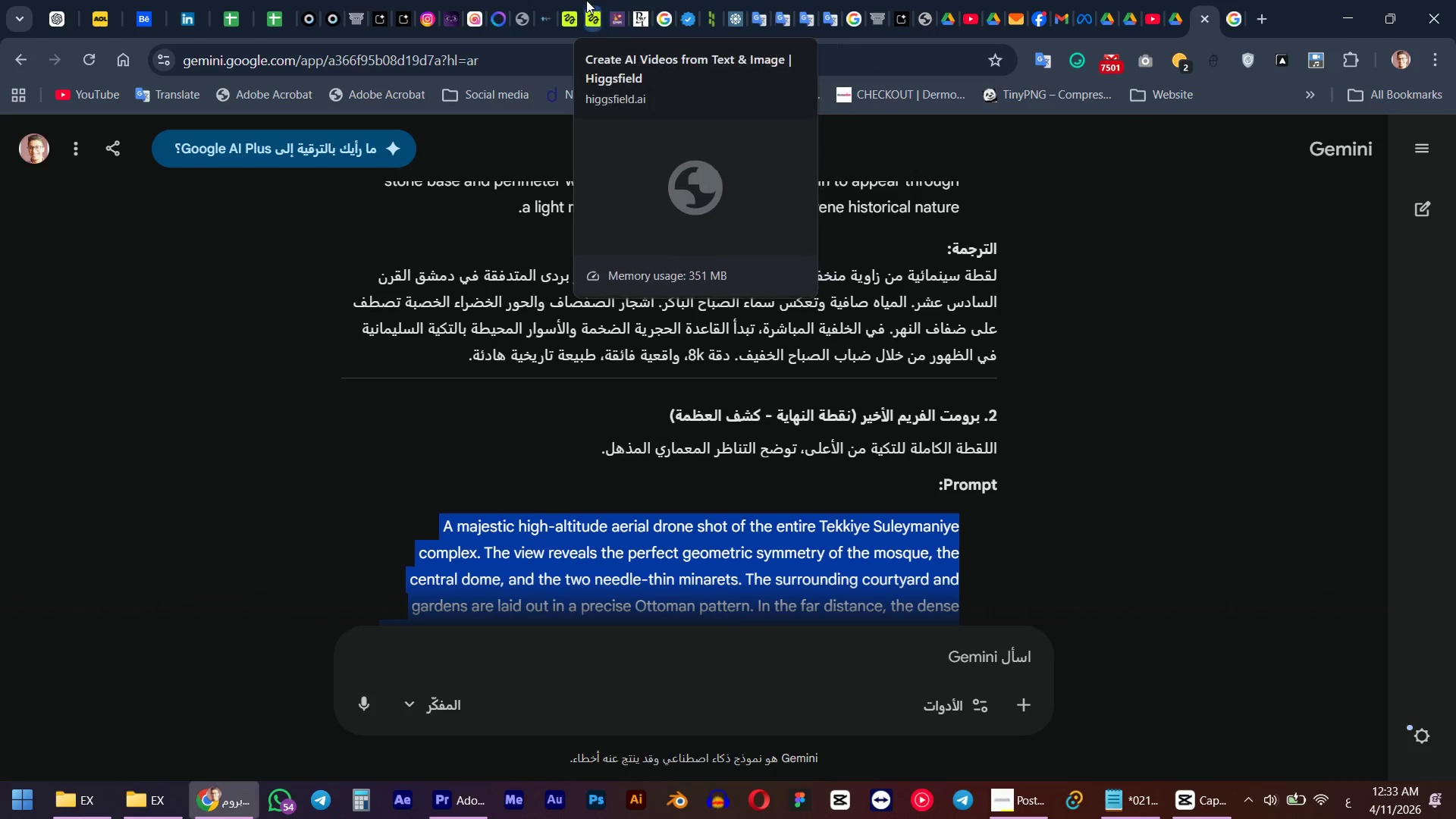 
left_click([582, 0])
 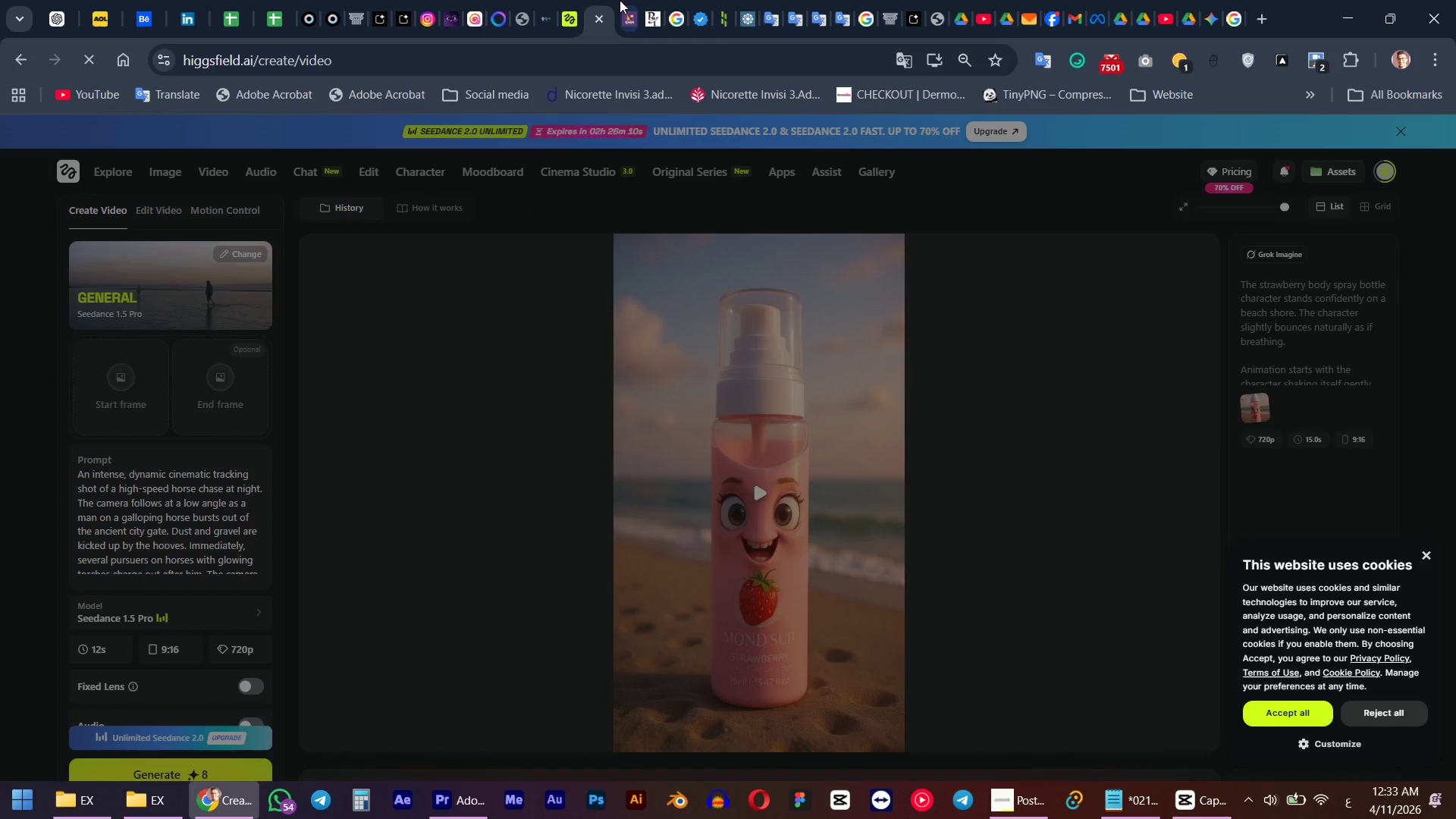 
left_click([570, 0])
 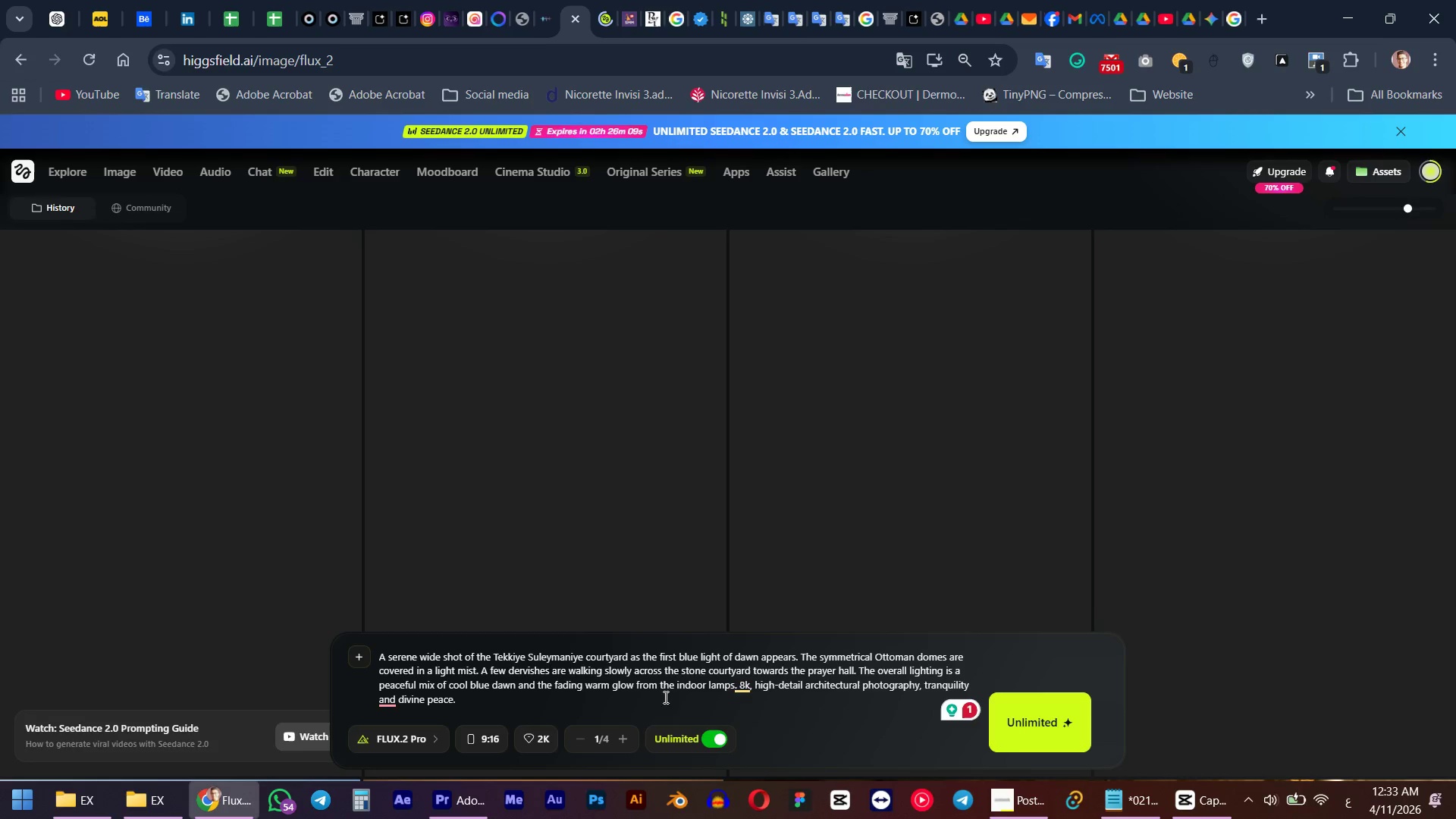 
left_click([678, 668])
 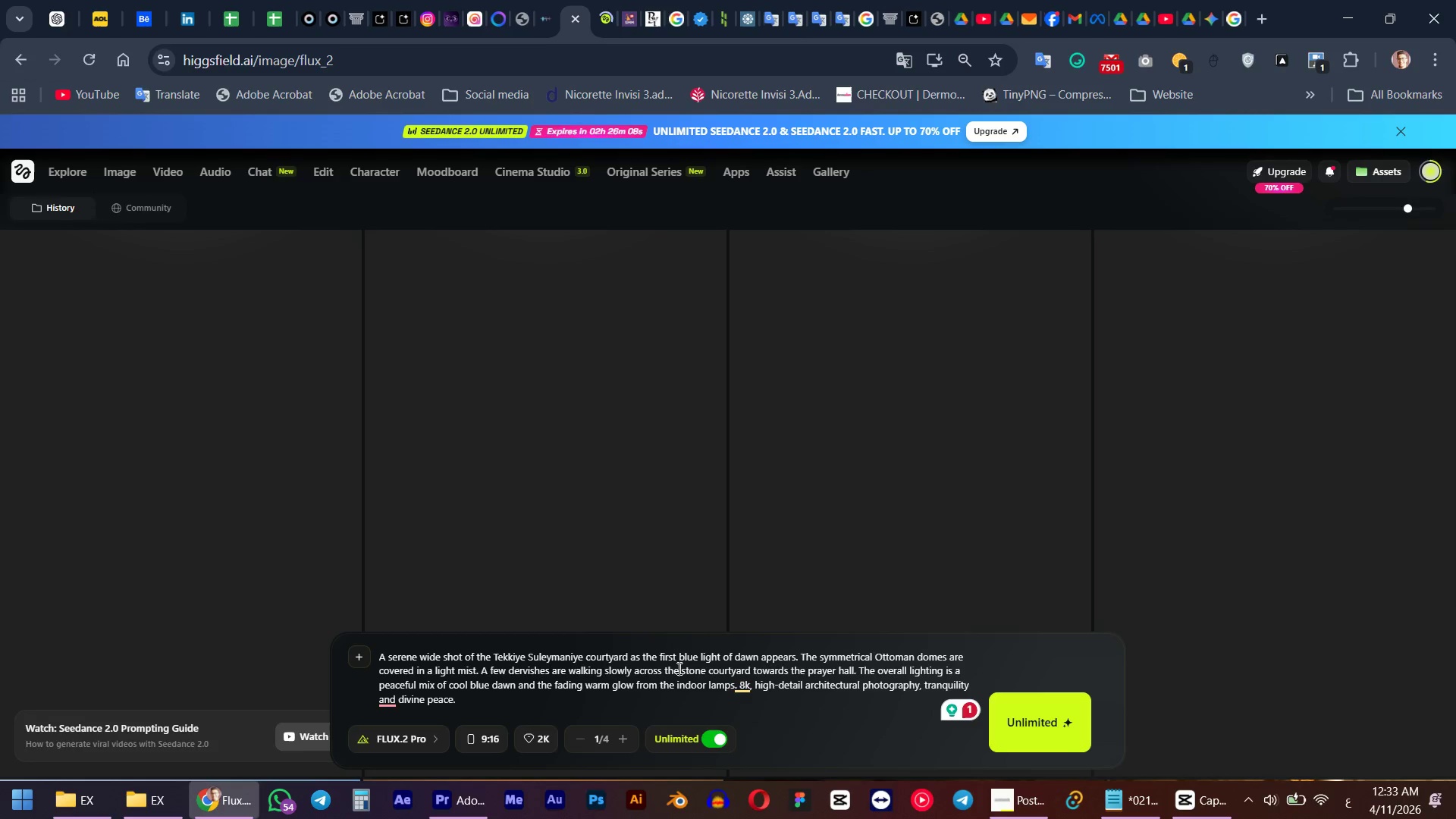 
key(Control+A)
 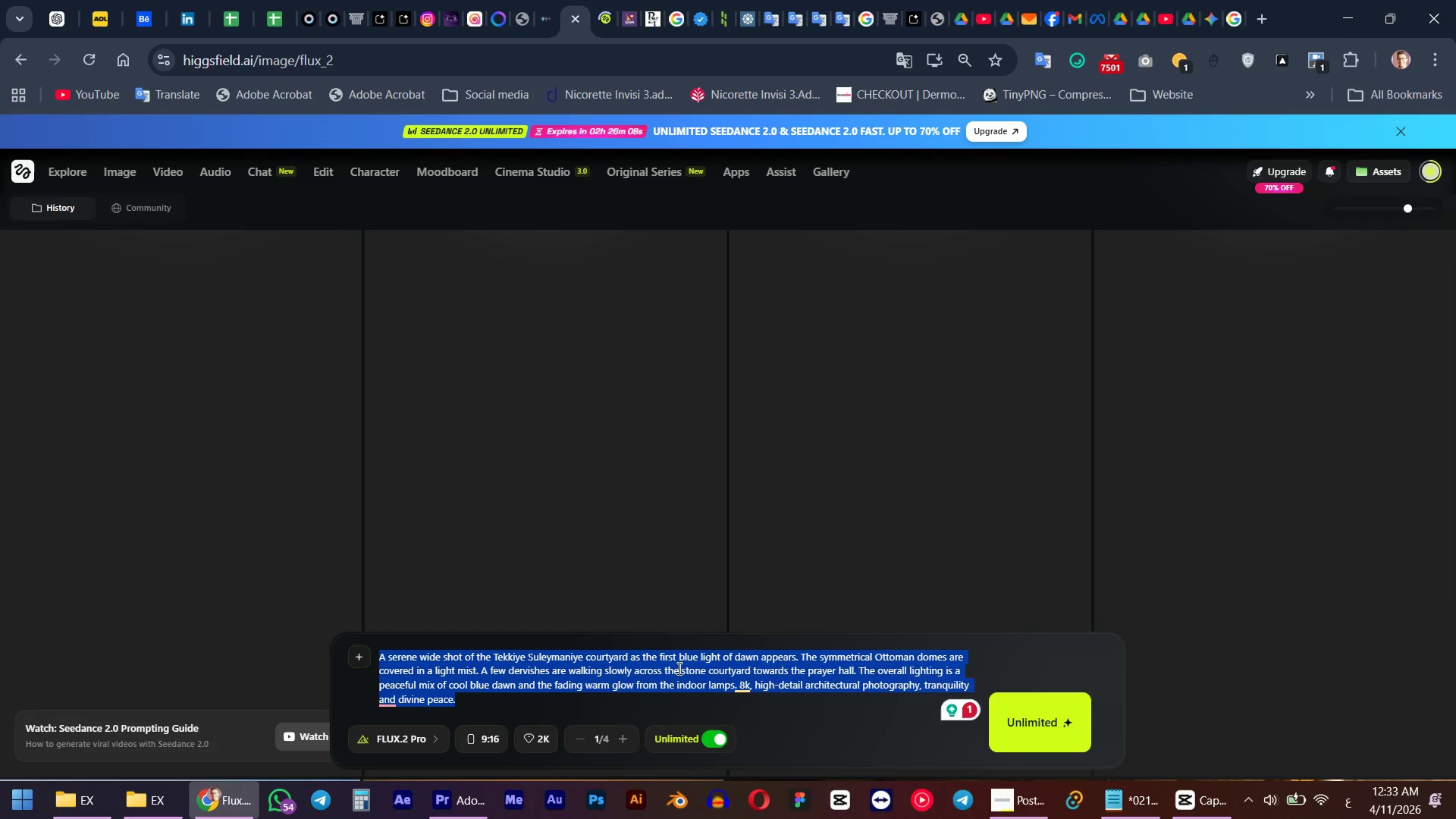 
key(Control+V)
 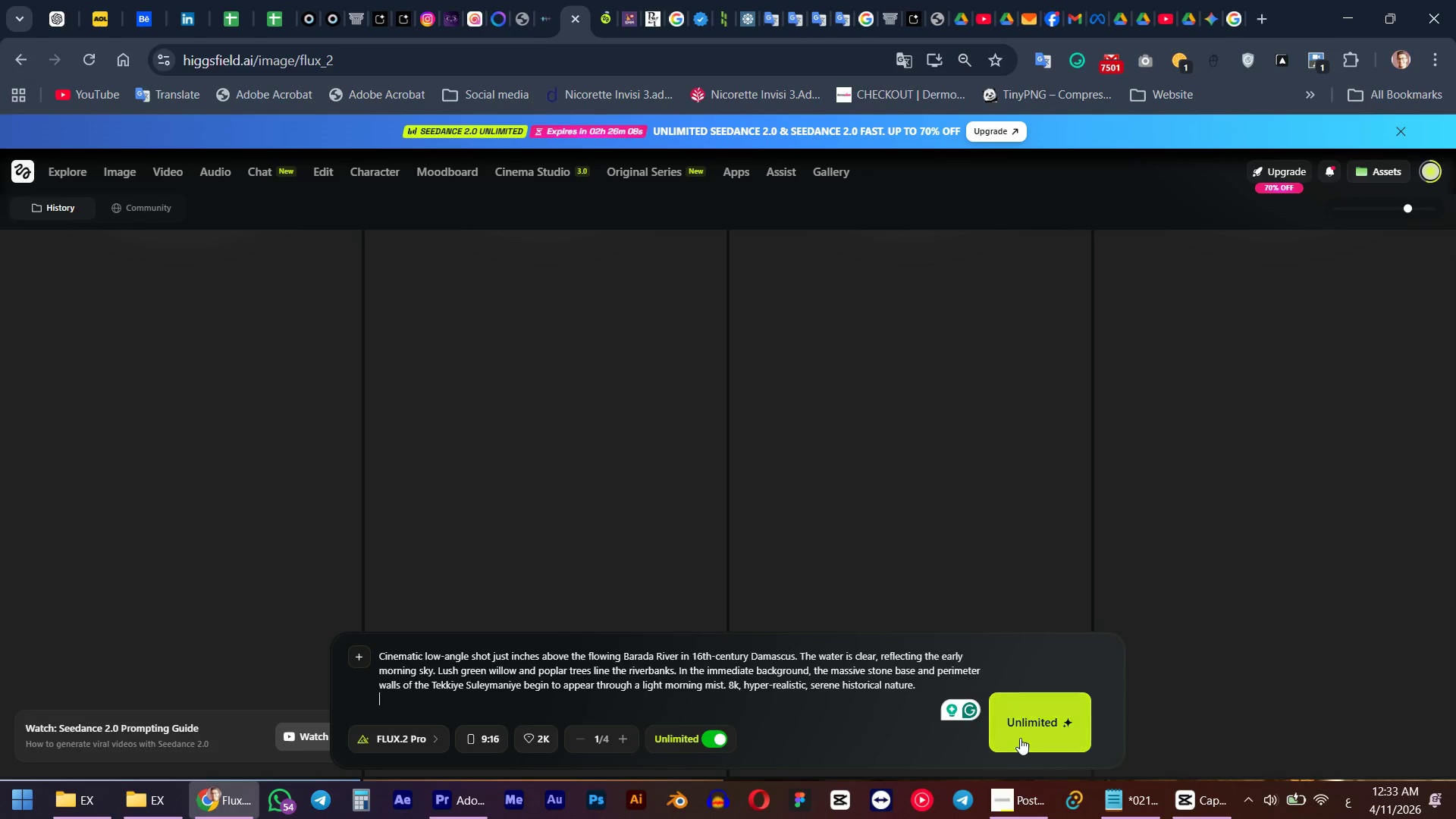 
left_click([1021, 738])
 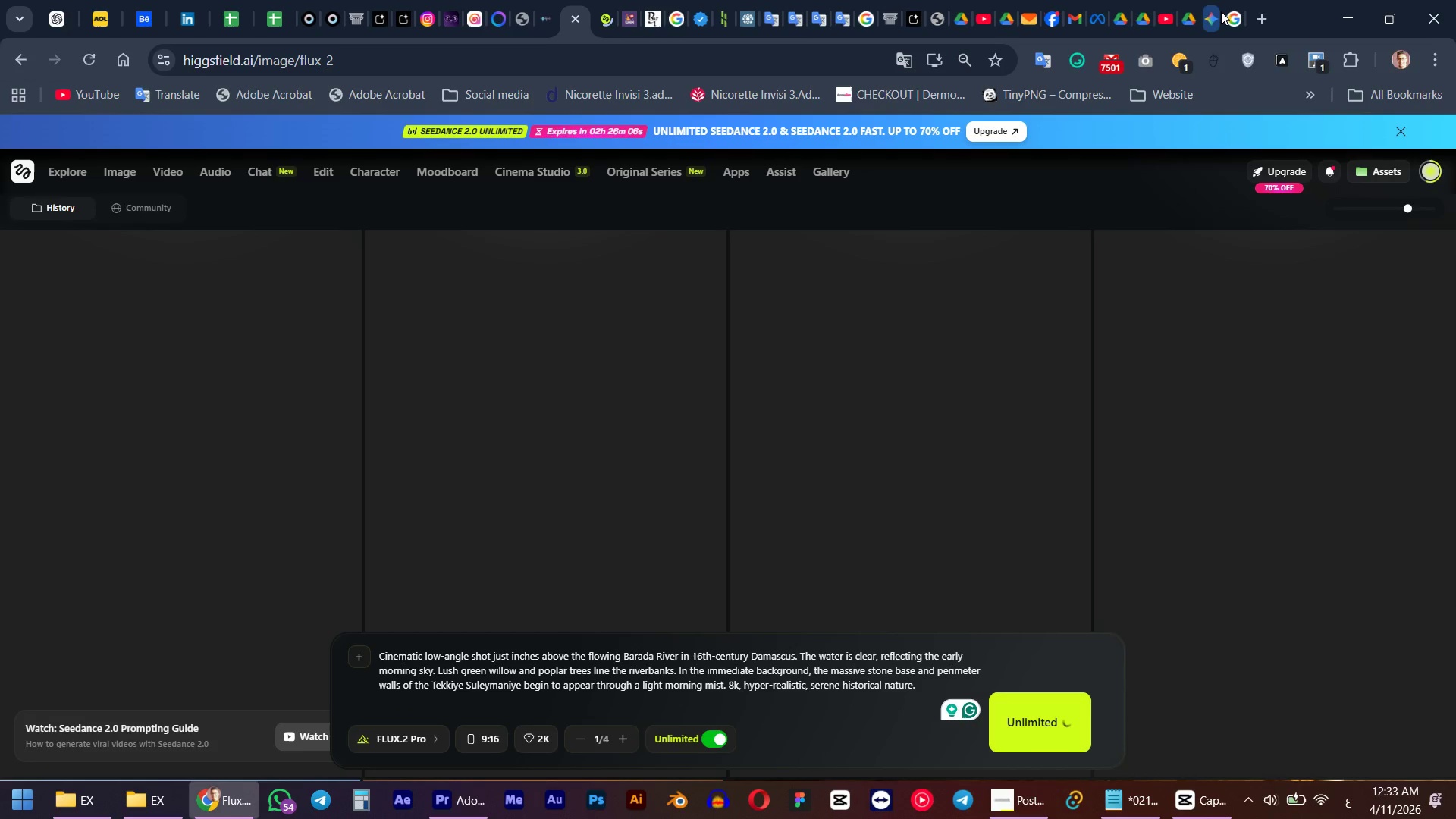 
left_click([1220, 11])
 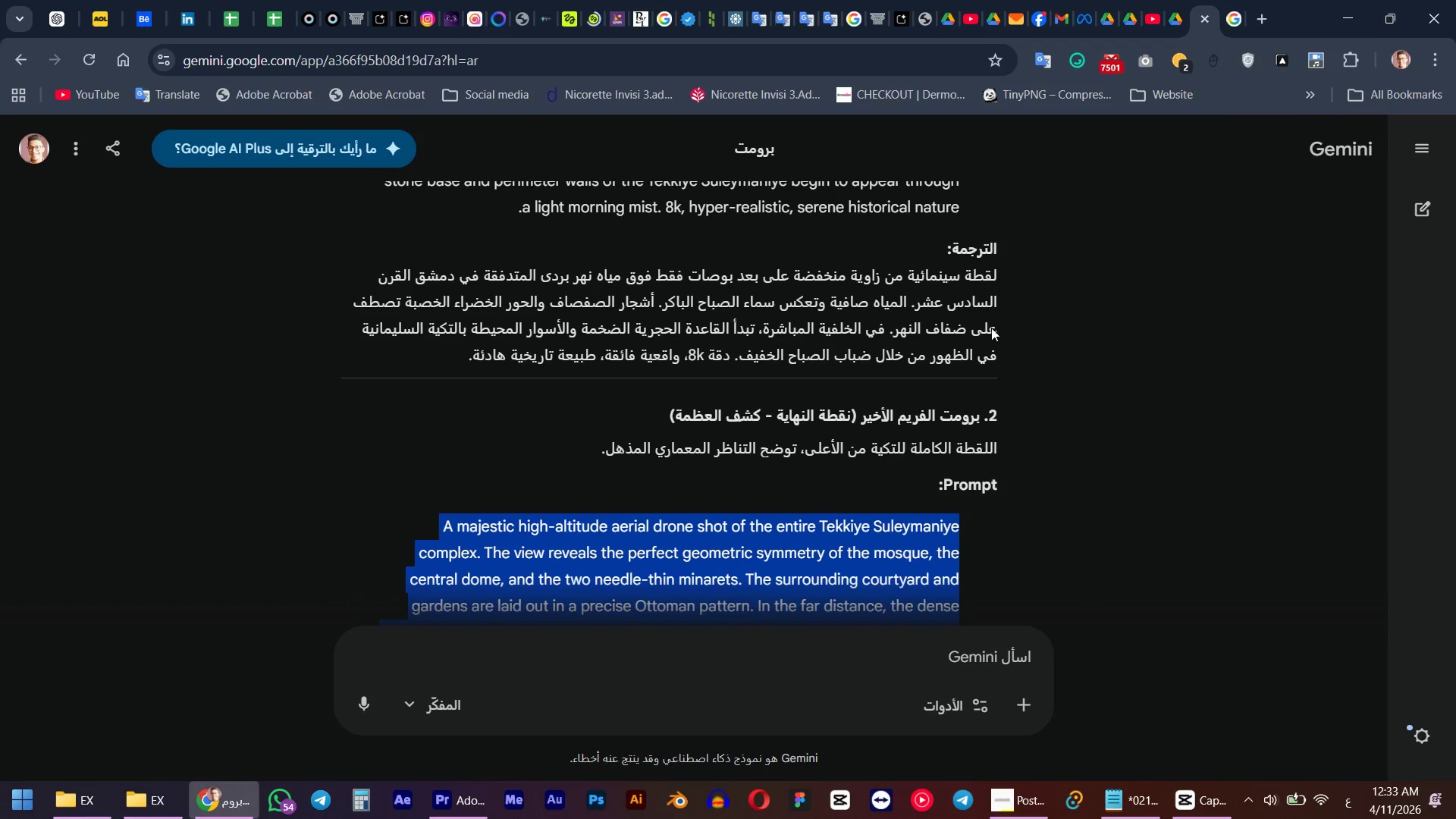 
scroll: coordinate [874, 397], scroll_direction: down, amount: 7.0
 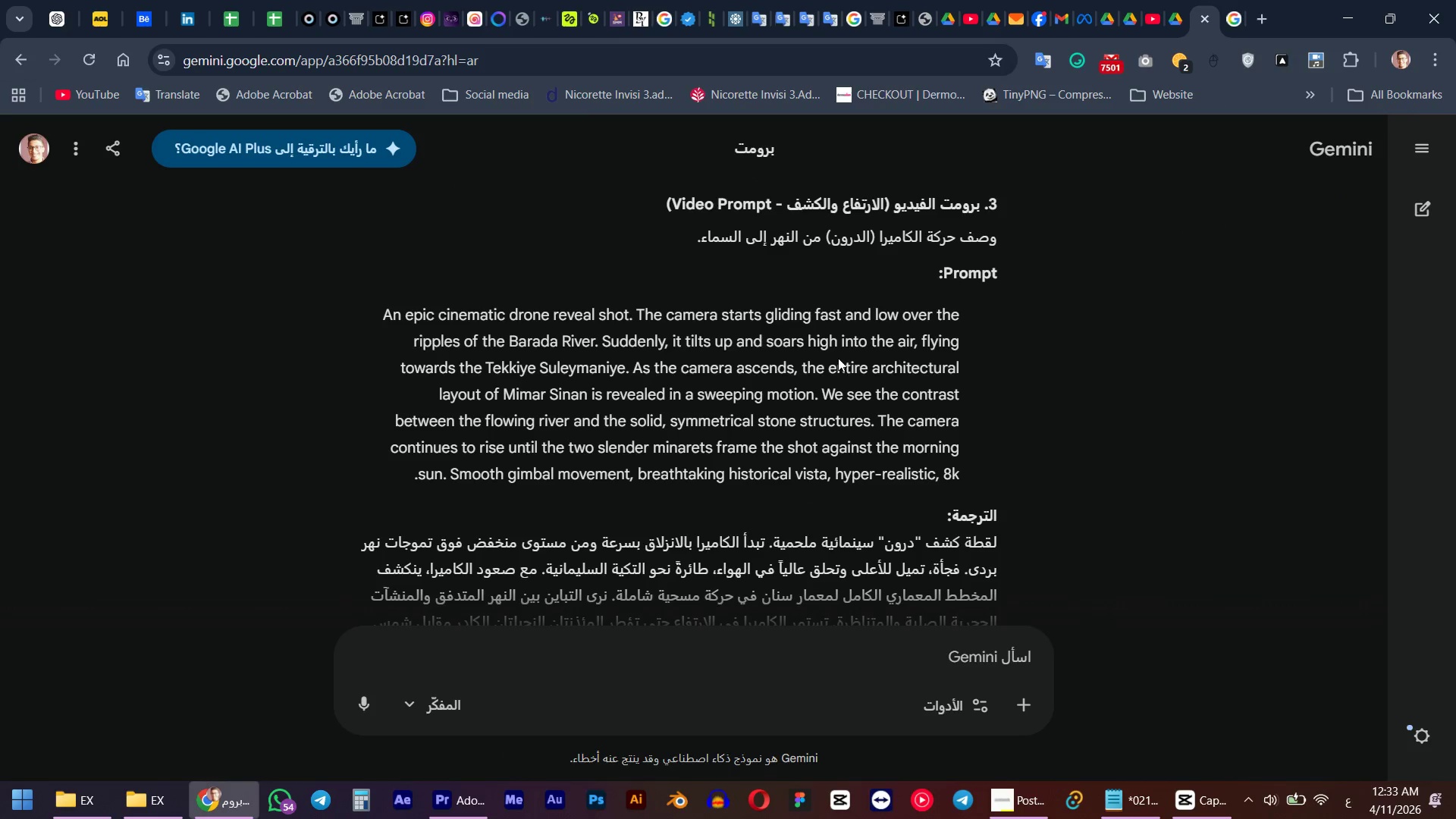 
scroll: coordinate [838, 358], scroll_direction: up, amount: 3.0
 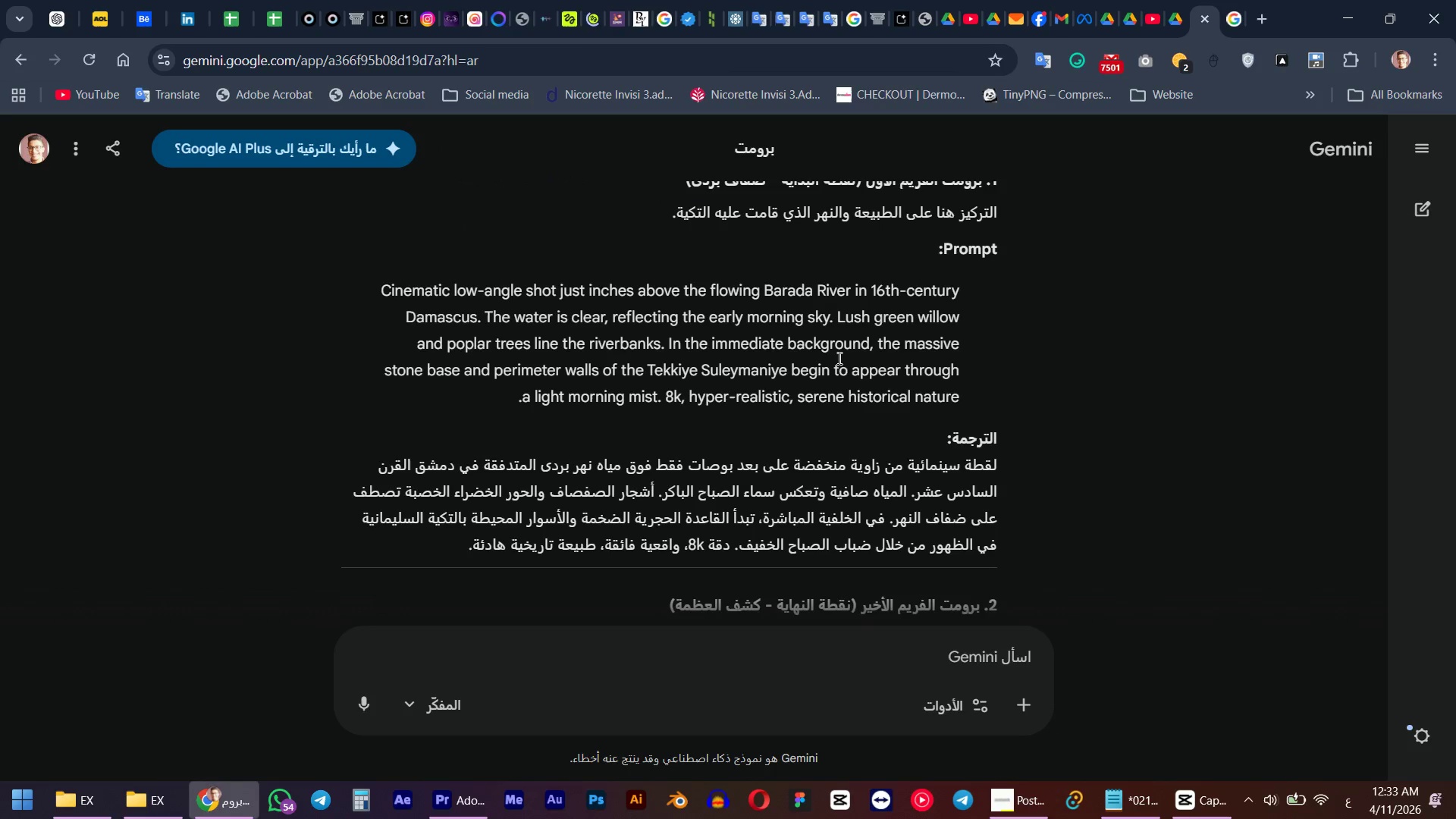 
double_click([852, 340])
 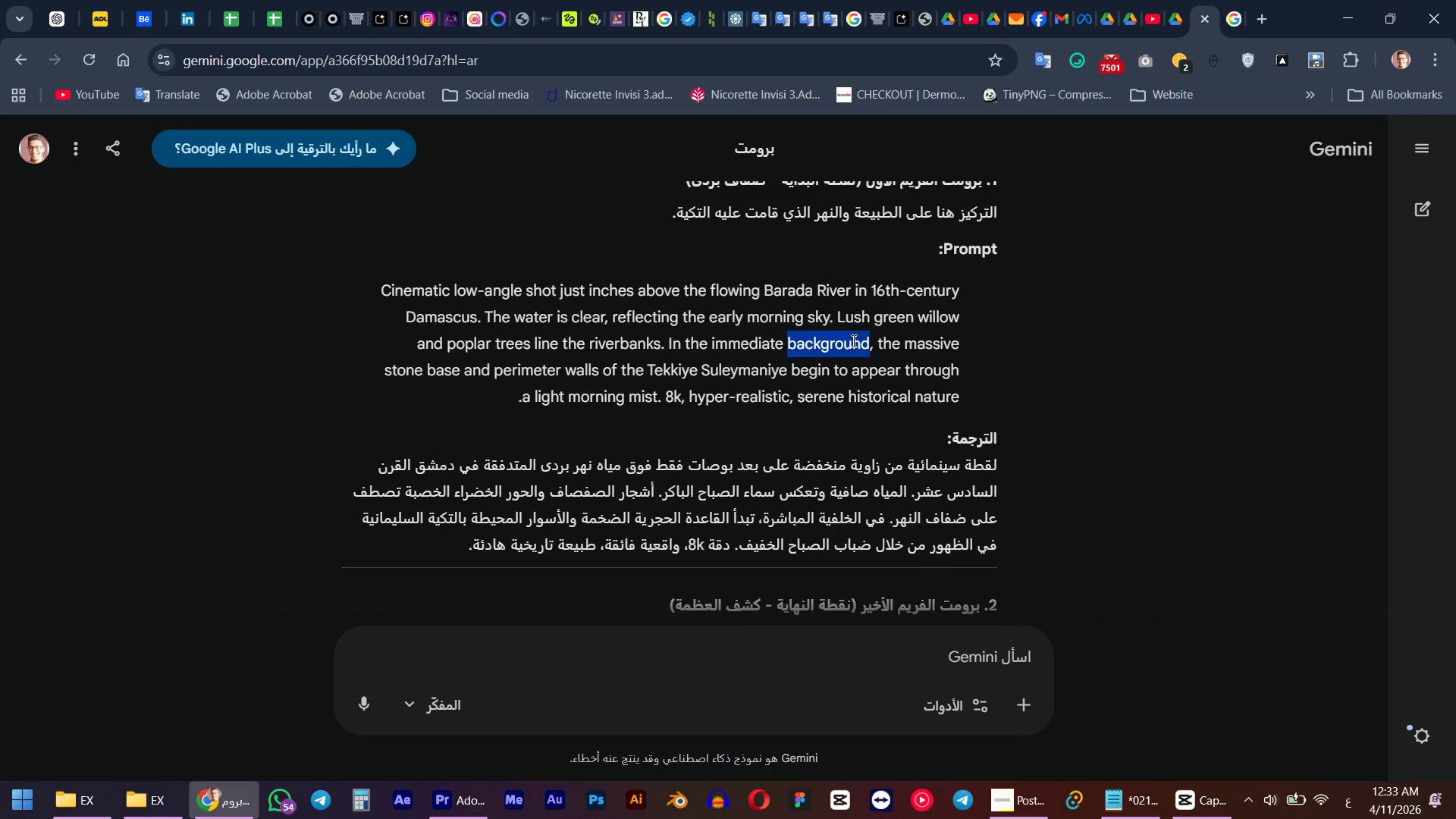 
triple_click([852, 340])
 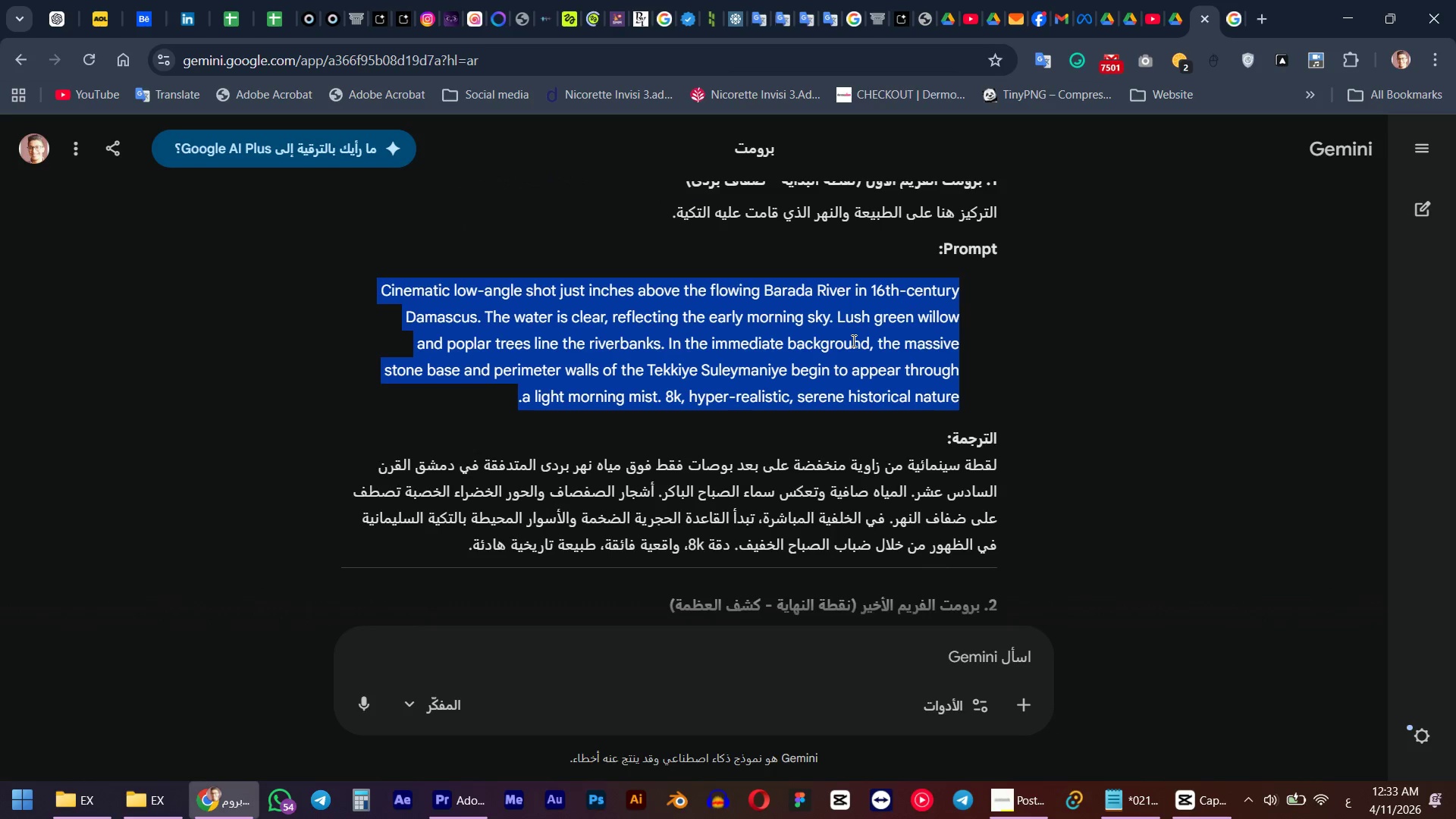 
key(Control+C)
 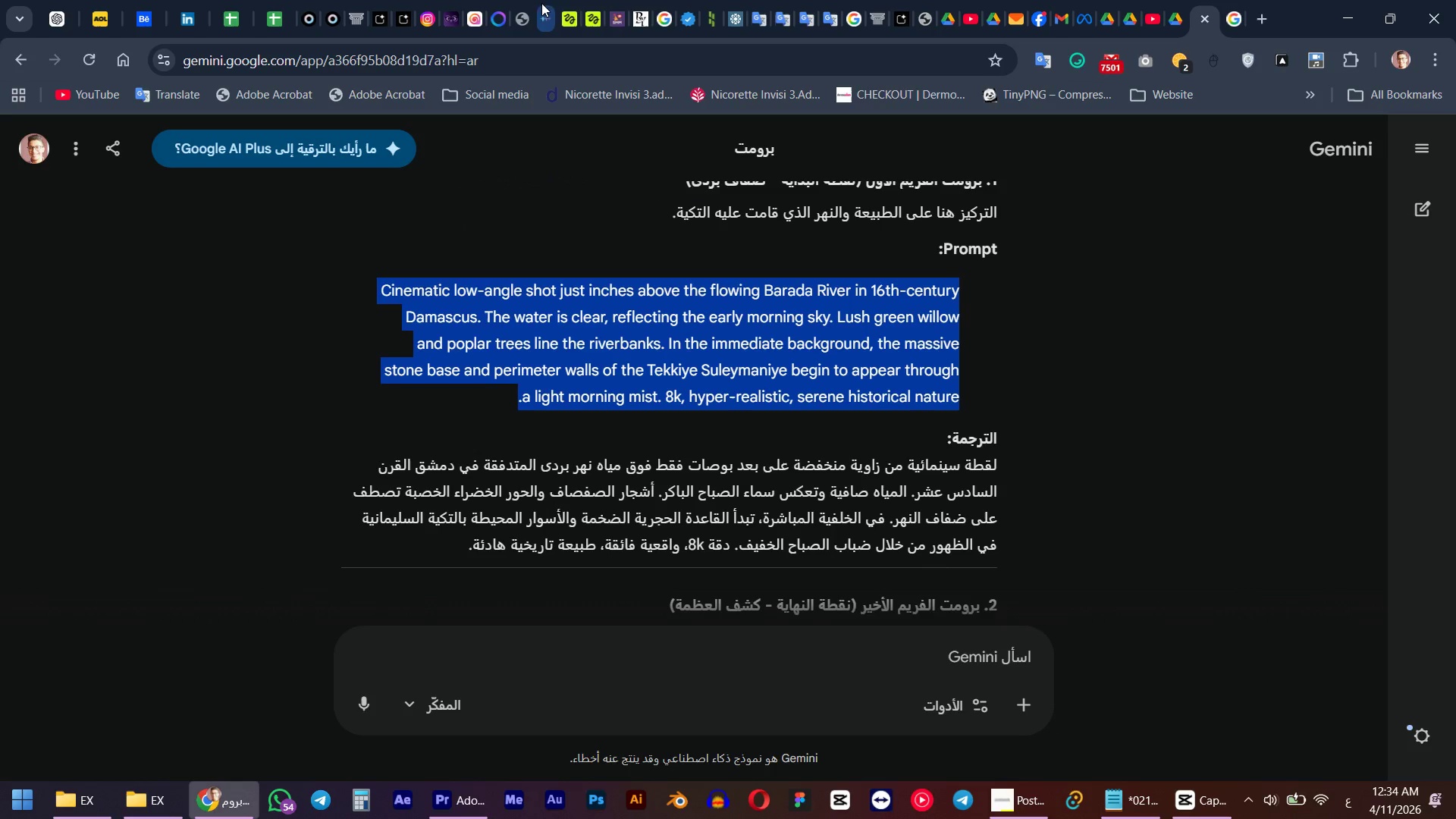 
left_click([565, 0])
 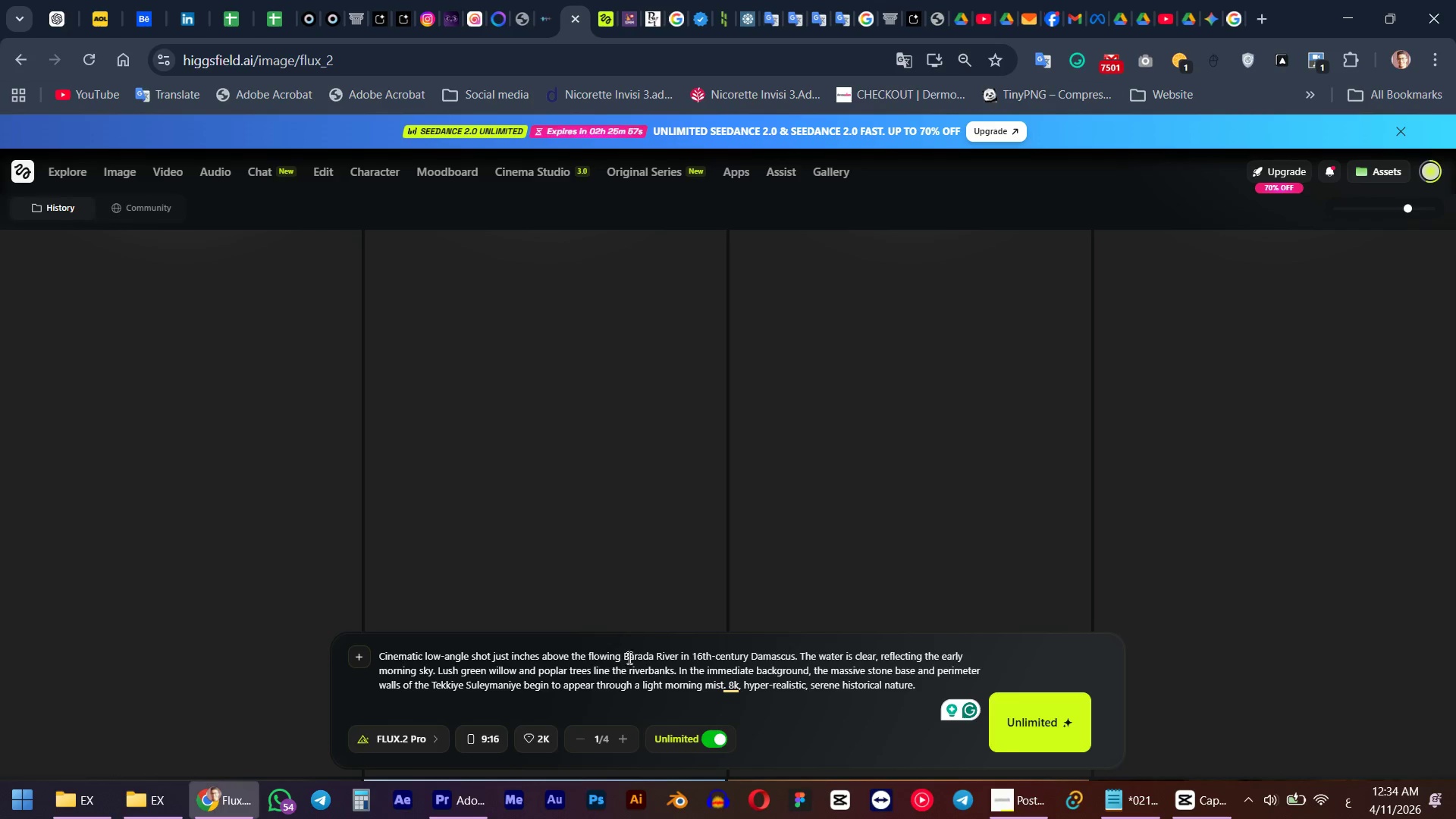 
left_click([628, 666])
 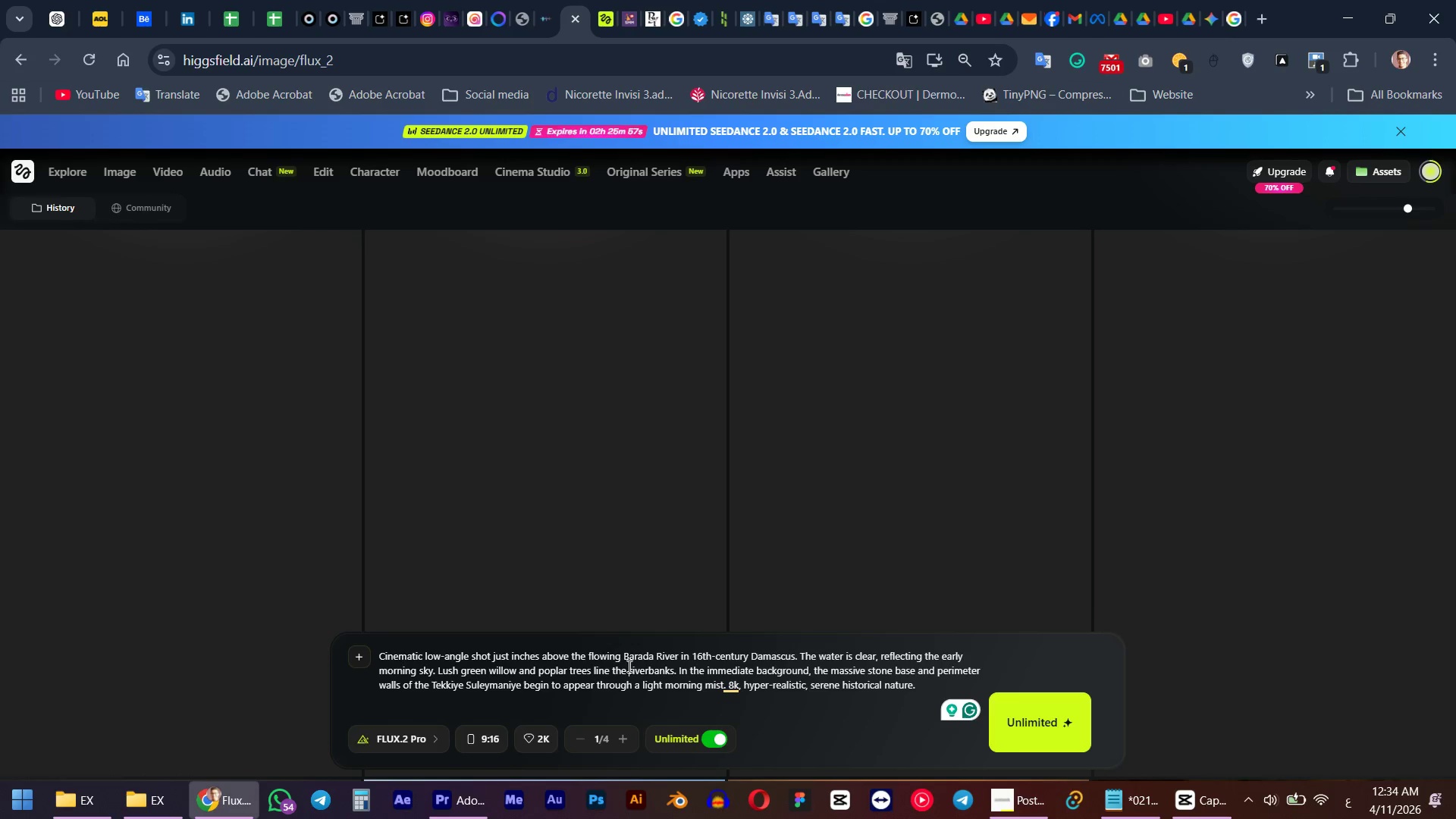 
key(Control+A)
 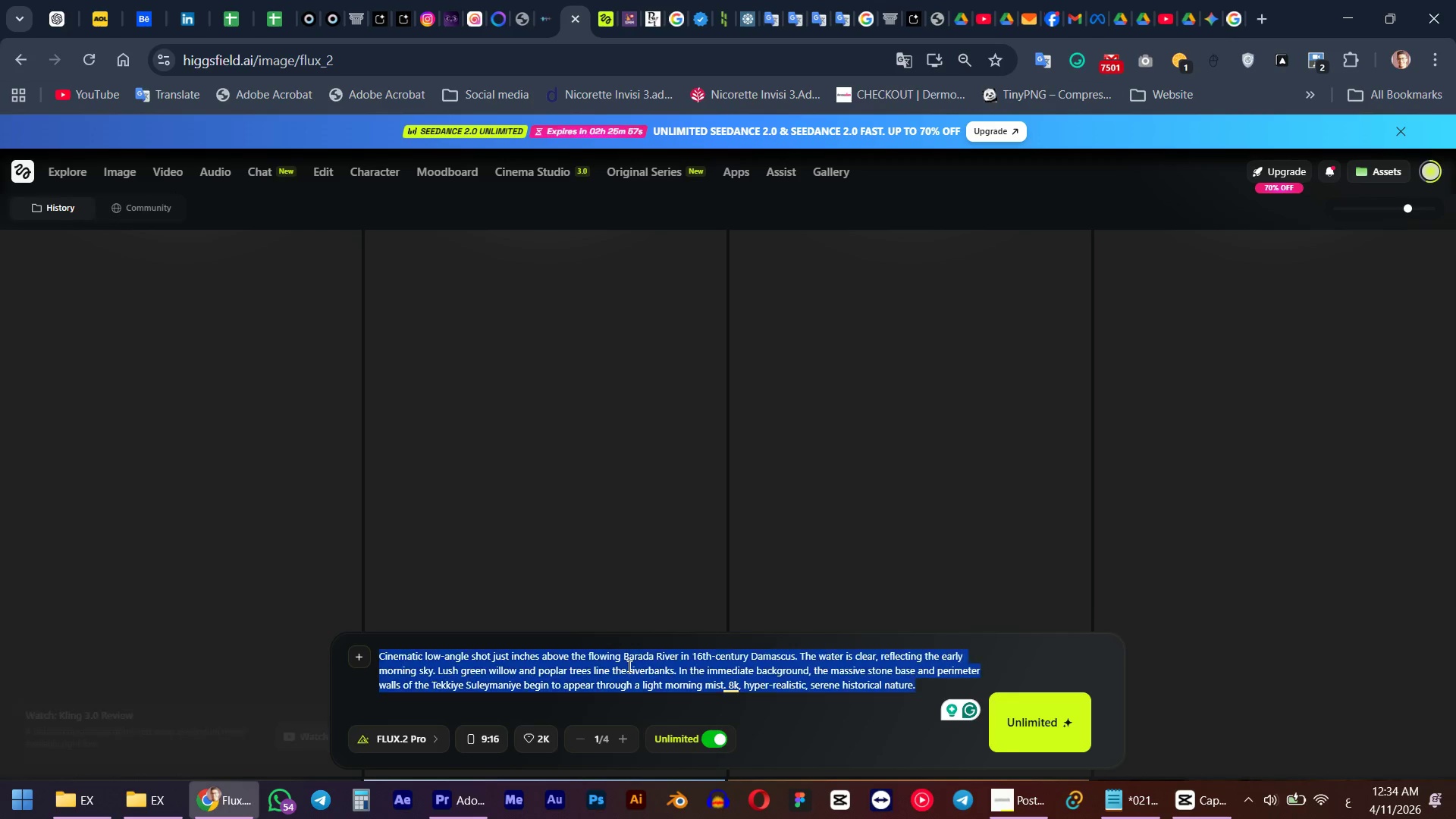 
key(Control+V)
 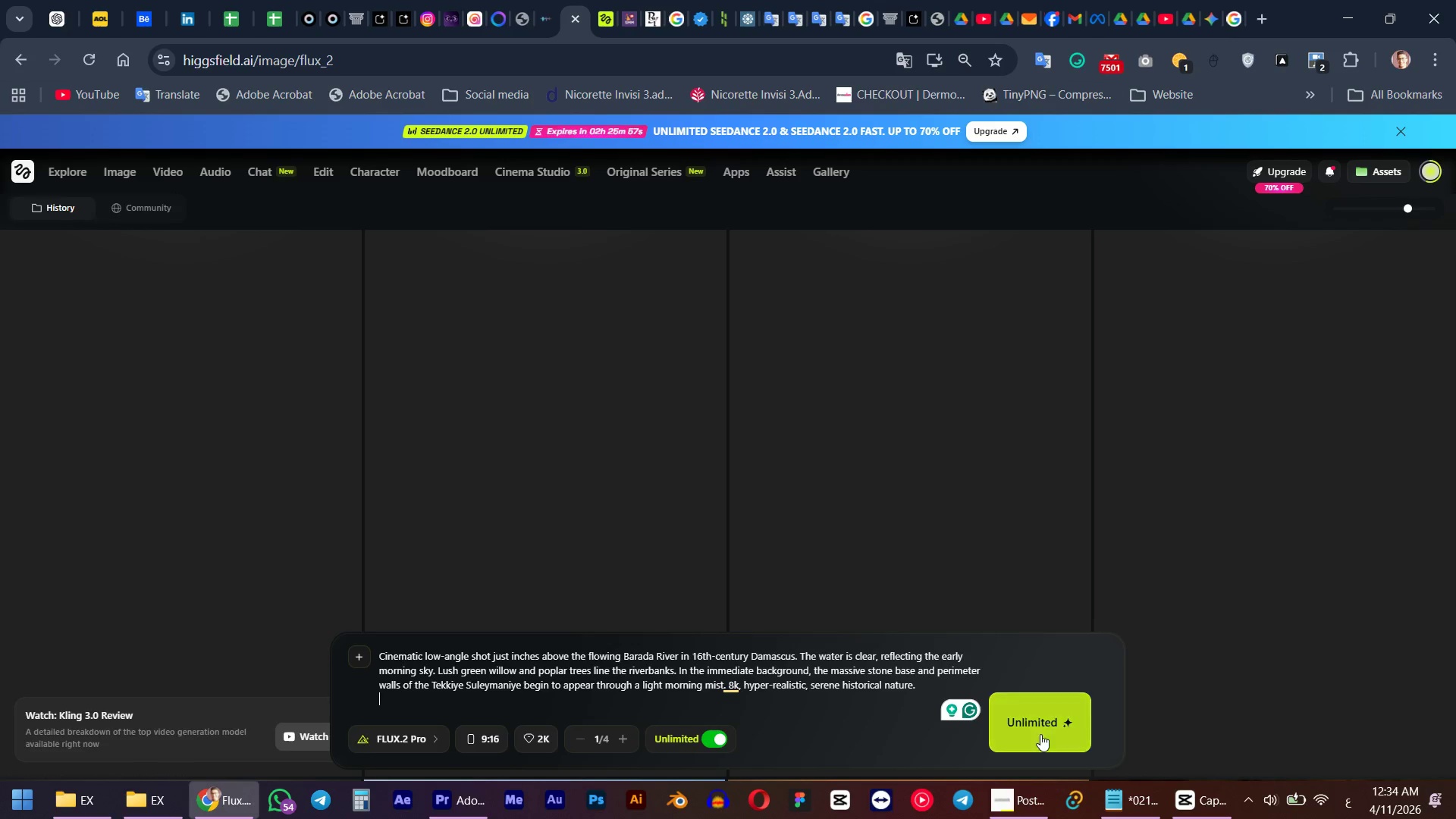 
left_click([1043, 722])
 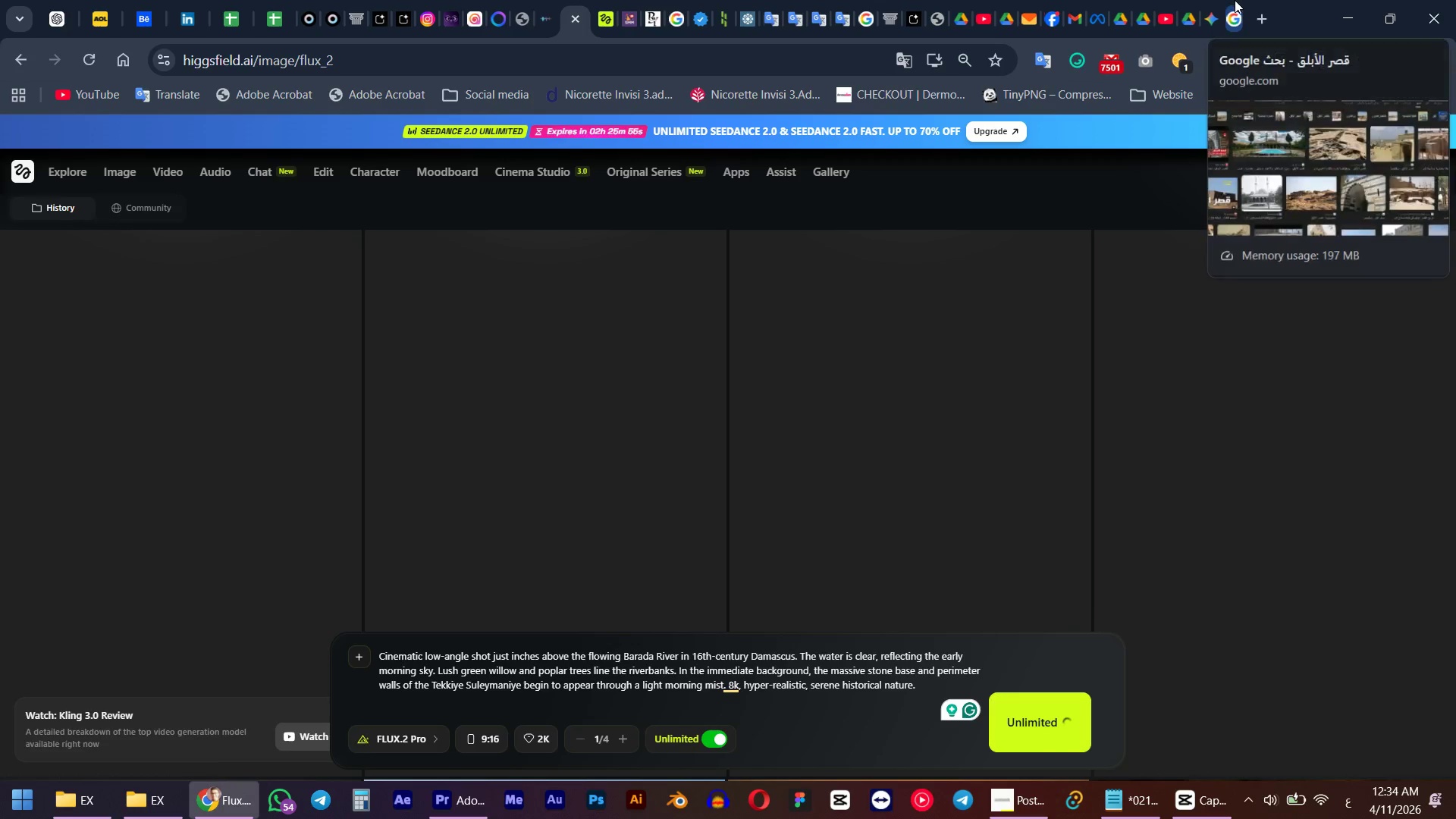 
left_click([1219, 0])
 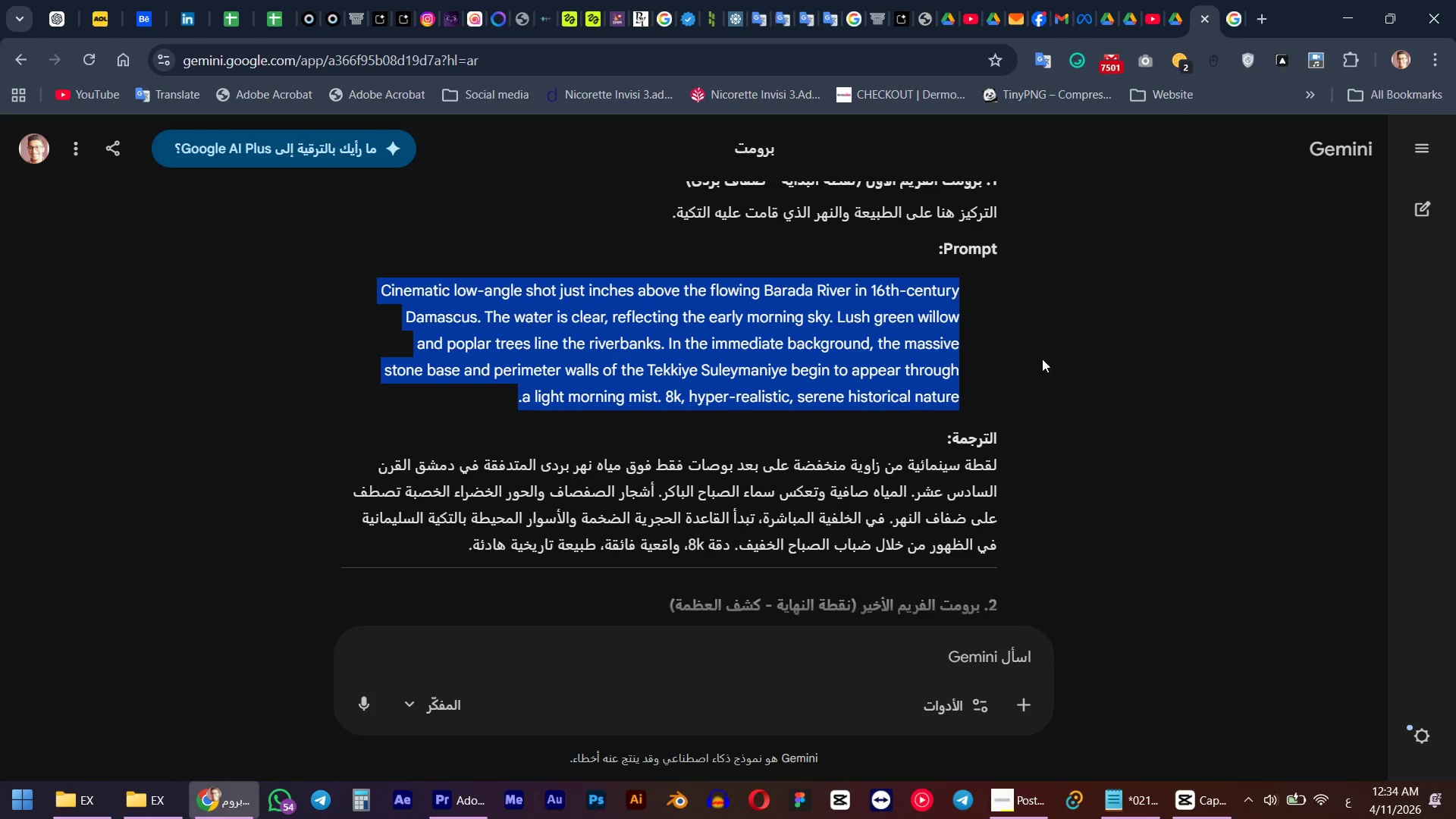 
scroll: coordinate [964, 394], scroll_direction: down, amount: 4.0
 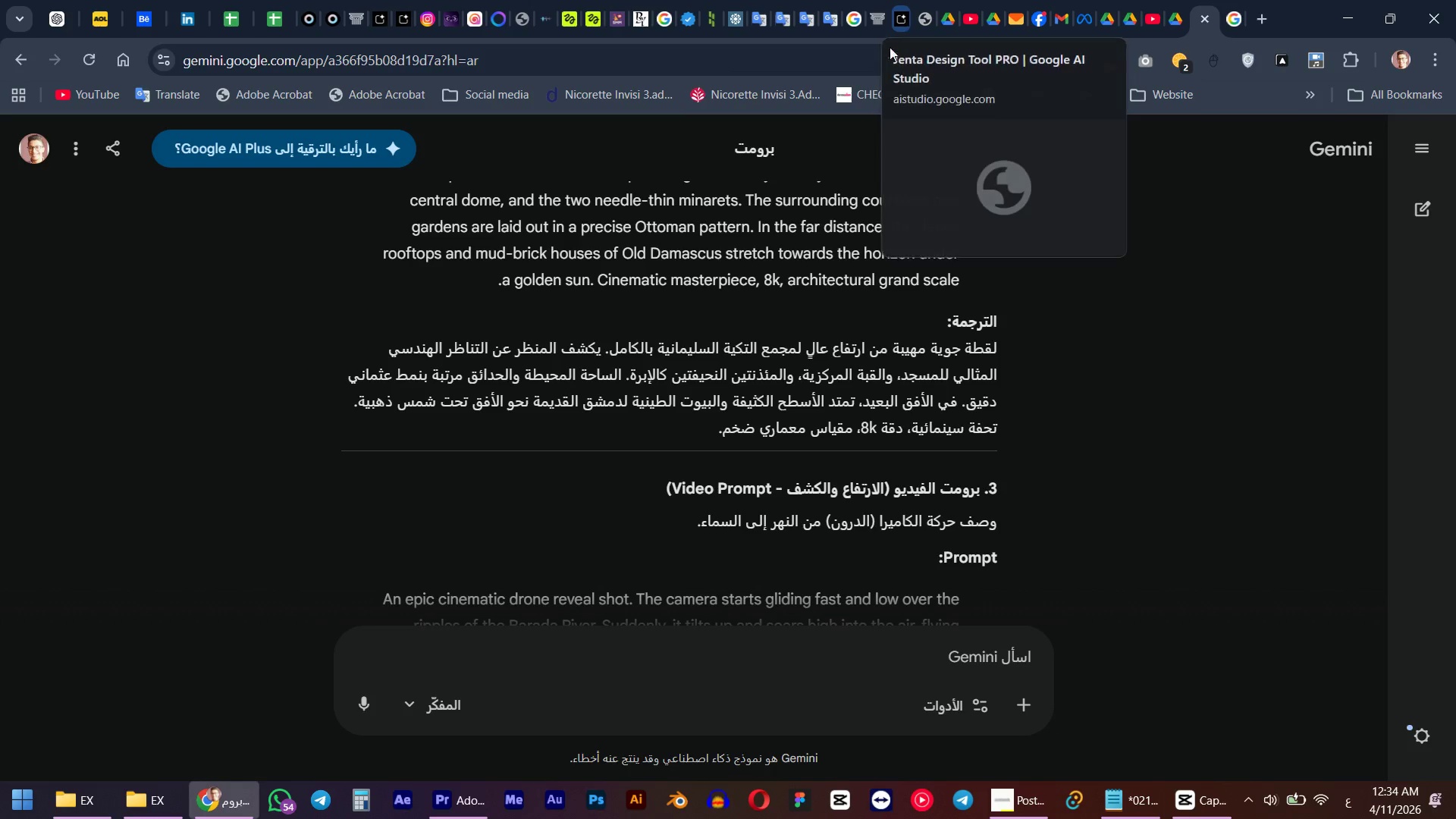 
mouse_move([850, 29])
 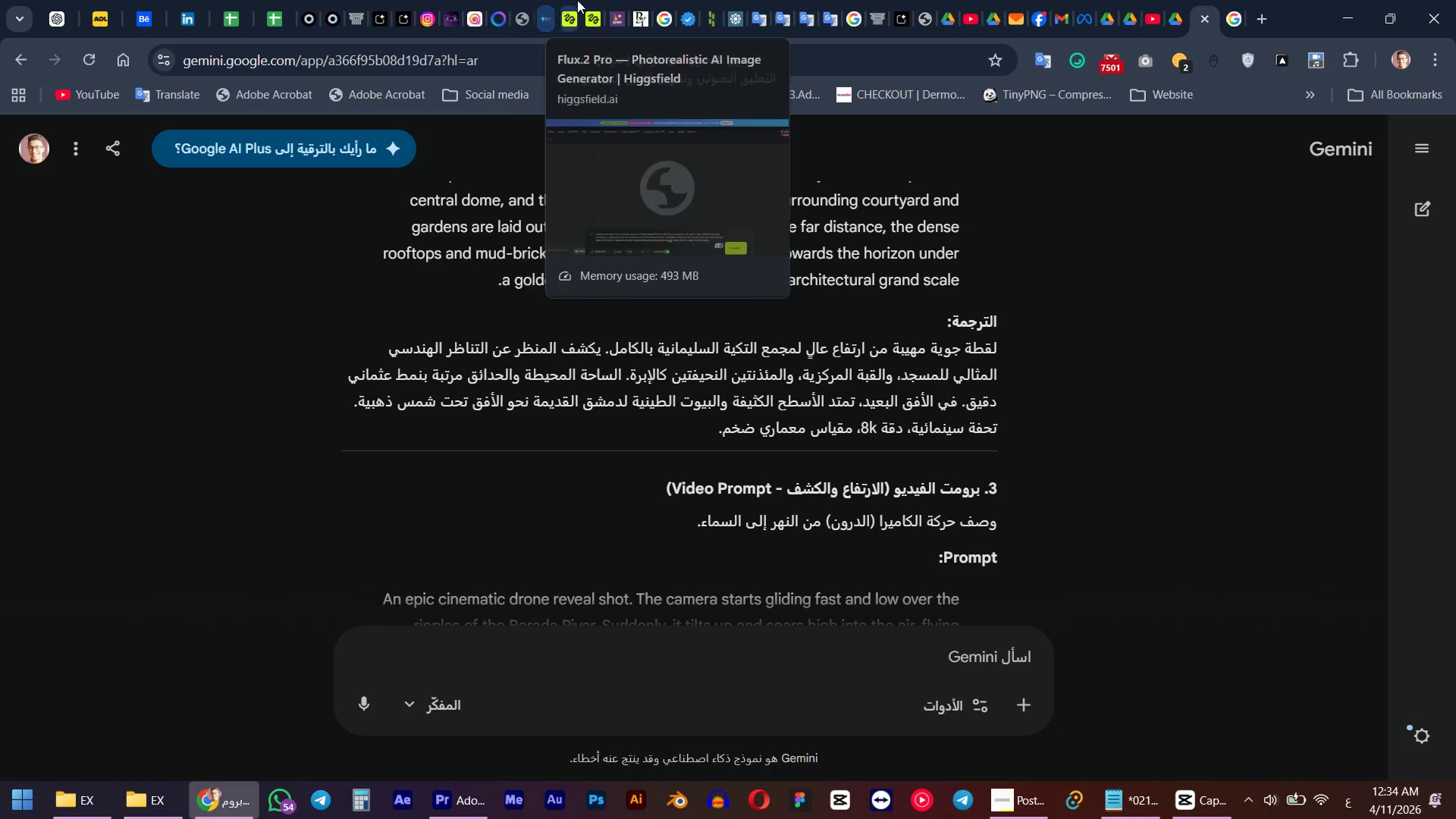 
left_click([577, 0])
 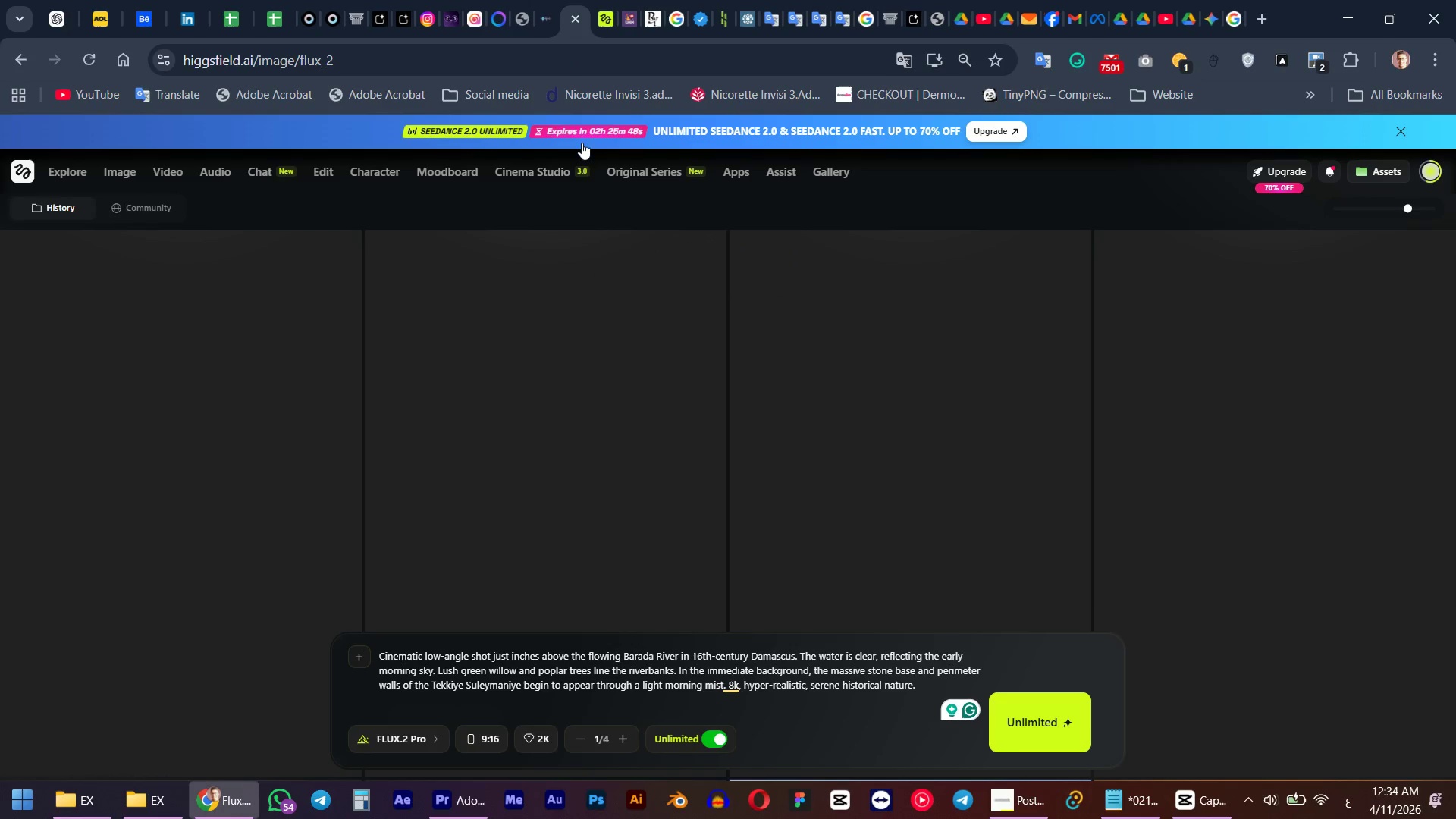 
scroll: coordinate [548, 300], scroll_direction: down, amount: 9.0
 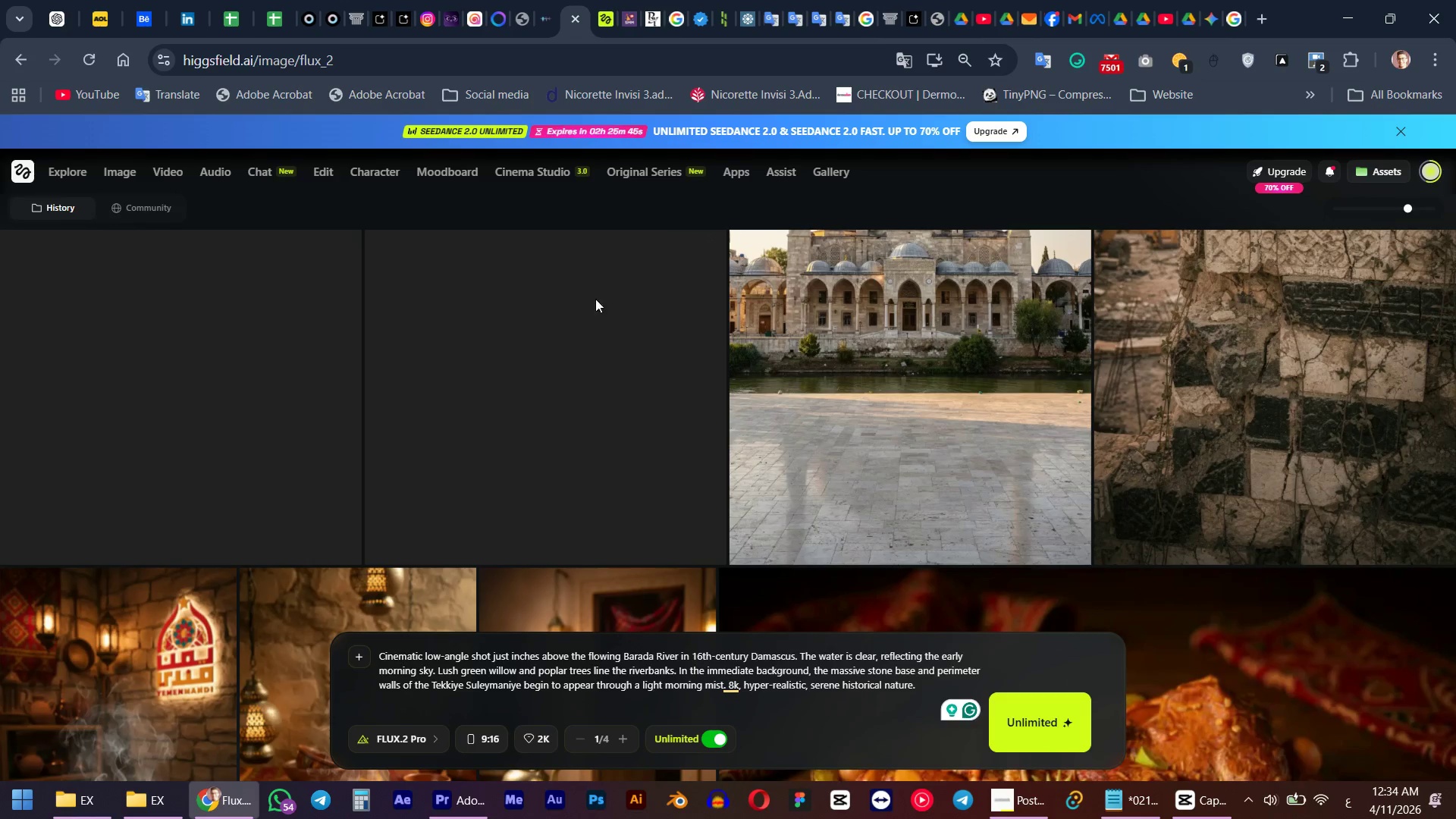 
scroll: coordinate [970, 332], scroll_direction: up, amount: 2.0
 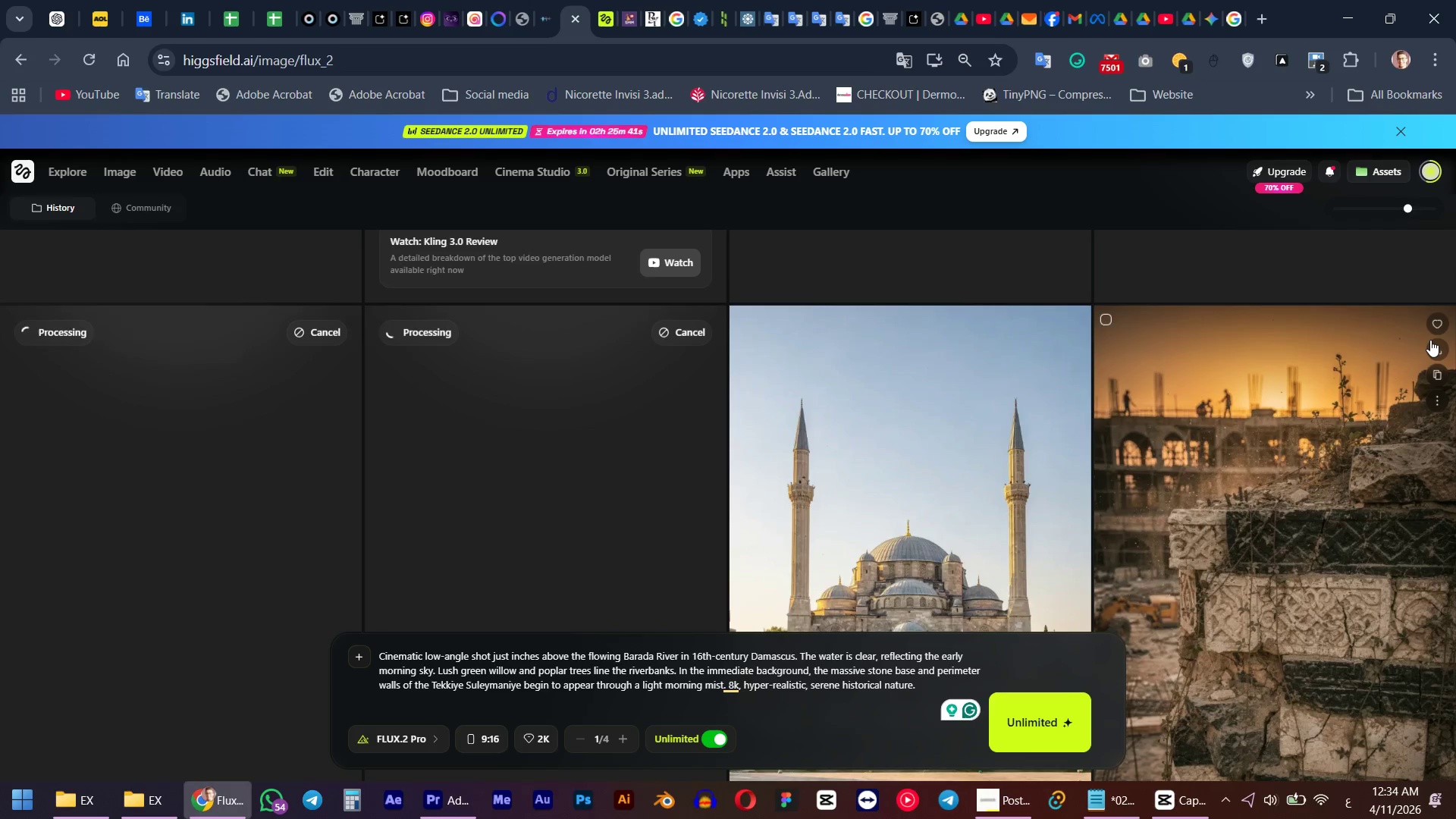 
left_click([1433, 347])
 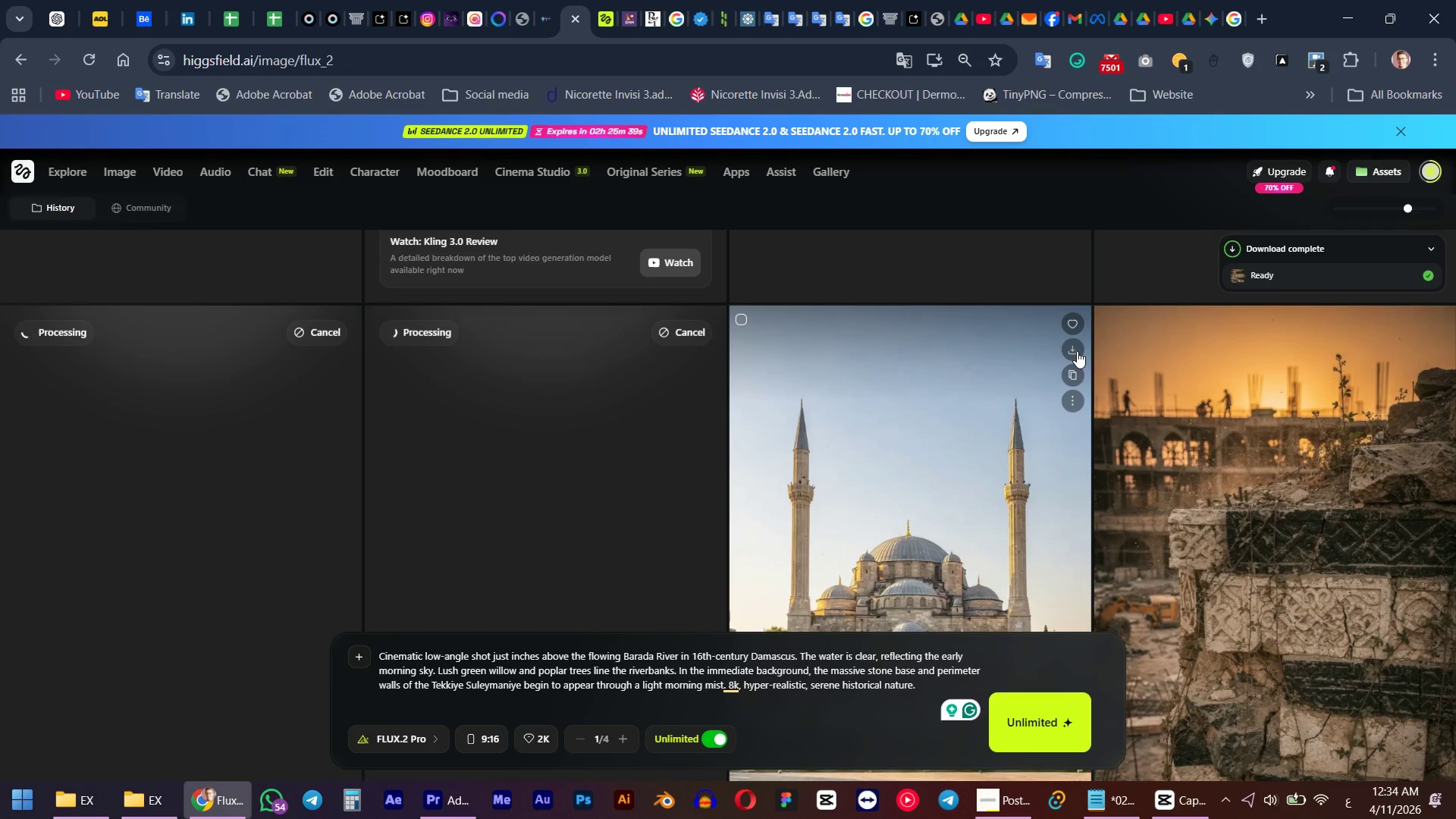 
left_click([1077, 351])
 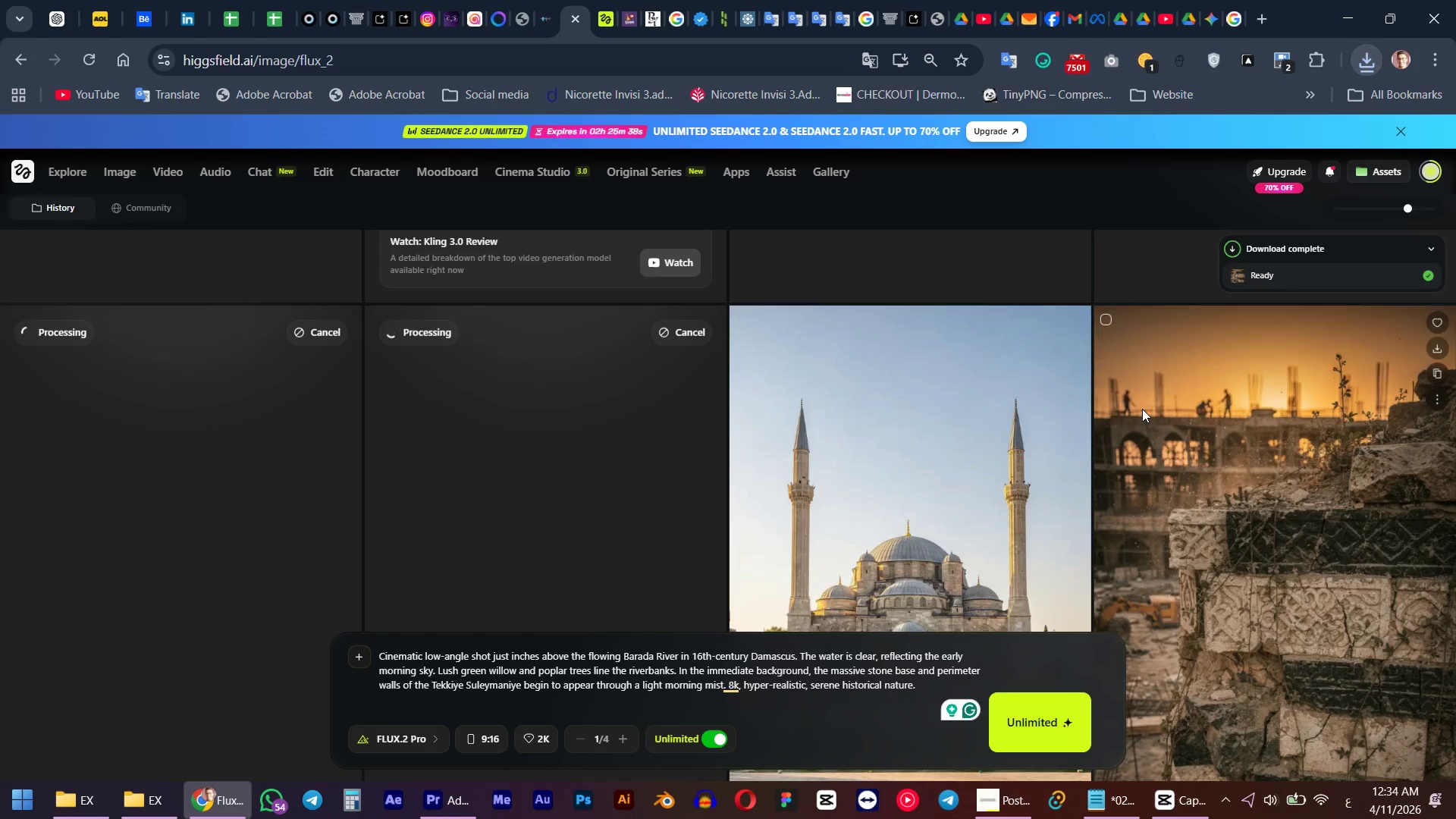 
scroll: coordinate [1142, 409], scroll_direction: down, amount: 1.0
 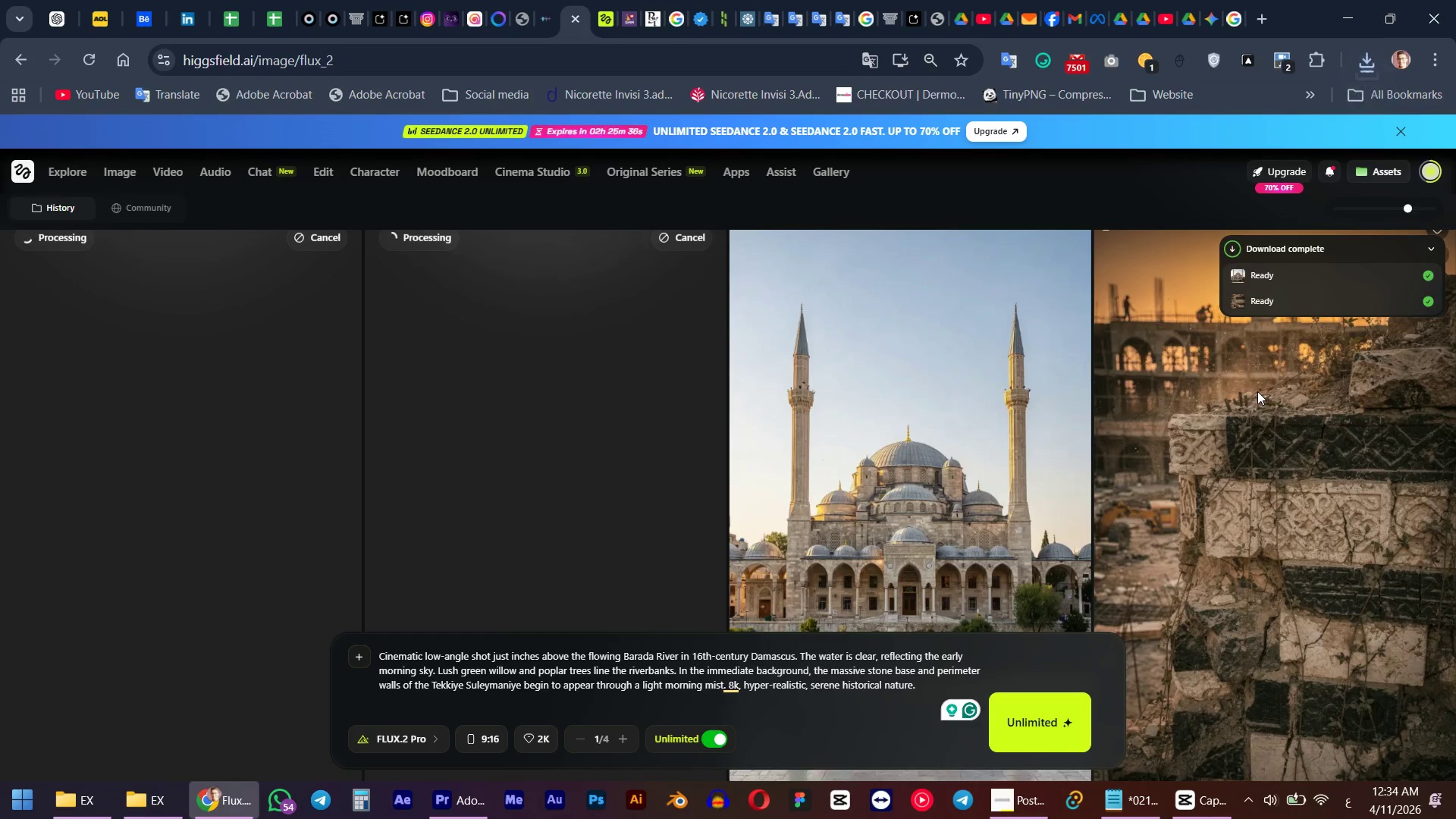 
scroll: coordinate [1256, 424], scroll_direction: up, amount: 1.0
 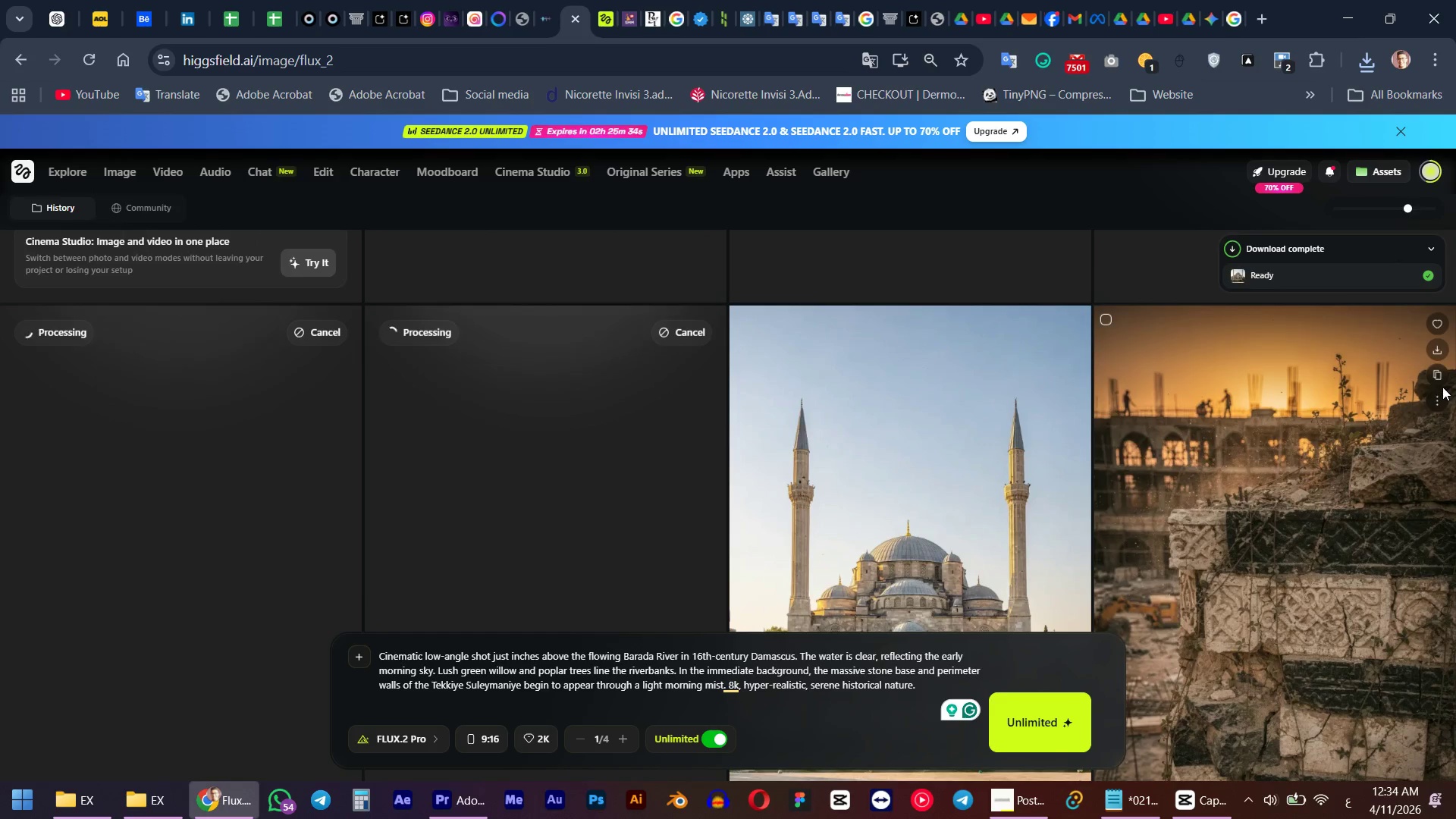 
left_click([1435, 403])
 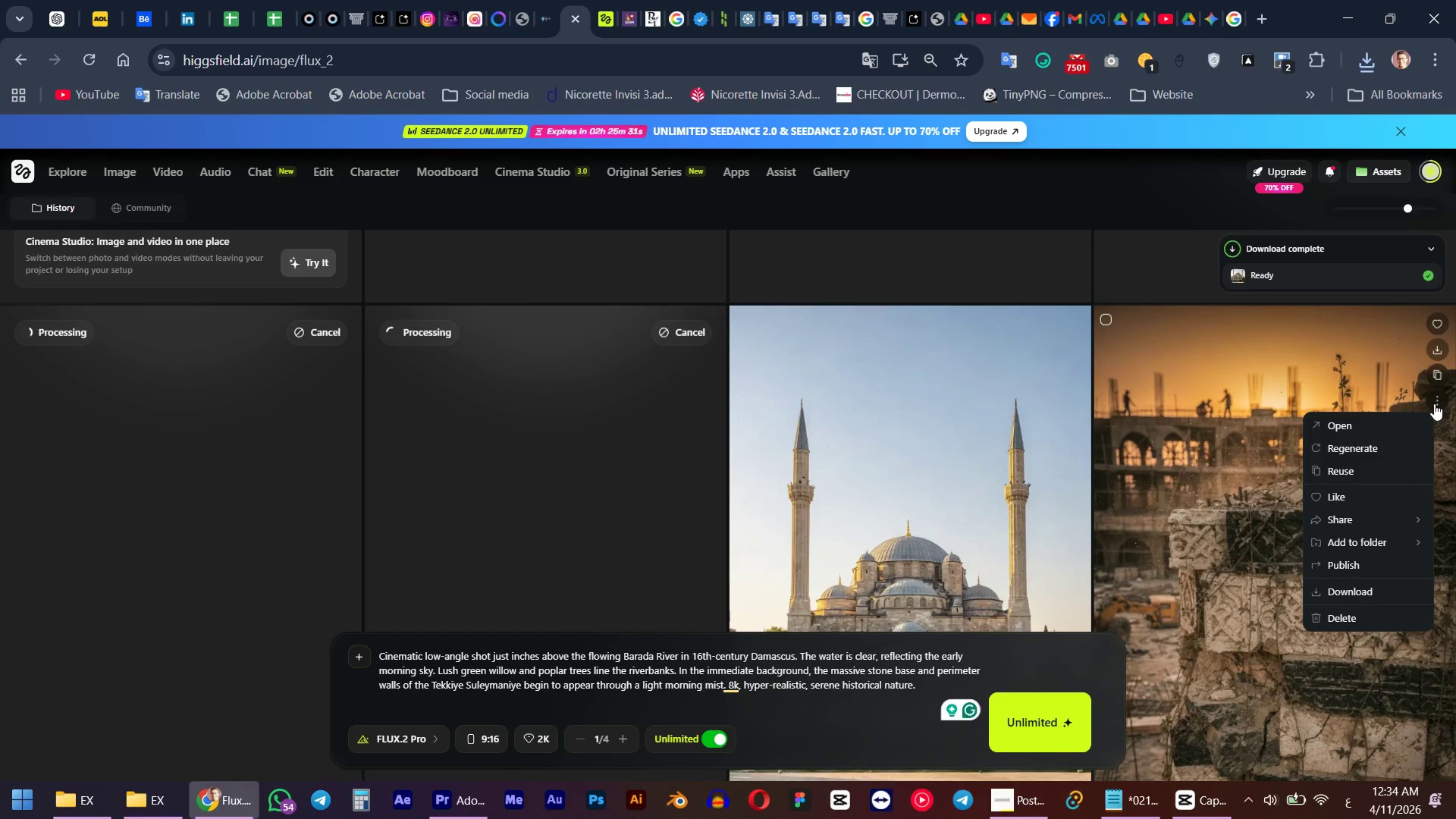 
left_click([1377, 449])
 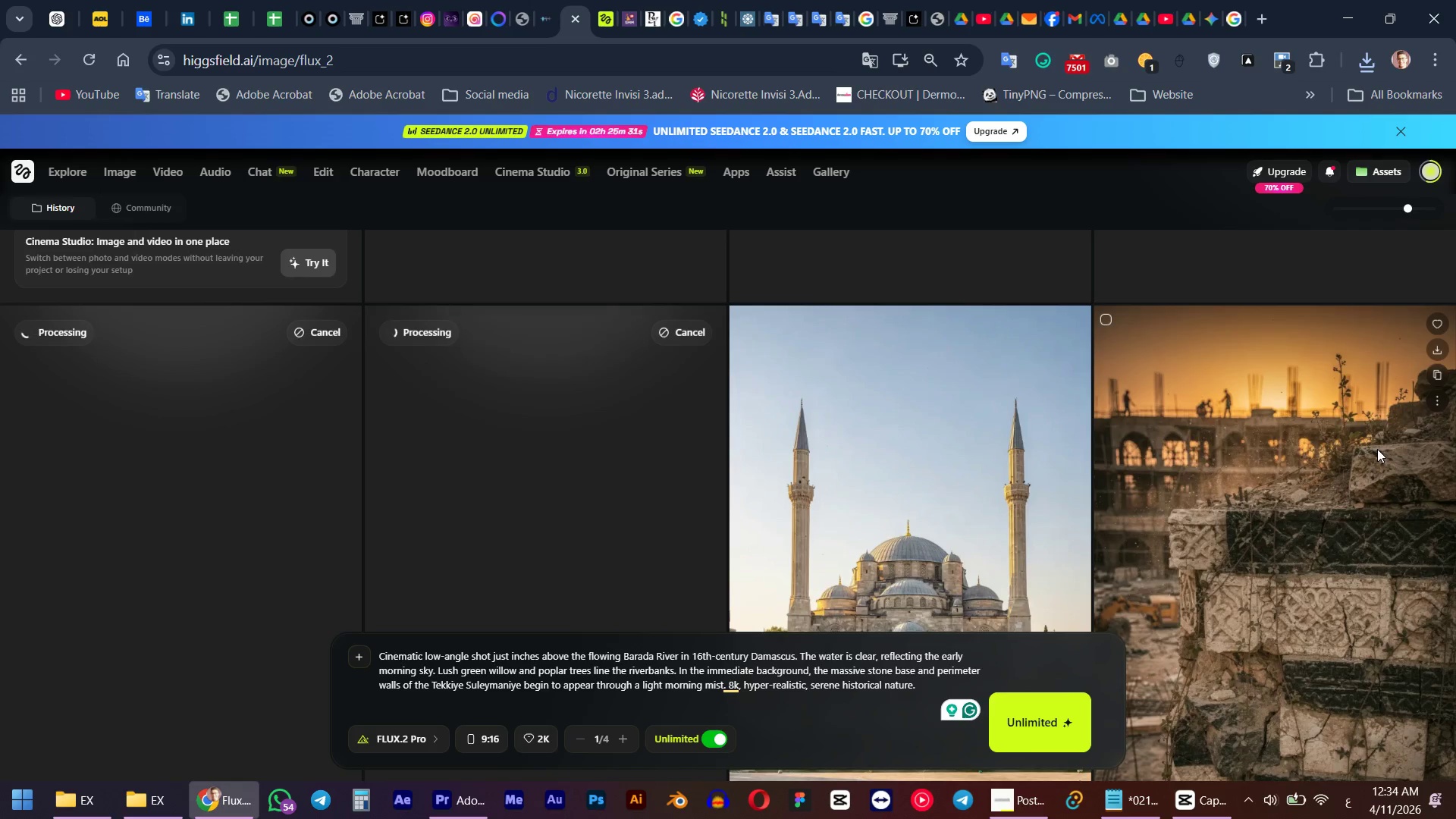 
scroll: coordinate [1078, 431], scroll_direction: up, amount: 1.0
 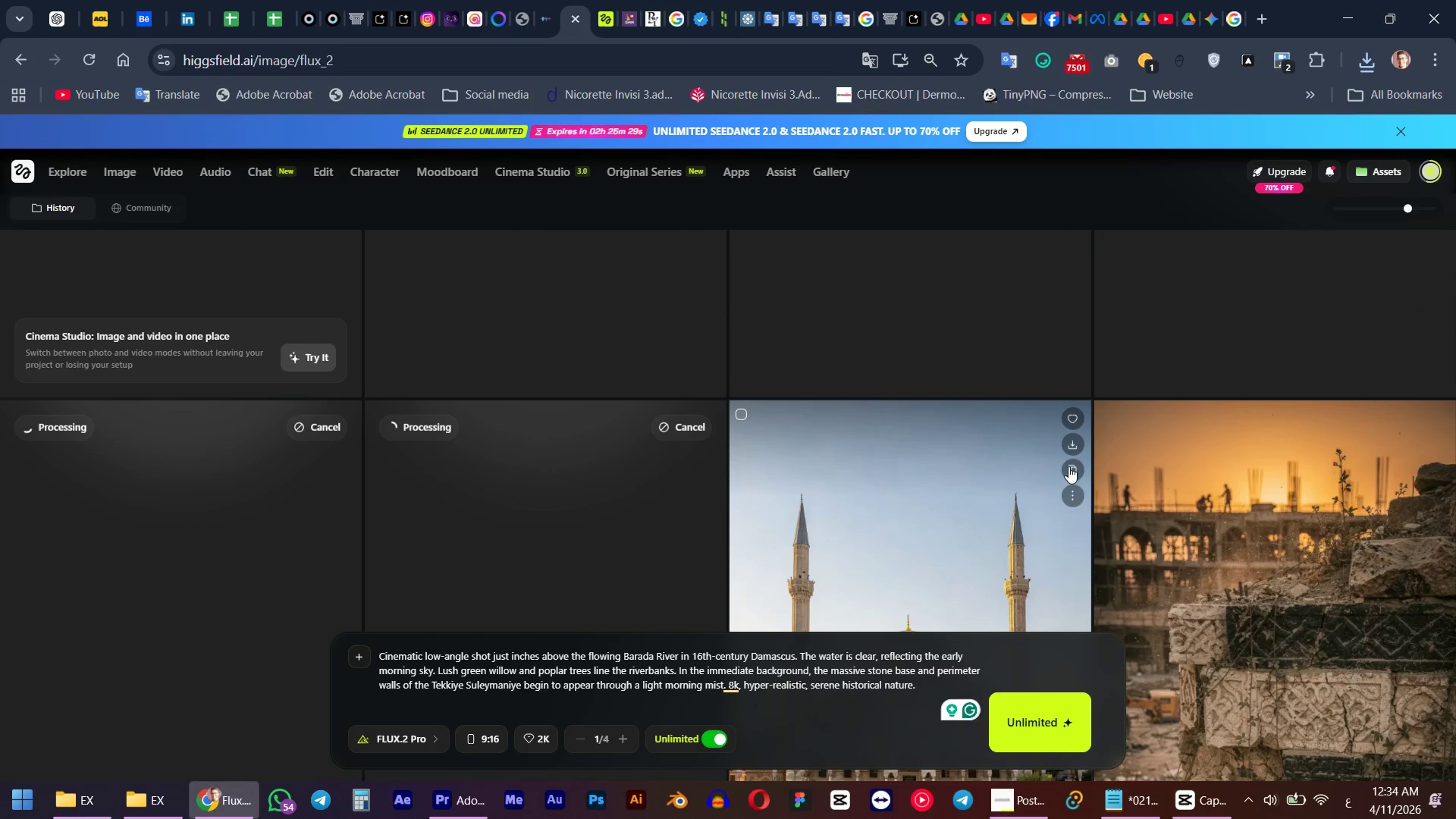 
left_click([1078, 487])
 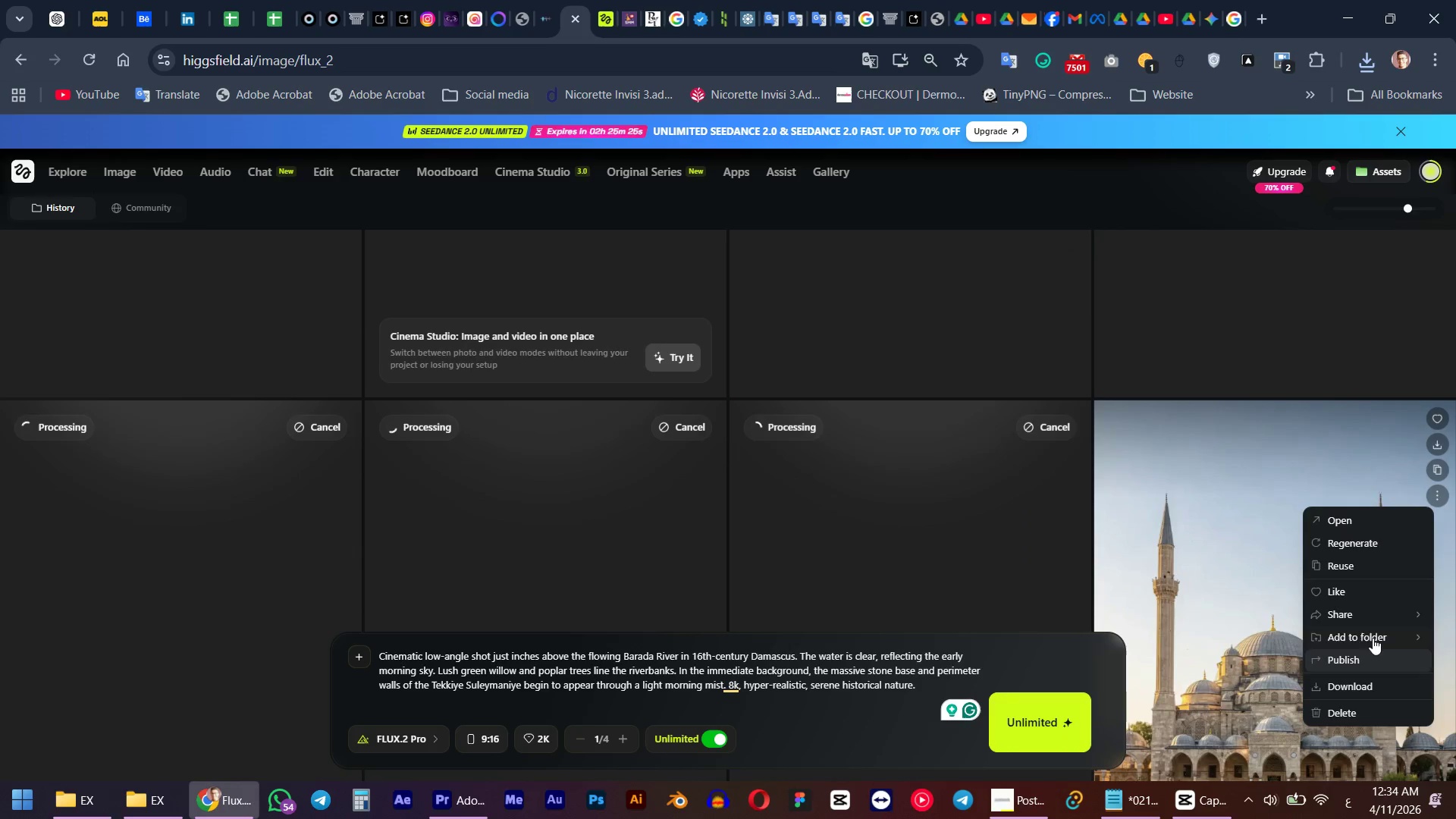 
left_click([1360, 544])
 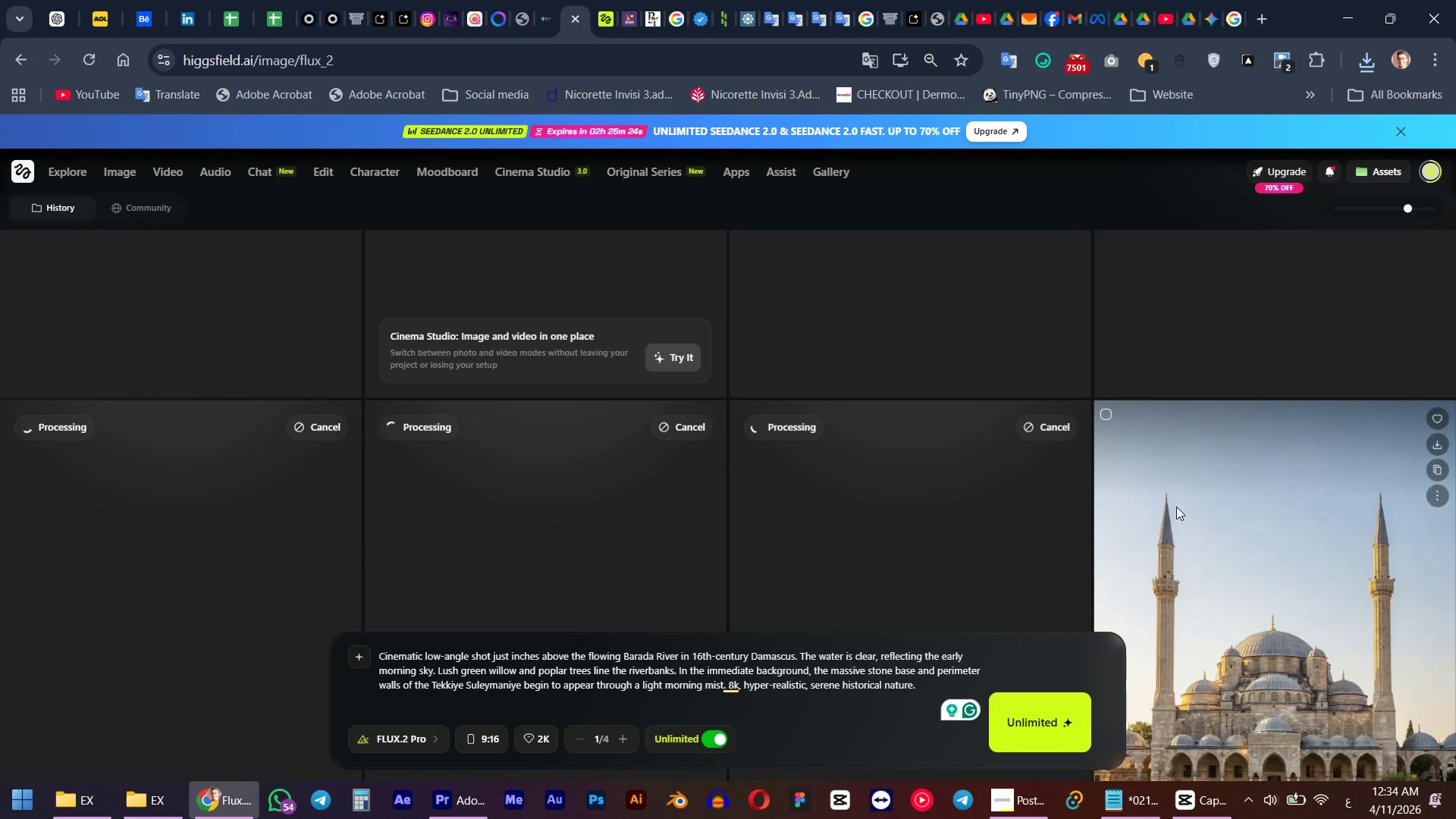 
scroll: coordinate [984, 403], scroll_direction: down, amount: 9.0
 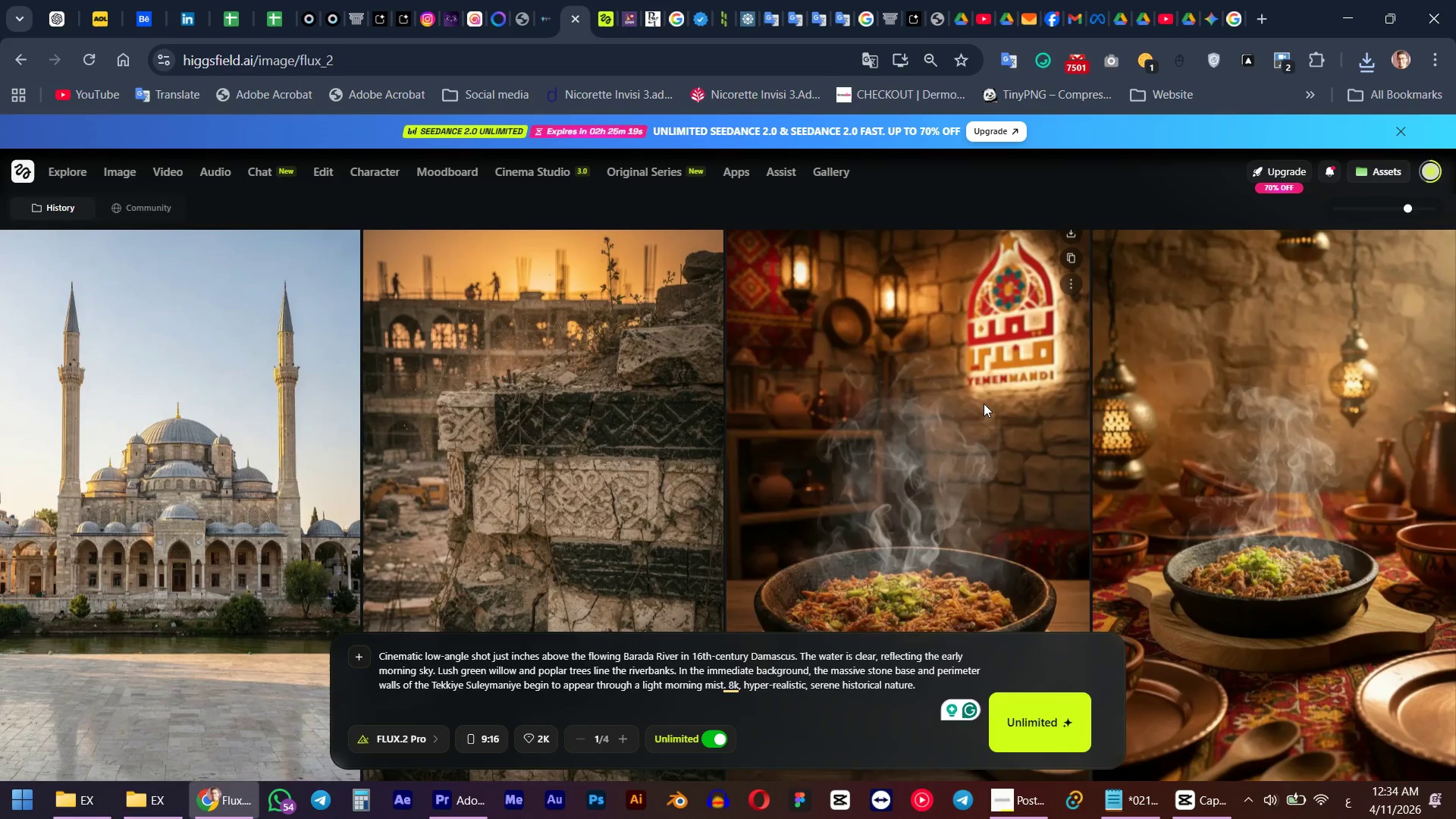 
scroll: coordinate [984, 403], scroll_direction: up, amount: 18.0
 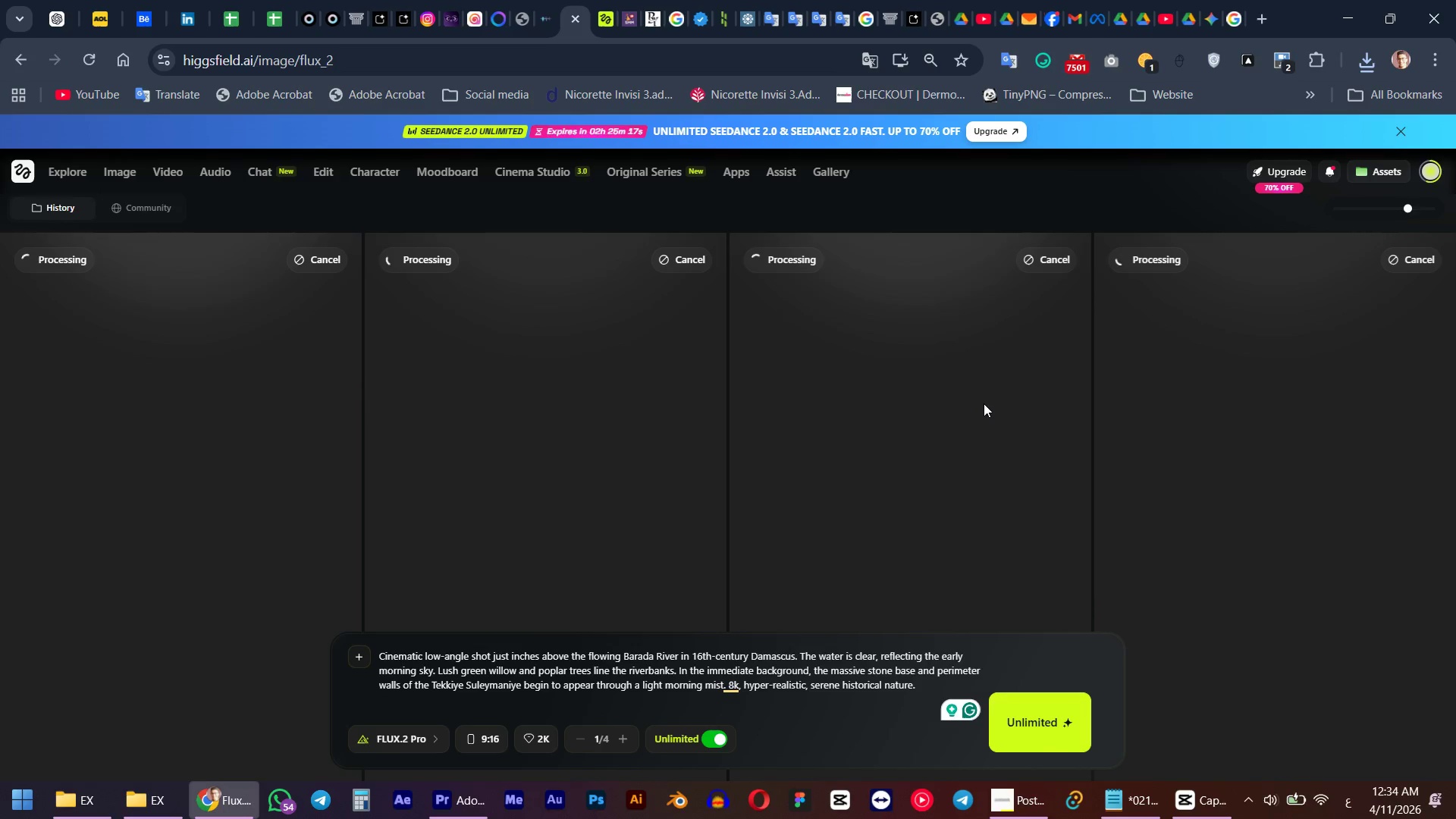 
scroll: coordinate [984, 403], scroll_direction: down, amount: 4.0
 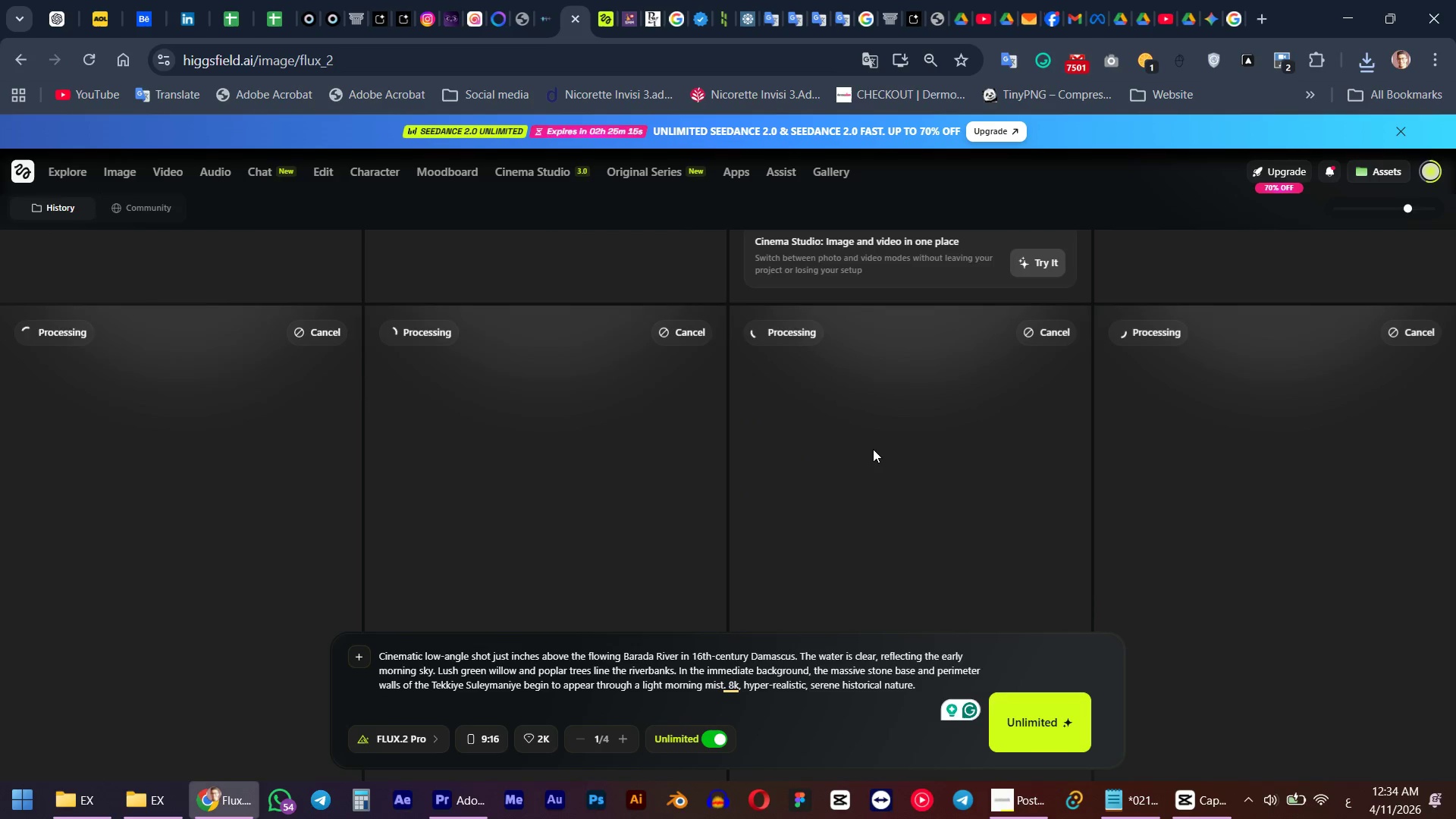 
scroll: coordinate [984, 364], scroll_direction: up, amount: 5.0
 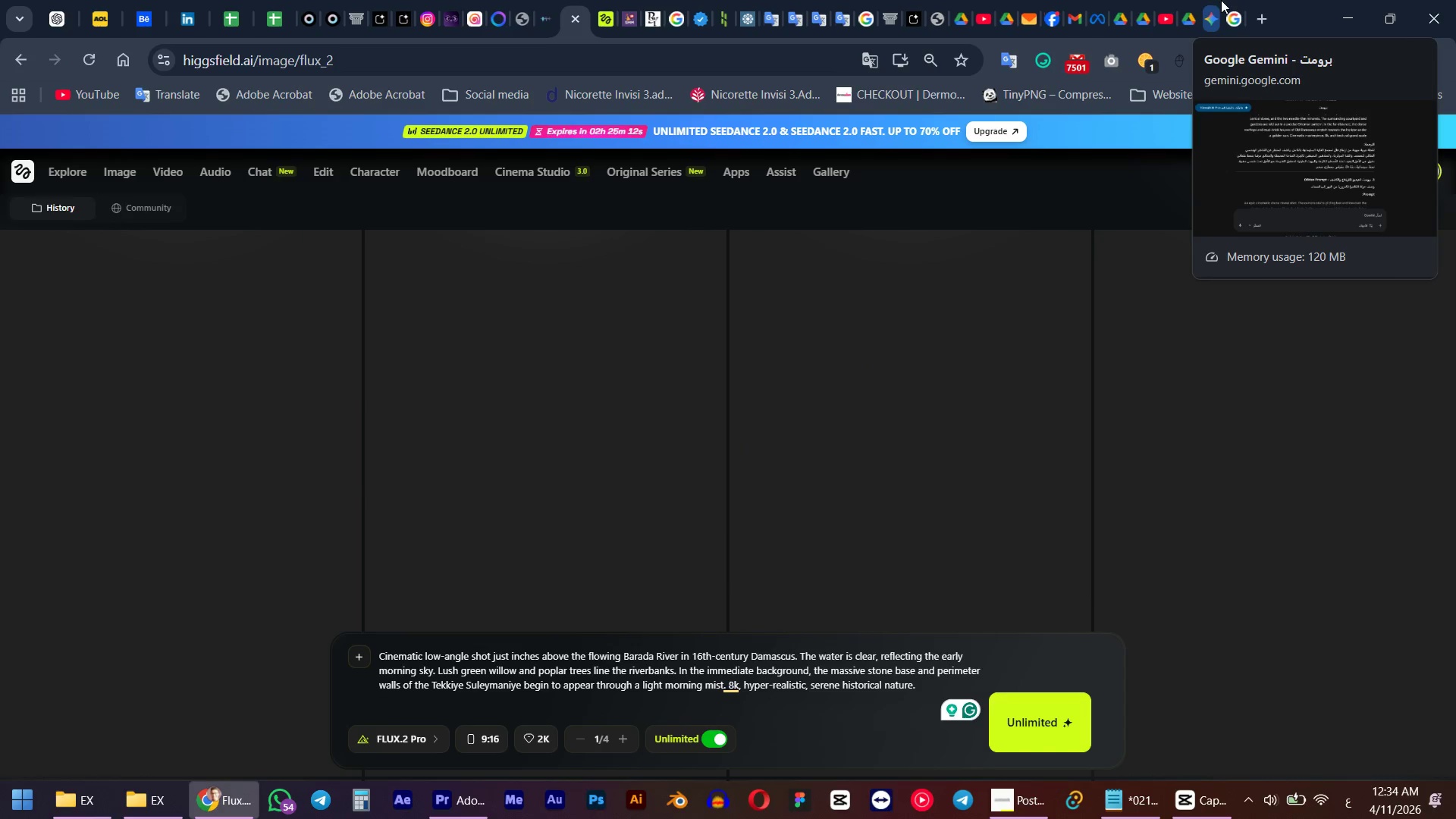 
left_click([1221, 0])
 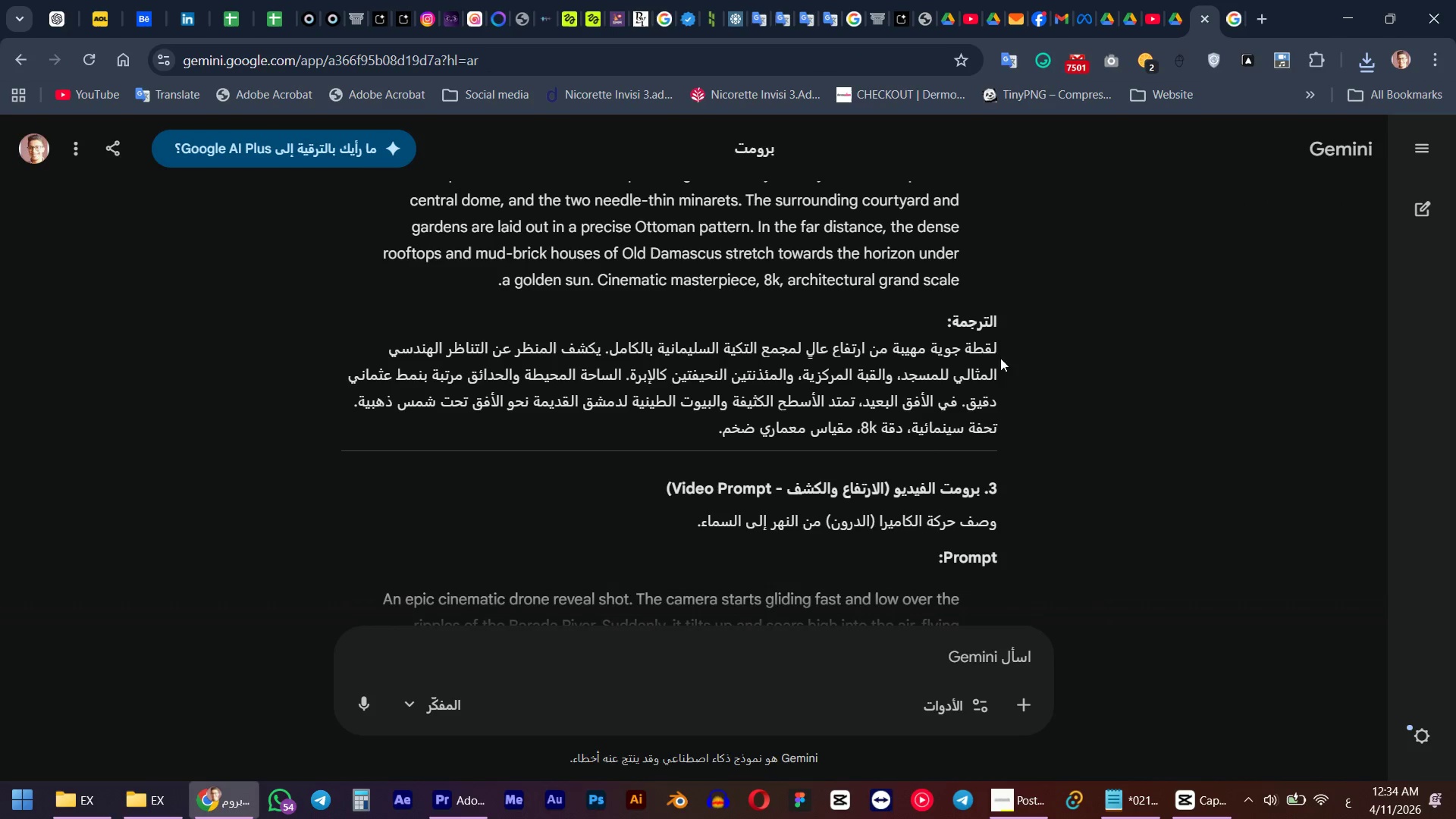 
scroll: coordinate [945, 432], scroll_direction: up, amount: 70.0
 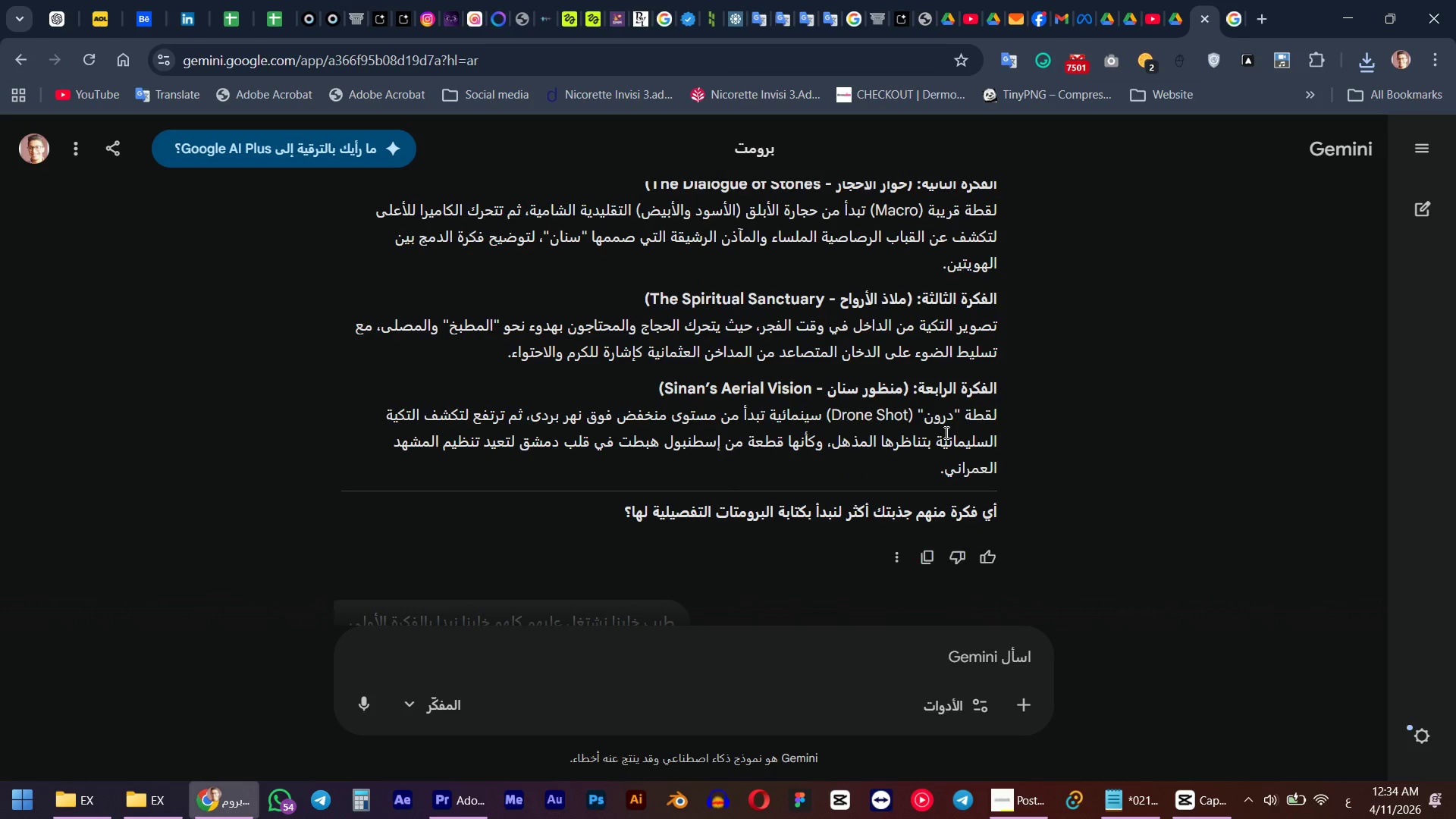 
scroll: coordinate [945, 432], scroll_direction: down, amount: 9.0
 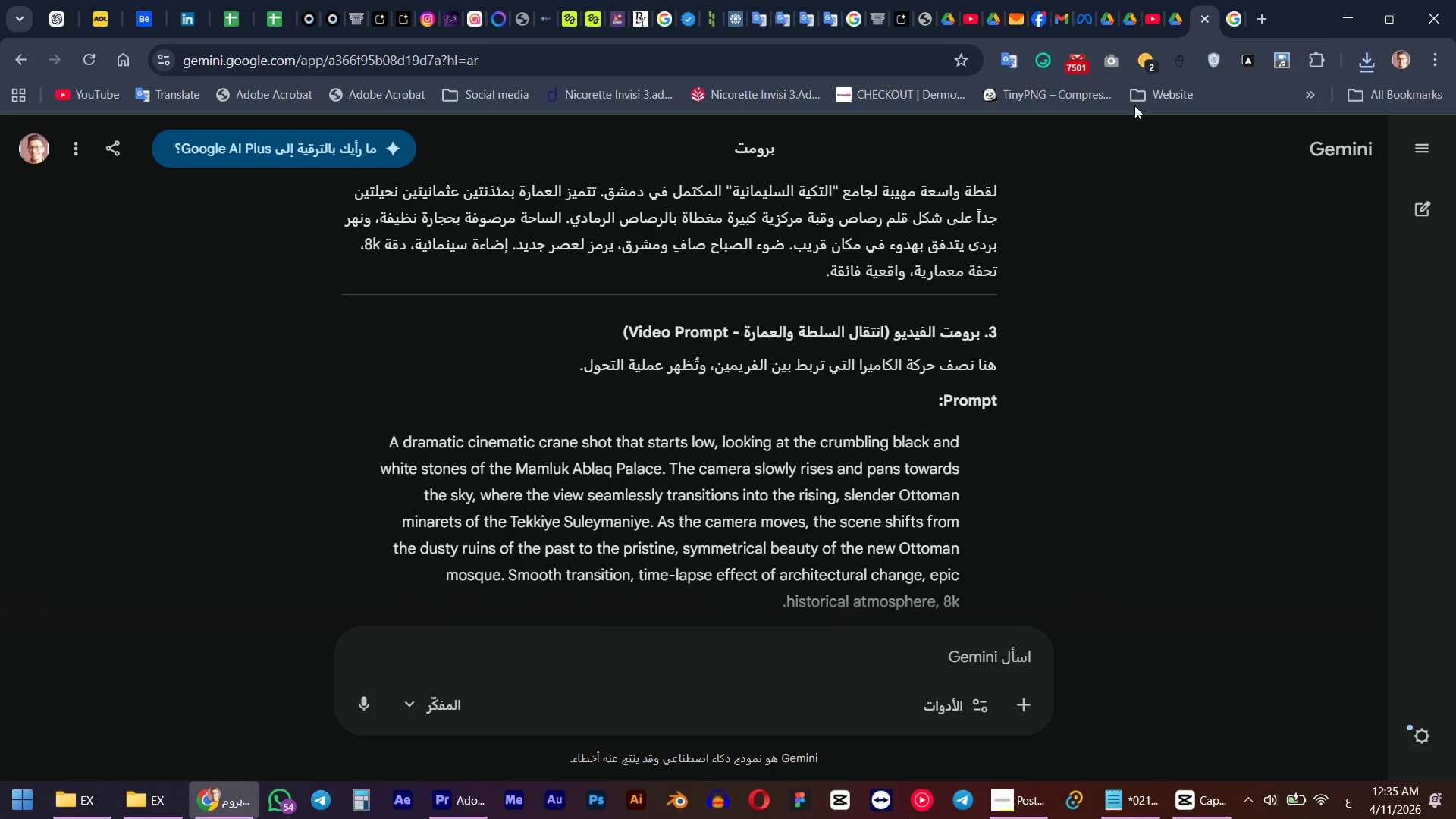 
left_click([571, 0])
 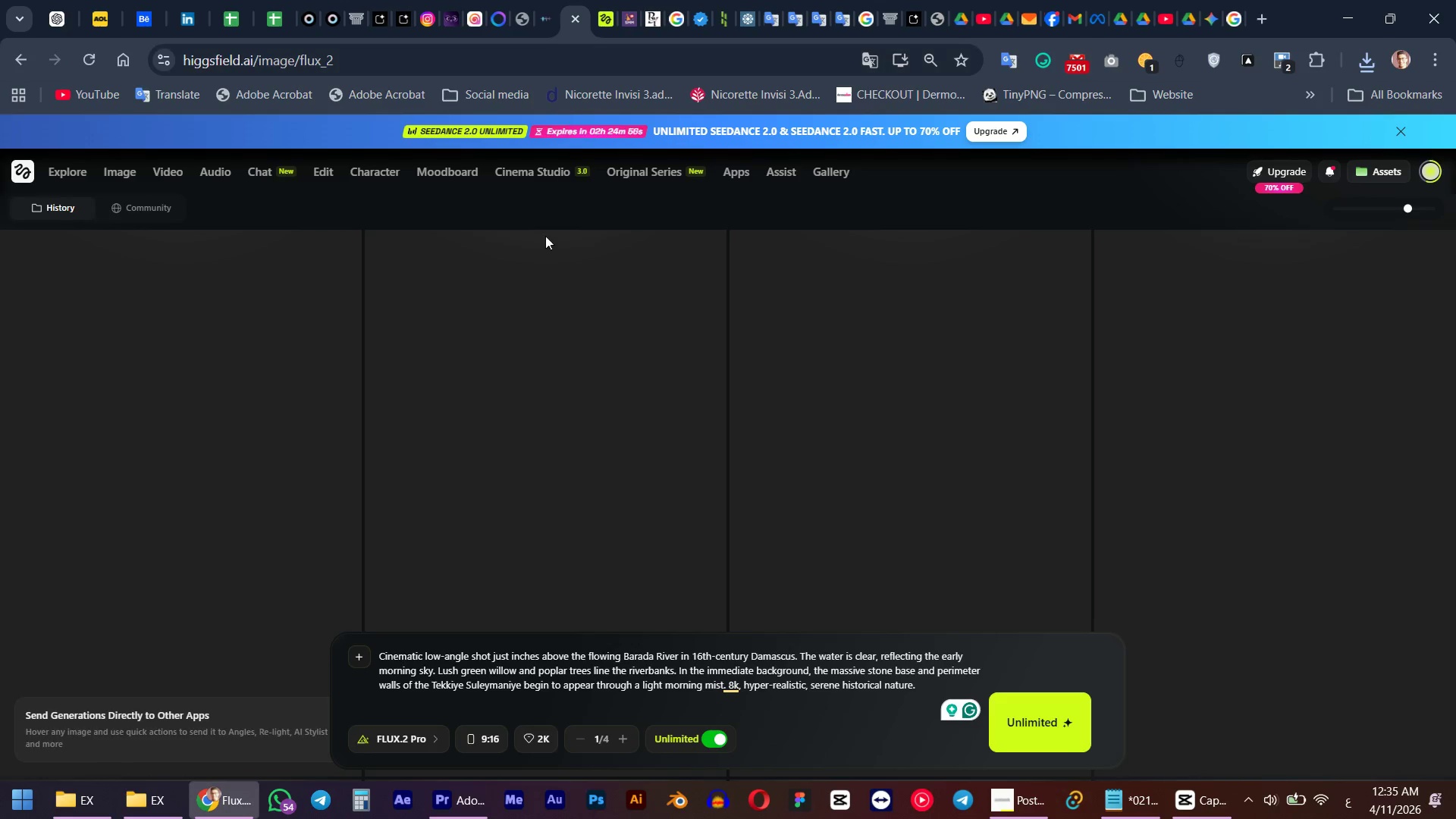 
scroll: coordinate [500, 317], scroll_direction: down, amount: 12.0
 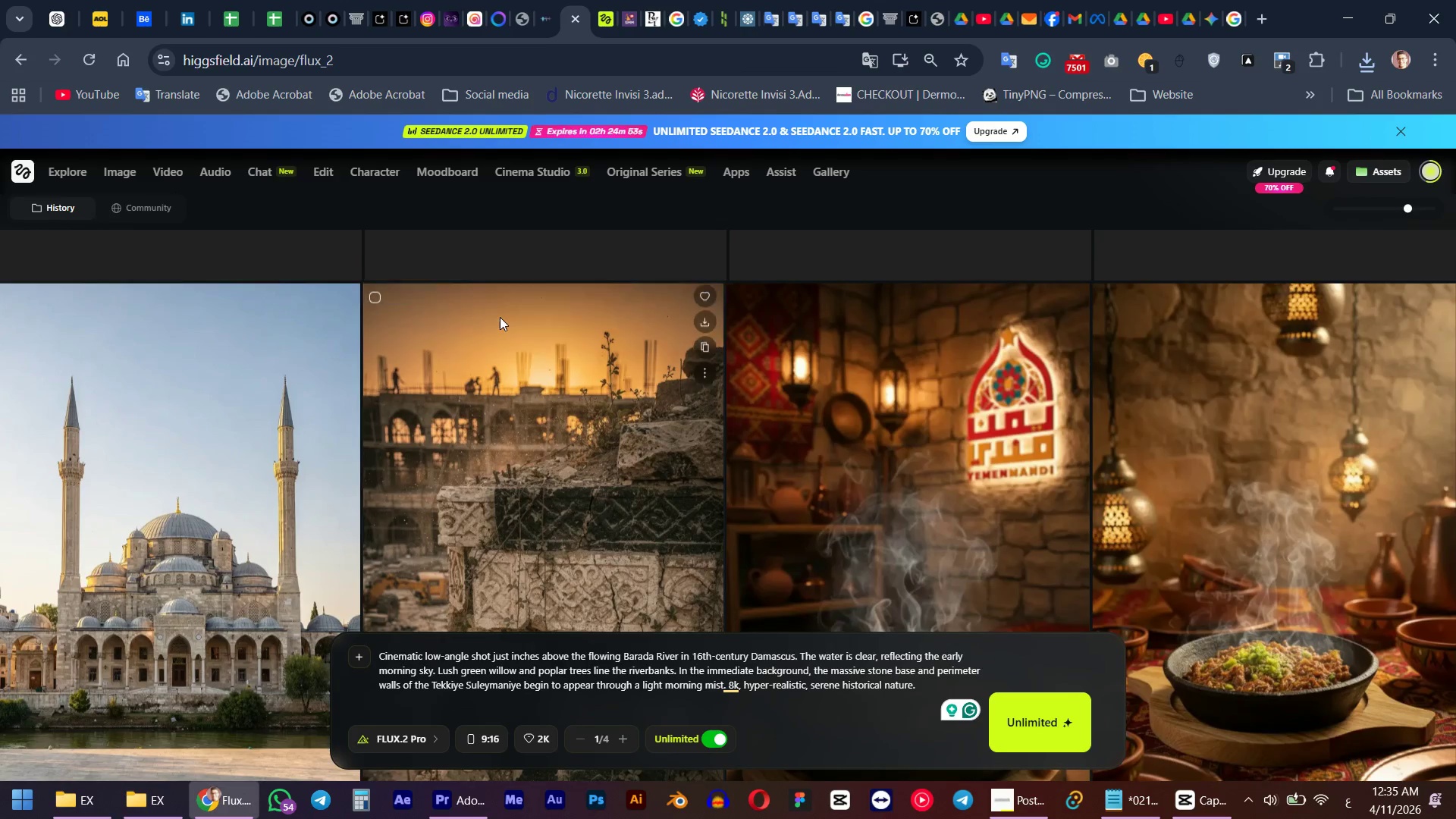 
scroll: coordinate [542, 285], scroll_direction: up, amount: 7.0
 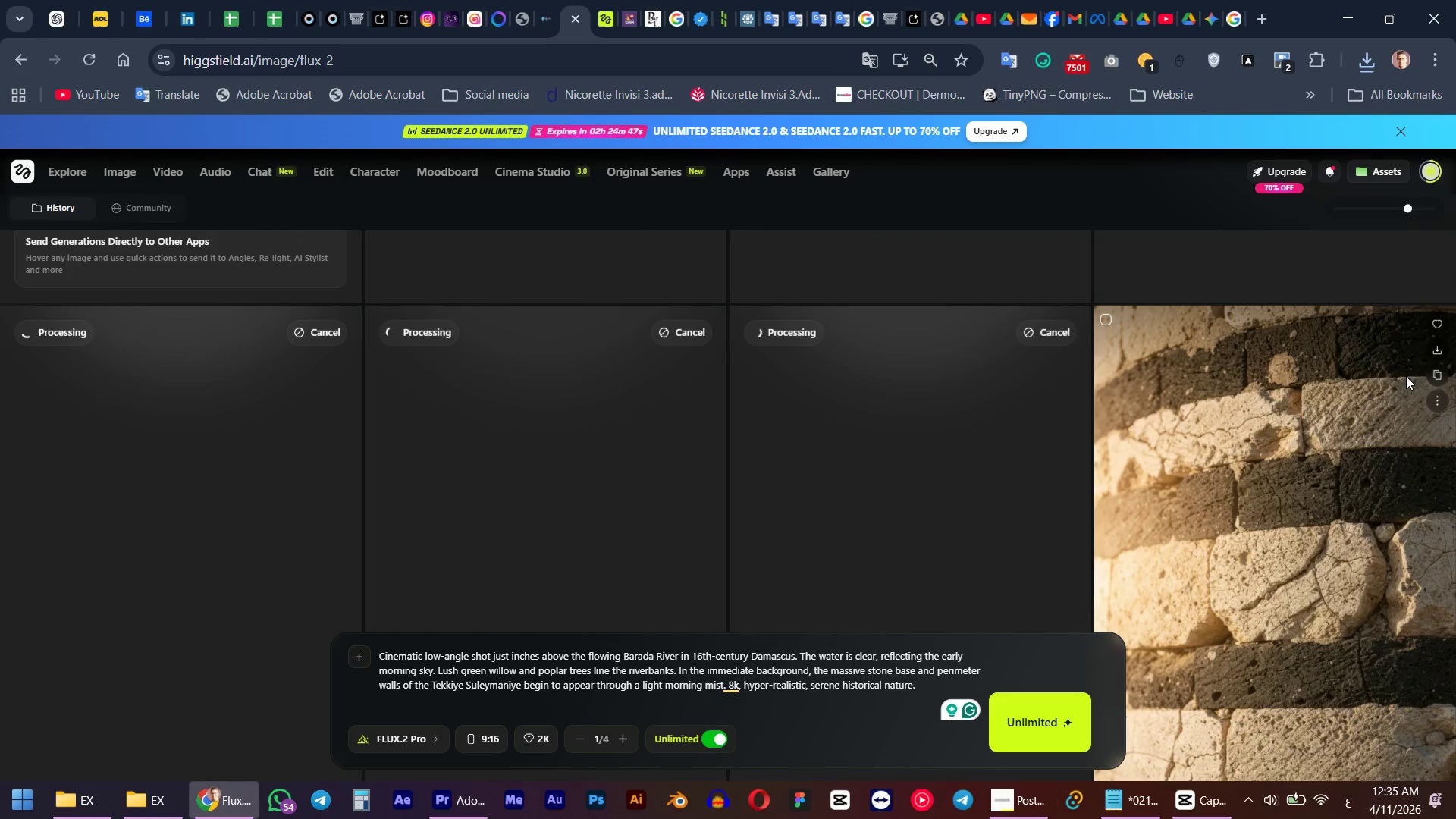 
left_click([1433, 396])
 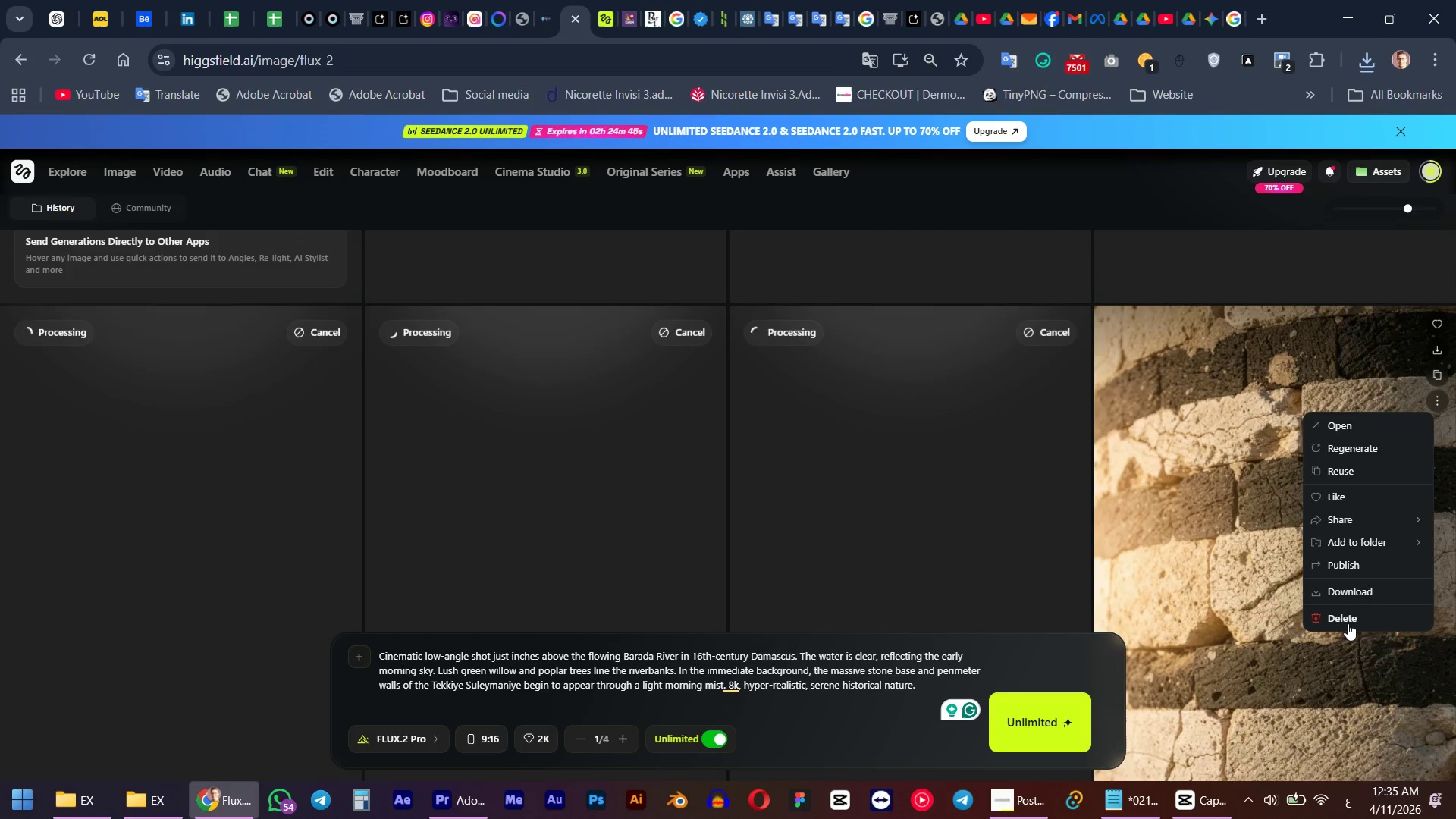 
left_click([1358, 594])
 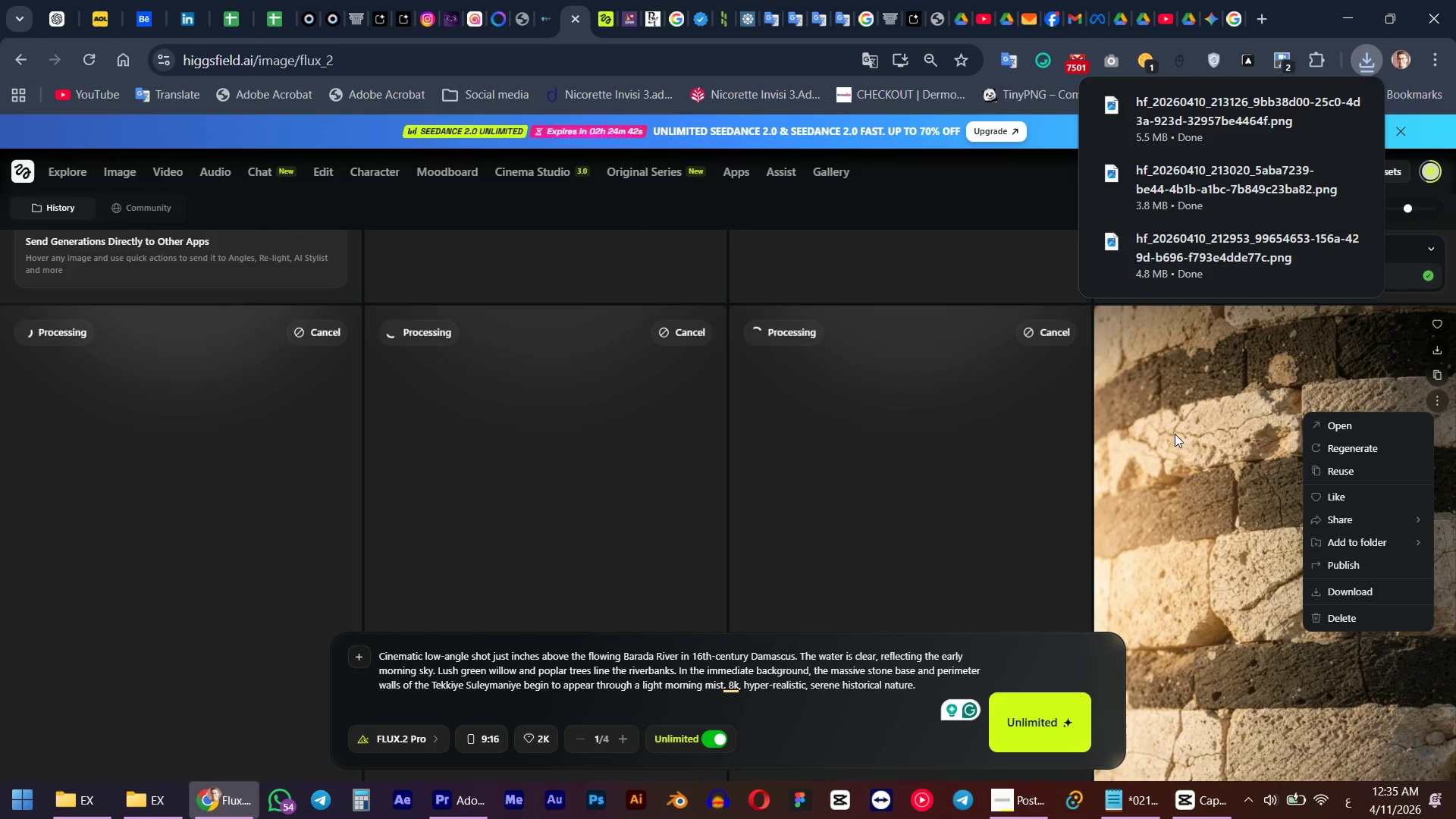 
scroll: coordinate [1175, 435], scroll_direction: up, amount: 2.0
 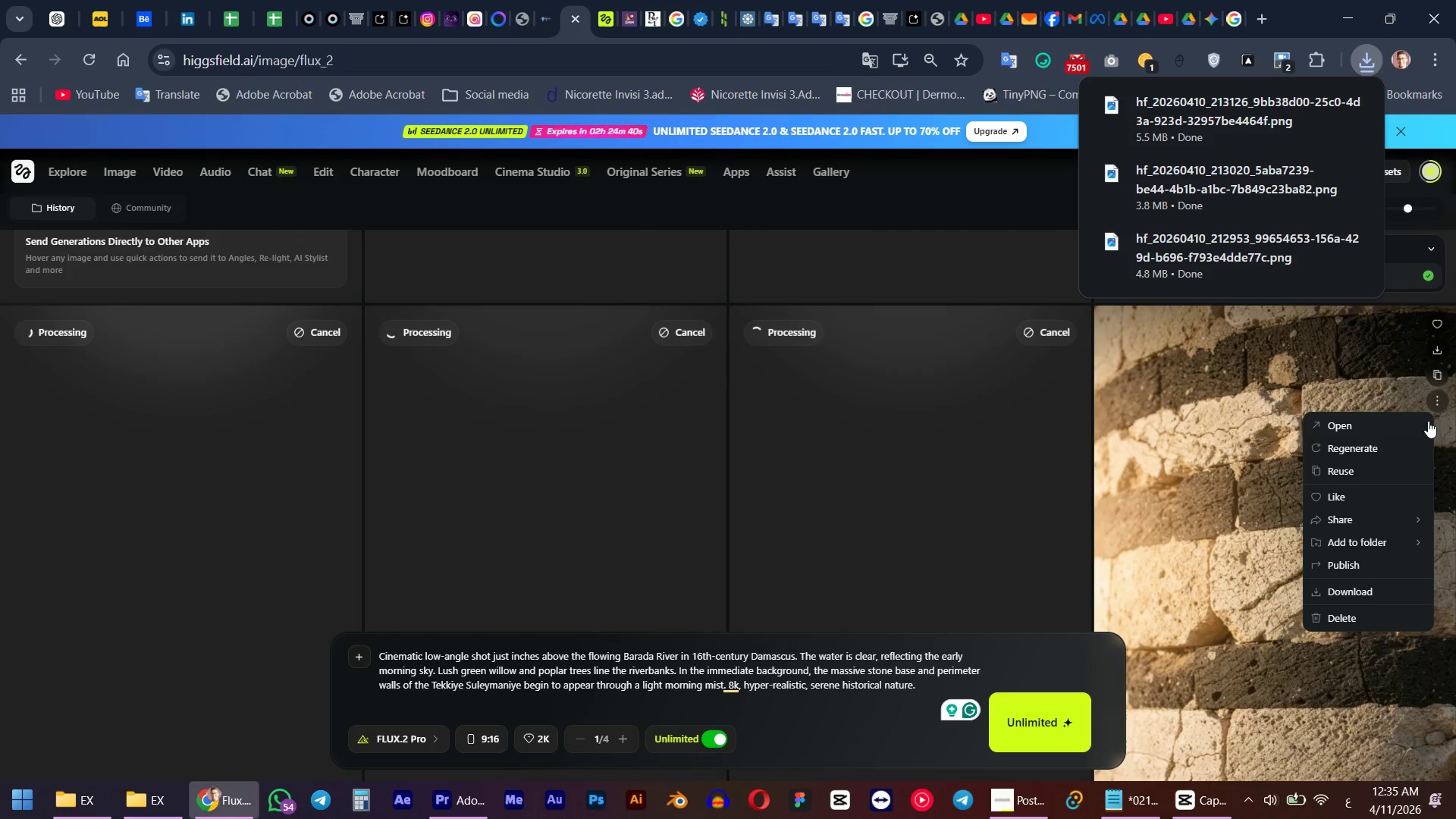 
left_click([1435, 406])
 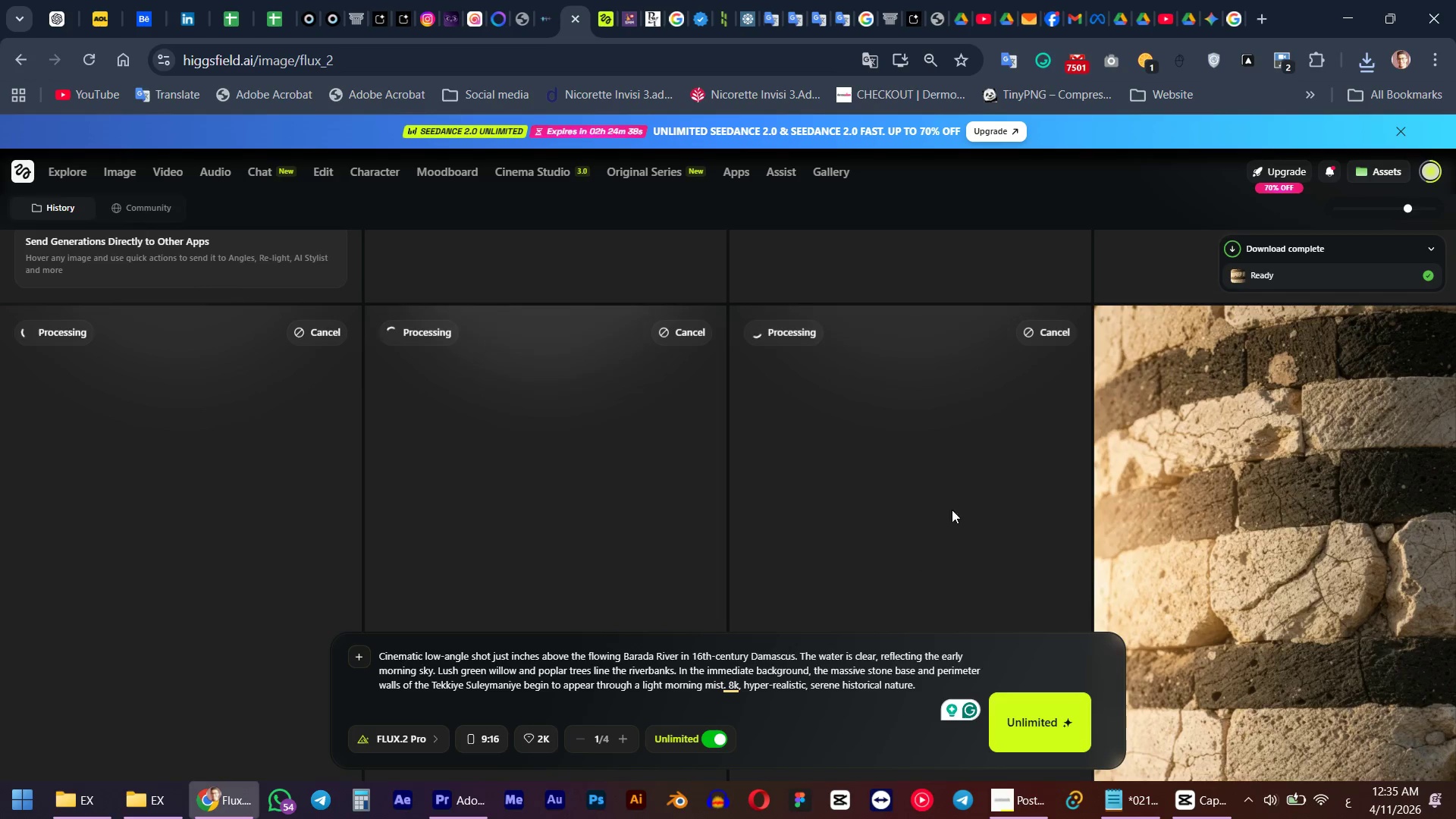 
scroll: coordinate [1168, 469], scroll_direction: up, amount: 6.0
 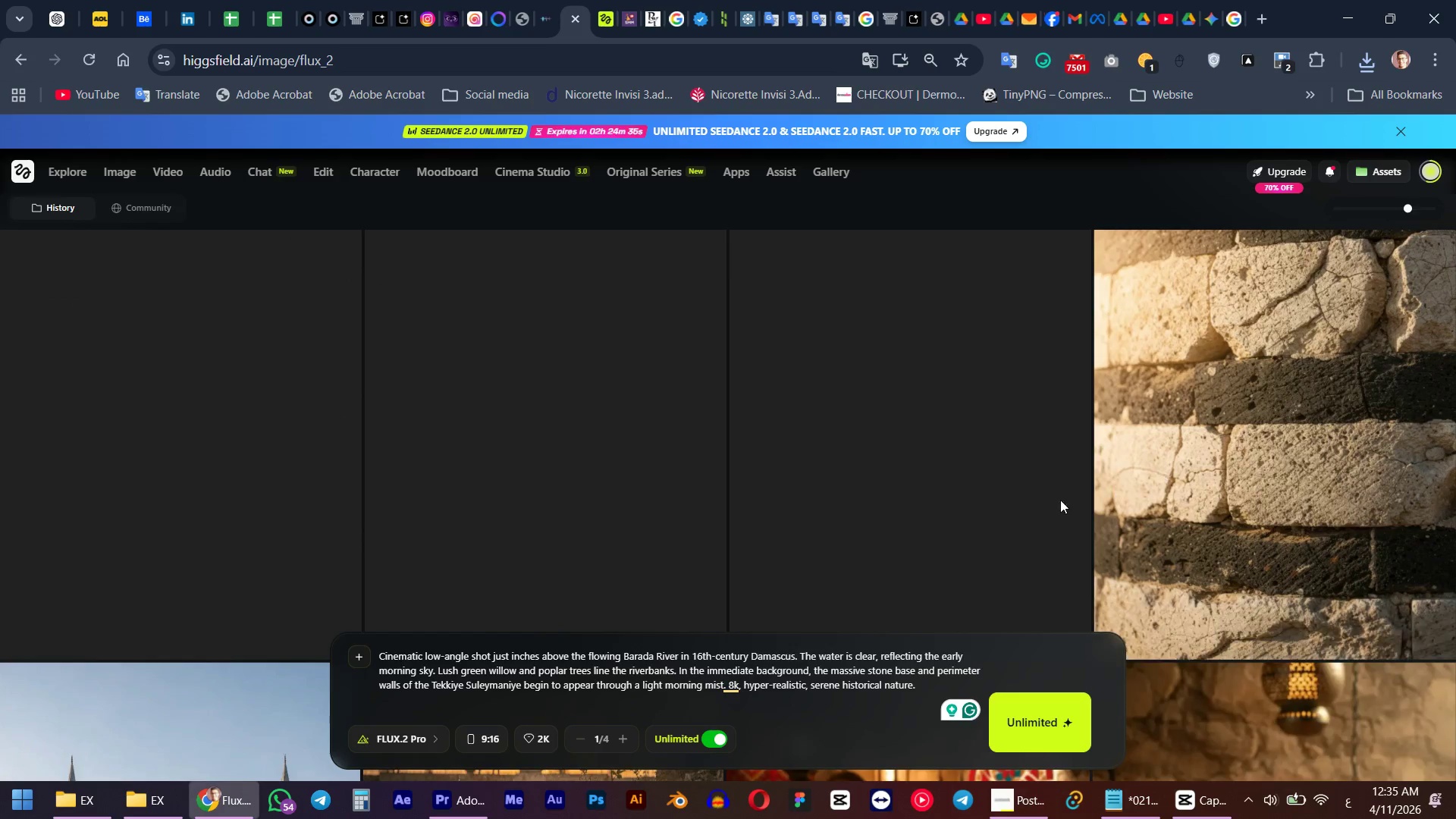 
scroll: coordinate [1050, 493], scroll_direction: down, amount: 5.0
 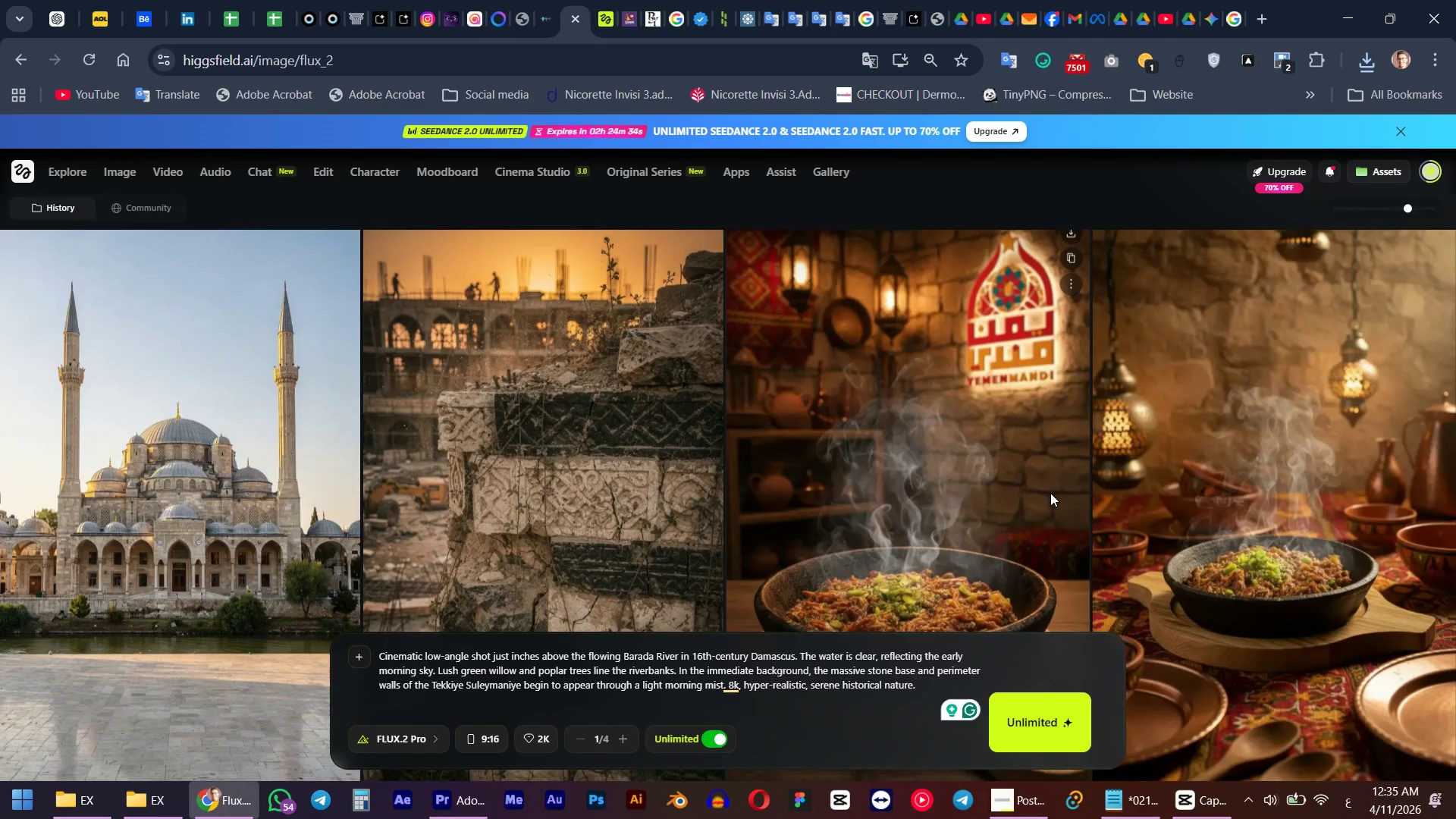 
scroll: coordinate [1050, 493], scroll_direction: up, amount: 3.0
 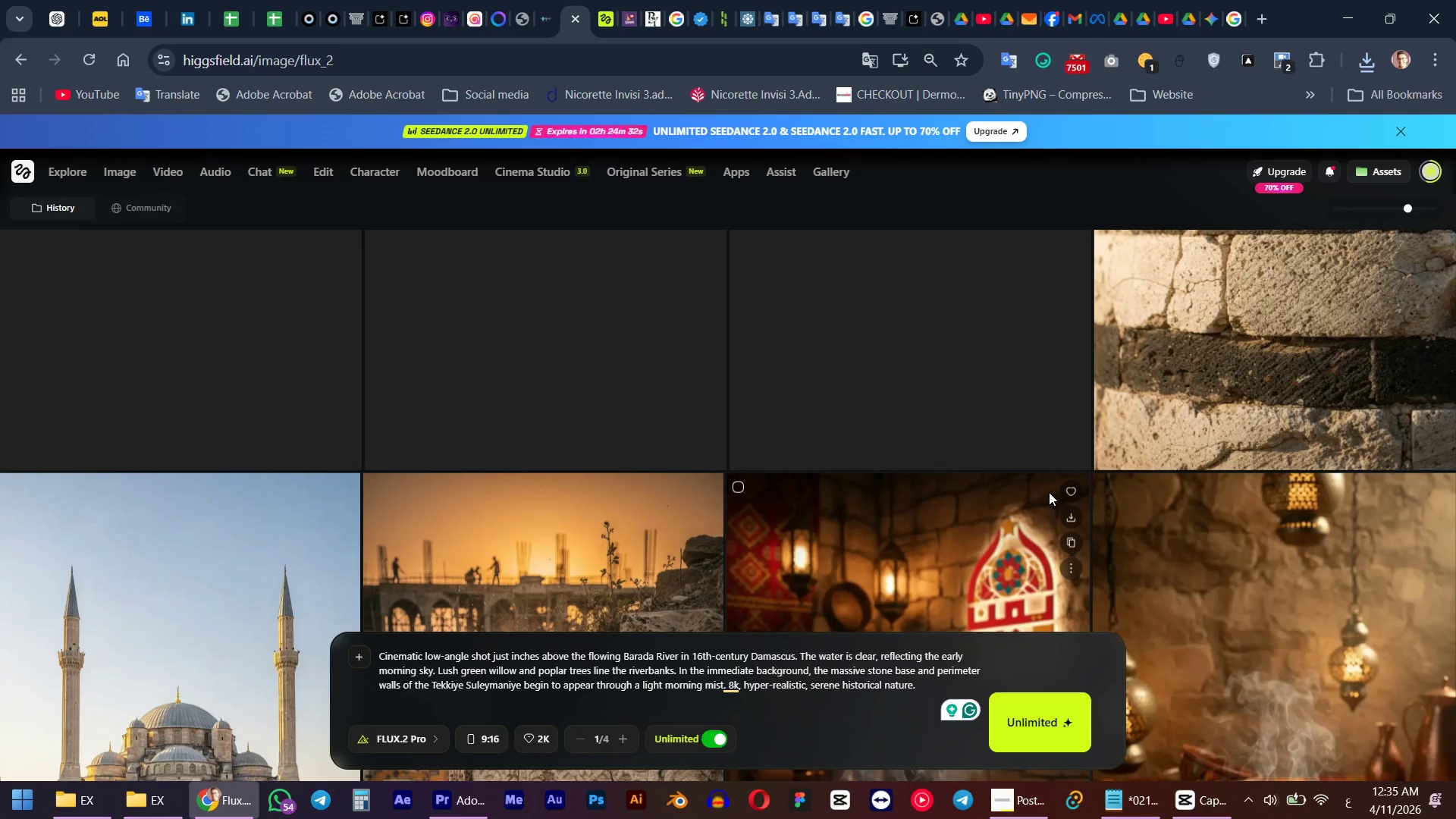 
scroll: coordinate [353, 590], scroll_direction: down, amount: 2.0
 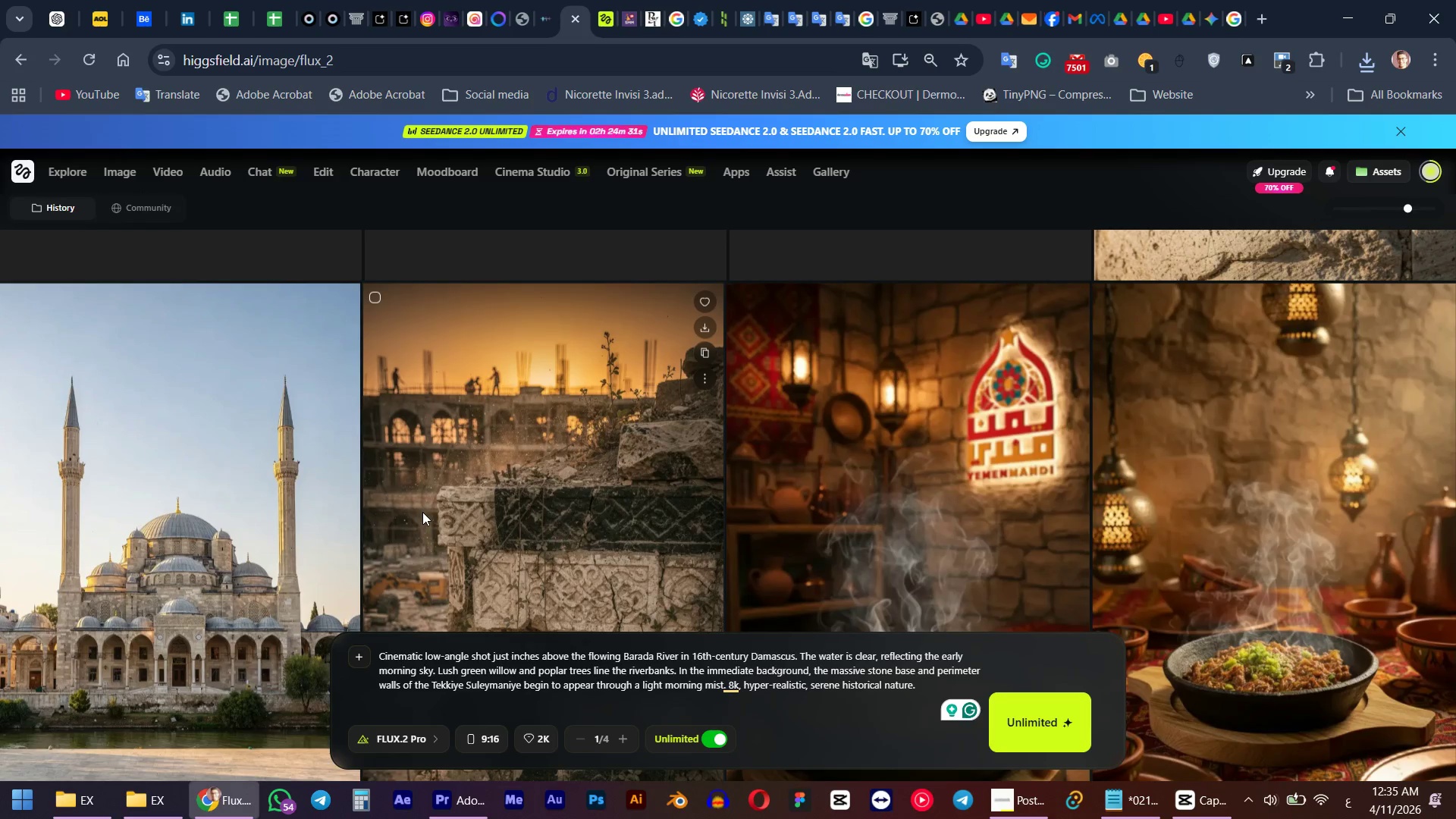 
scroll: coordinate [456, 530], scroll_direction: up, amount: 20.0
 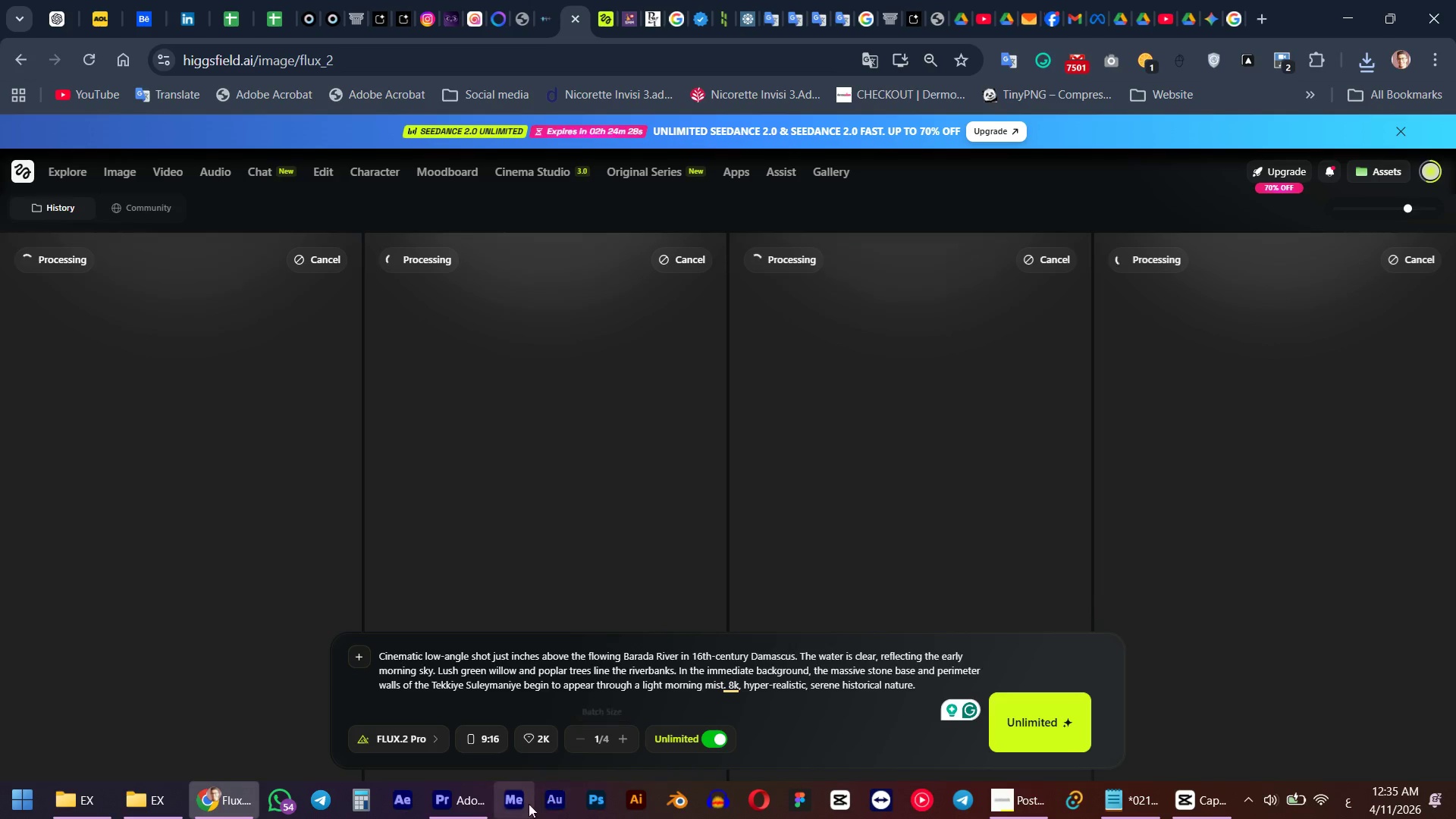 
left_click([469, 816])
 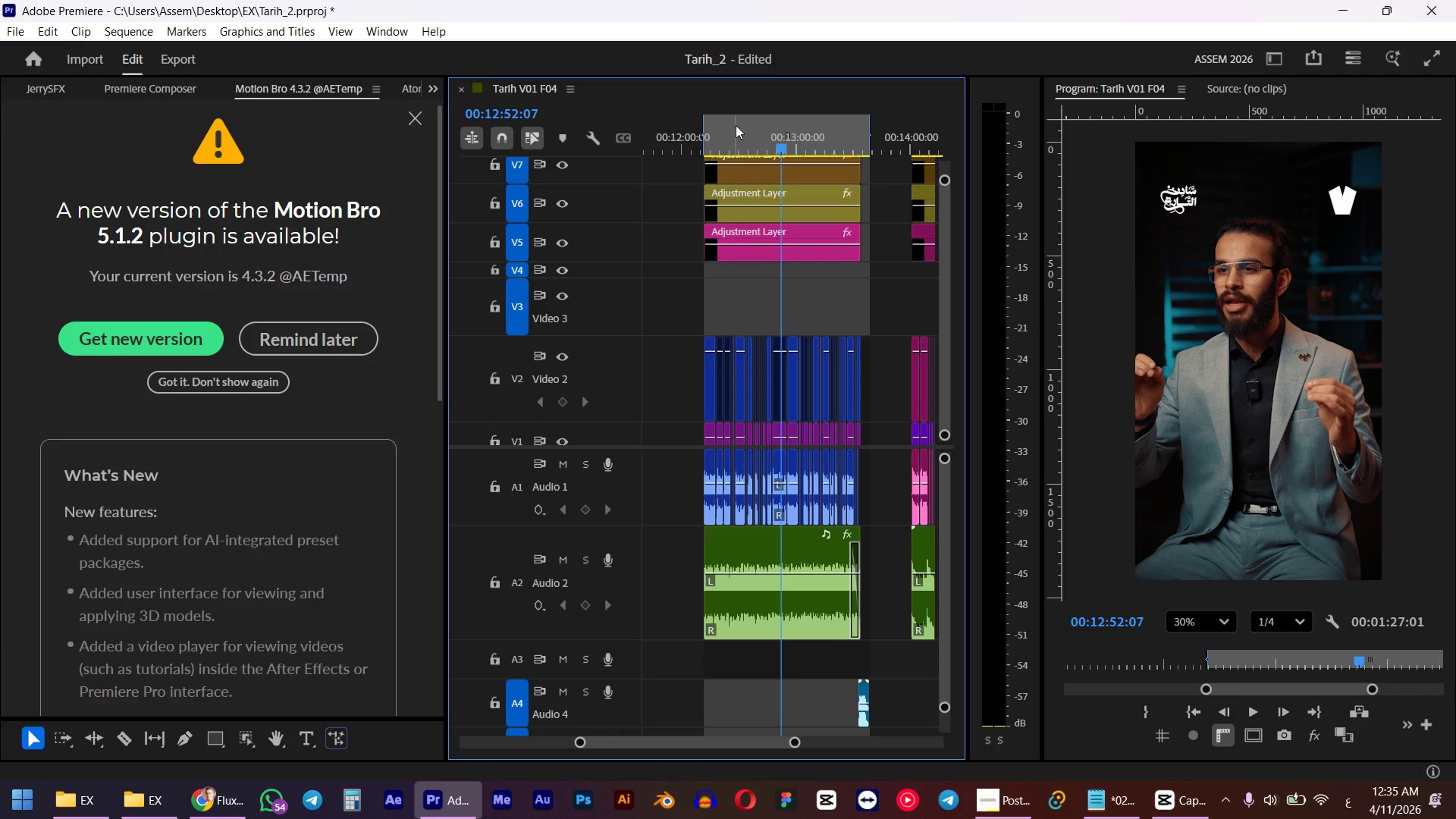 
left_click_drag(start_coordinate=[738, 147], to_coordinate=[705, 147])
 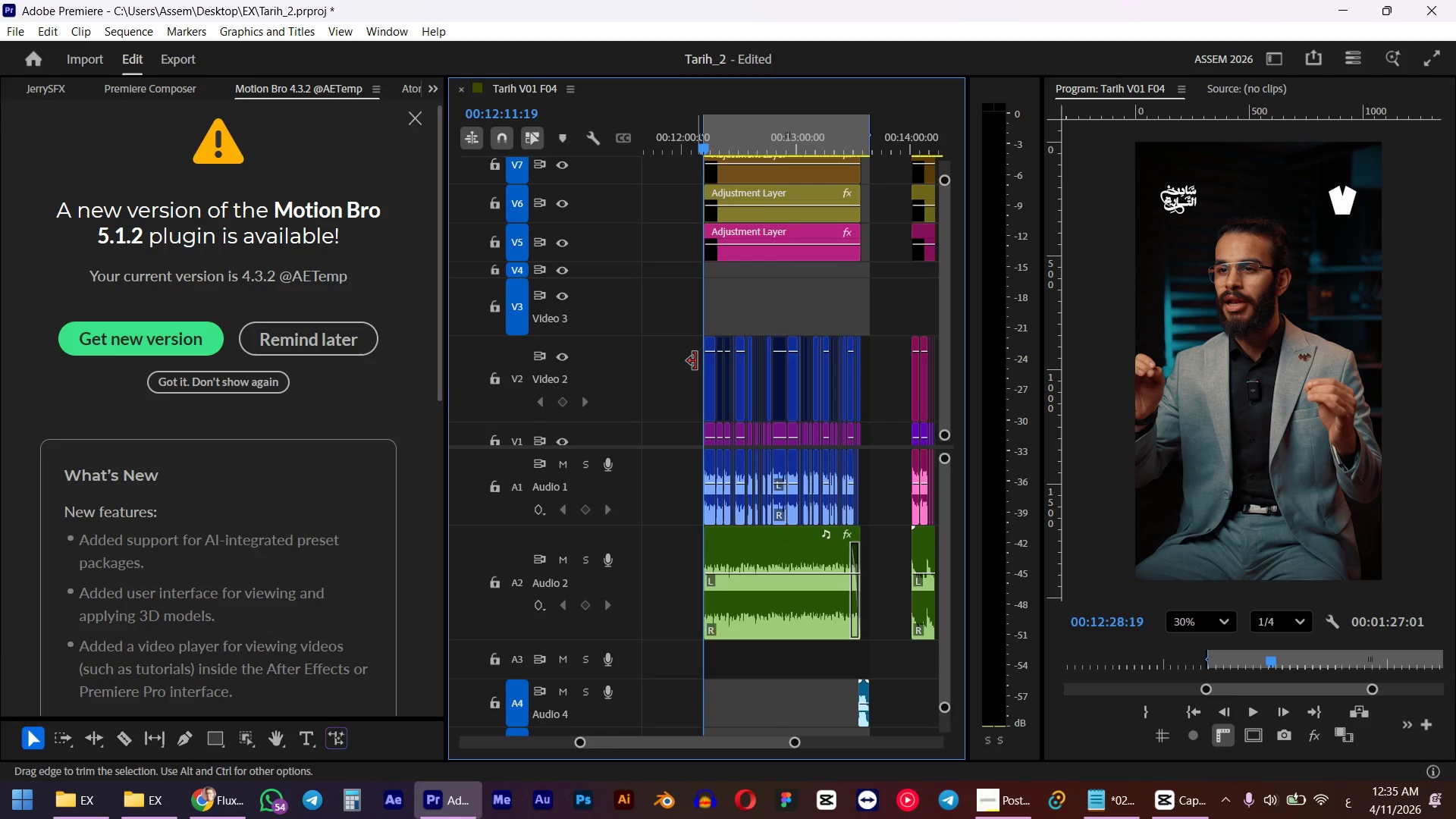 
hold_key(key=ShiftLeft, duration=0.73)
 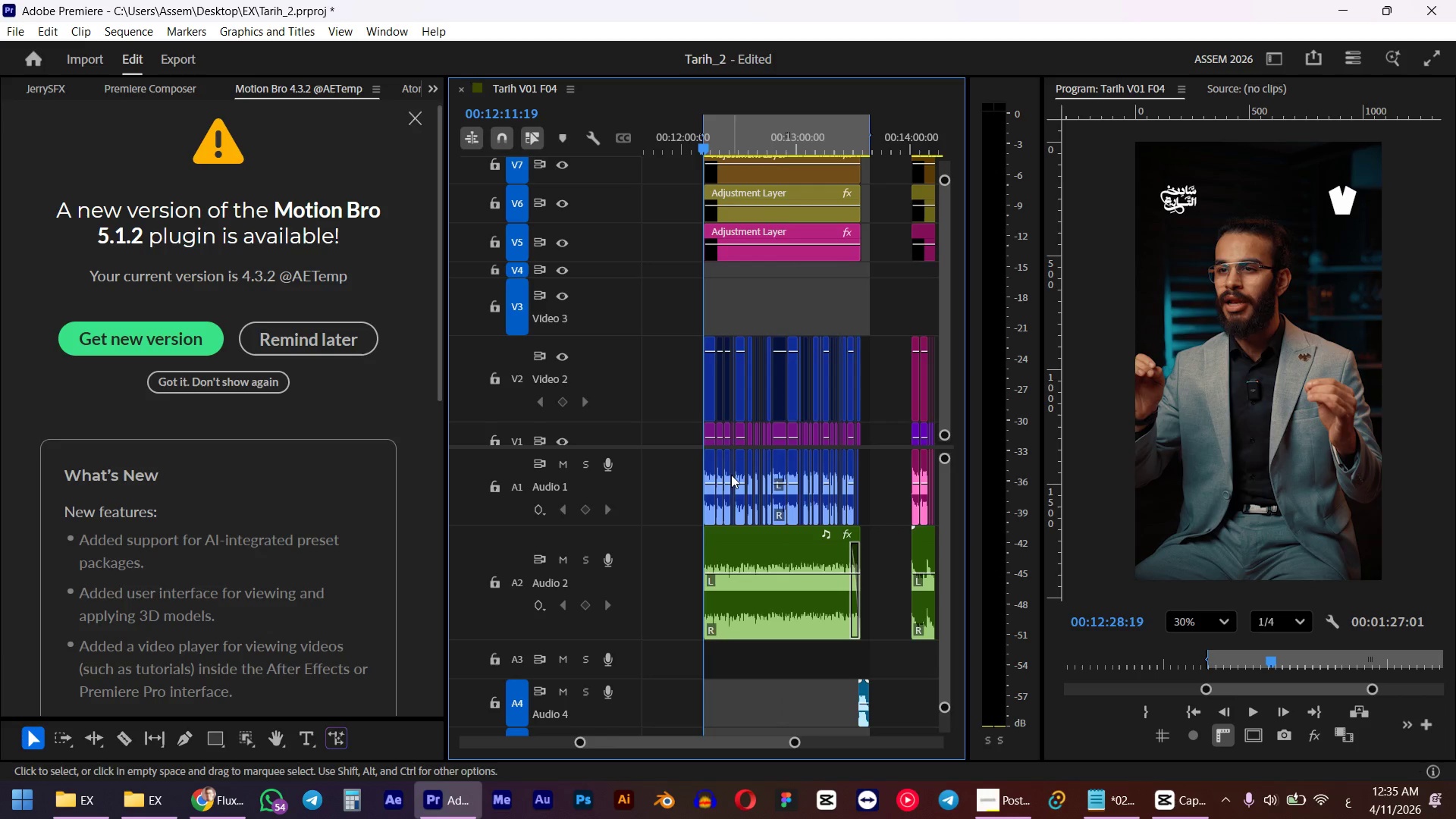 
hold_key(key=AltLeft, duration=0.92)
scroll: coordinate [730, 485], scroll_direction: up, amount: 5.0
 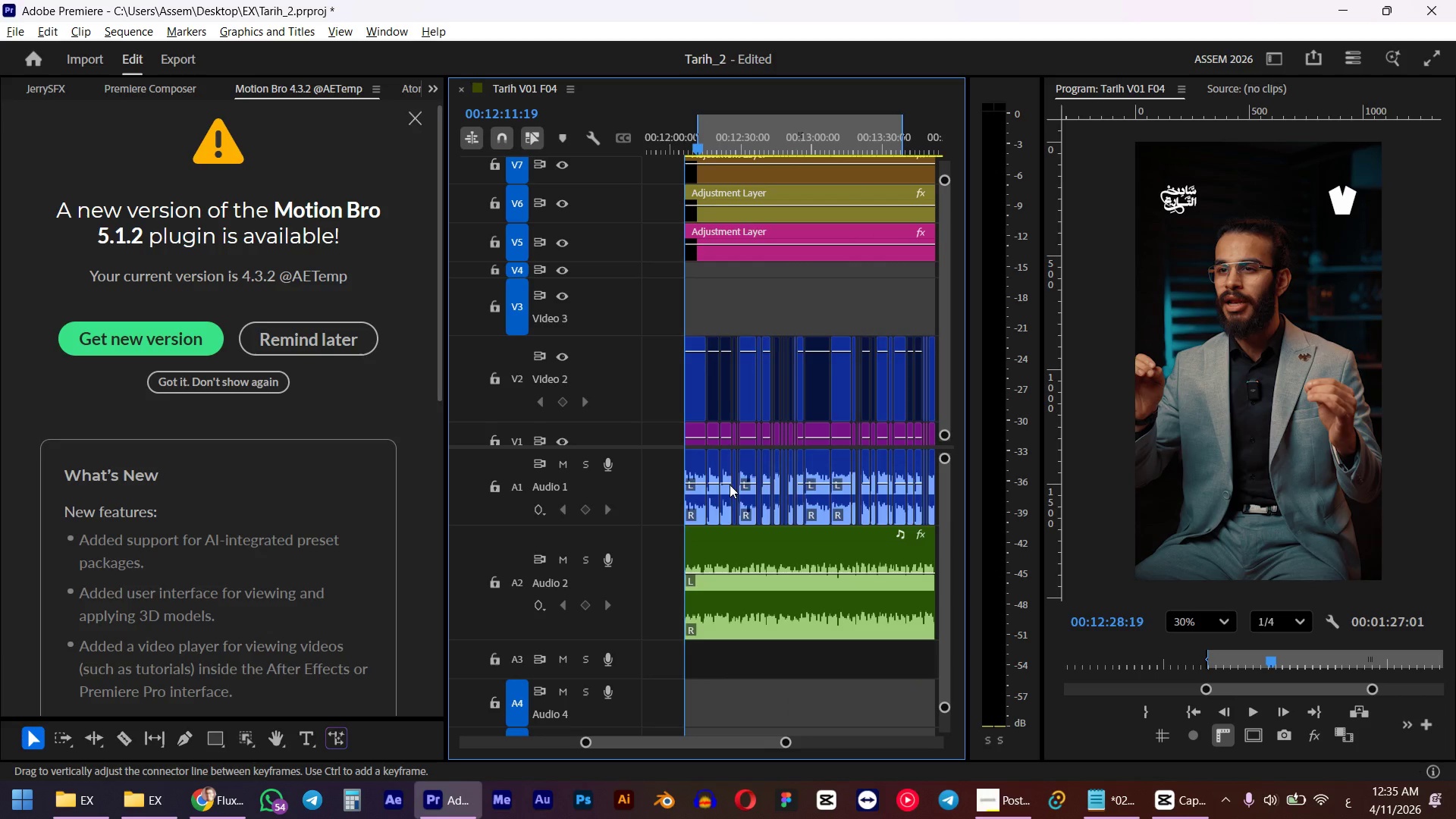 
key(Space)
 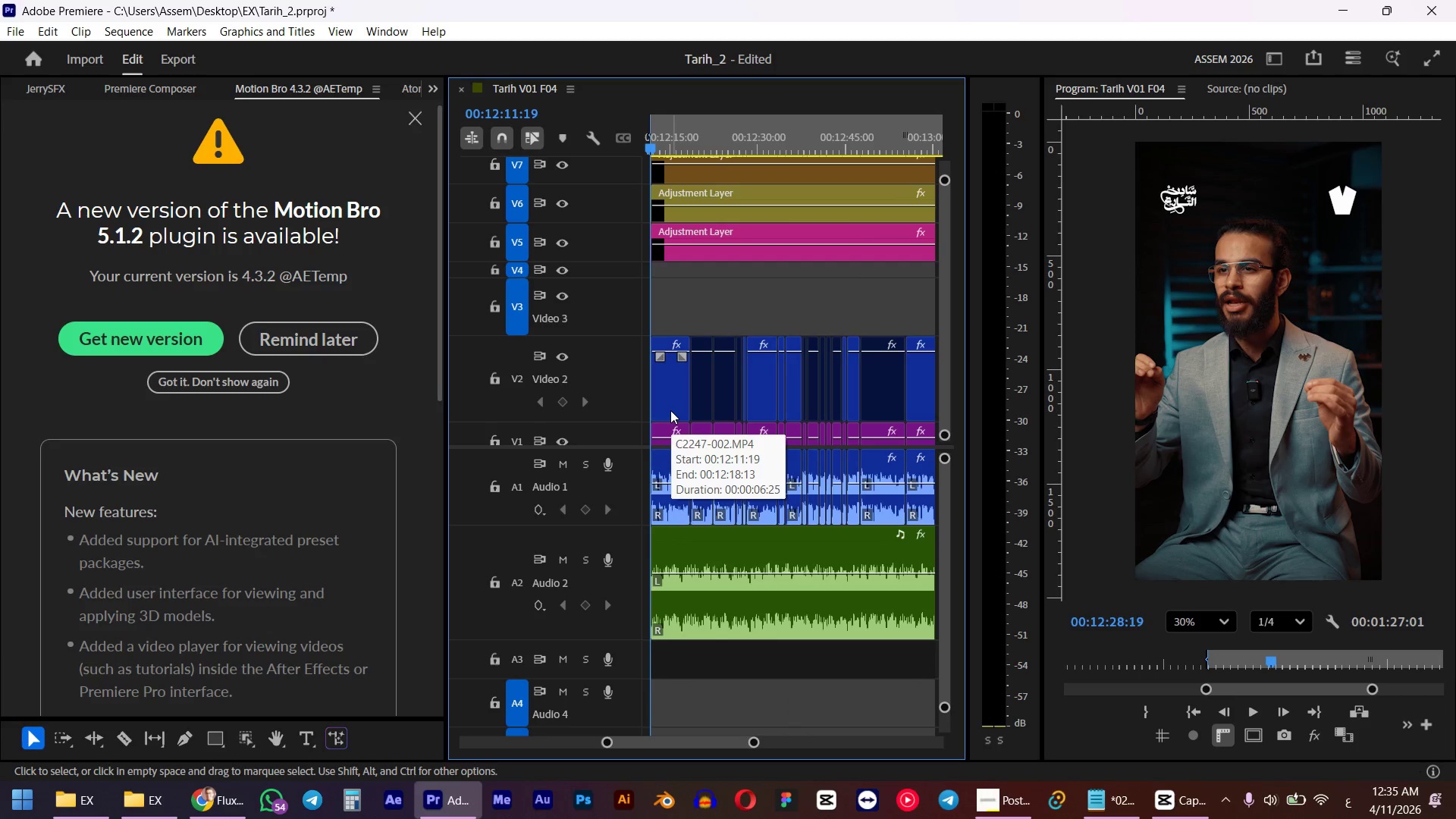 
scroll: coordinate [730, 478], scroll_direction: up, amount: 5.0
 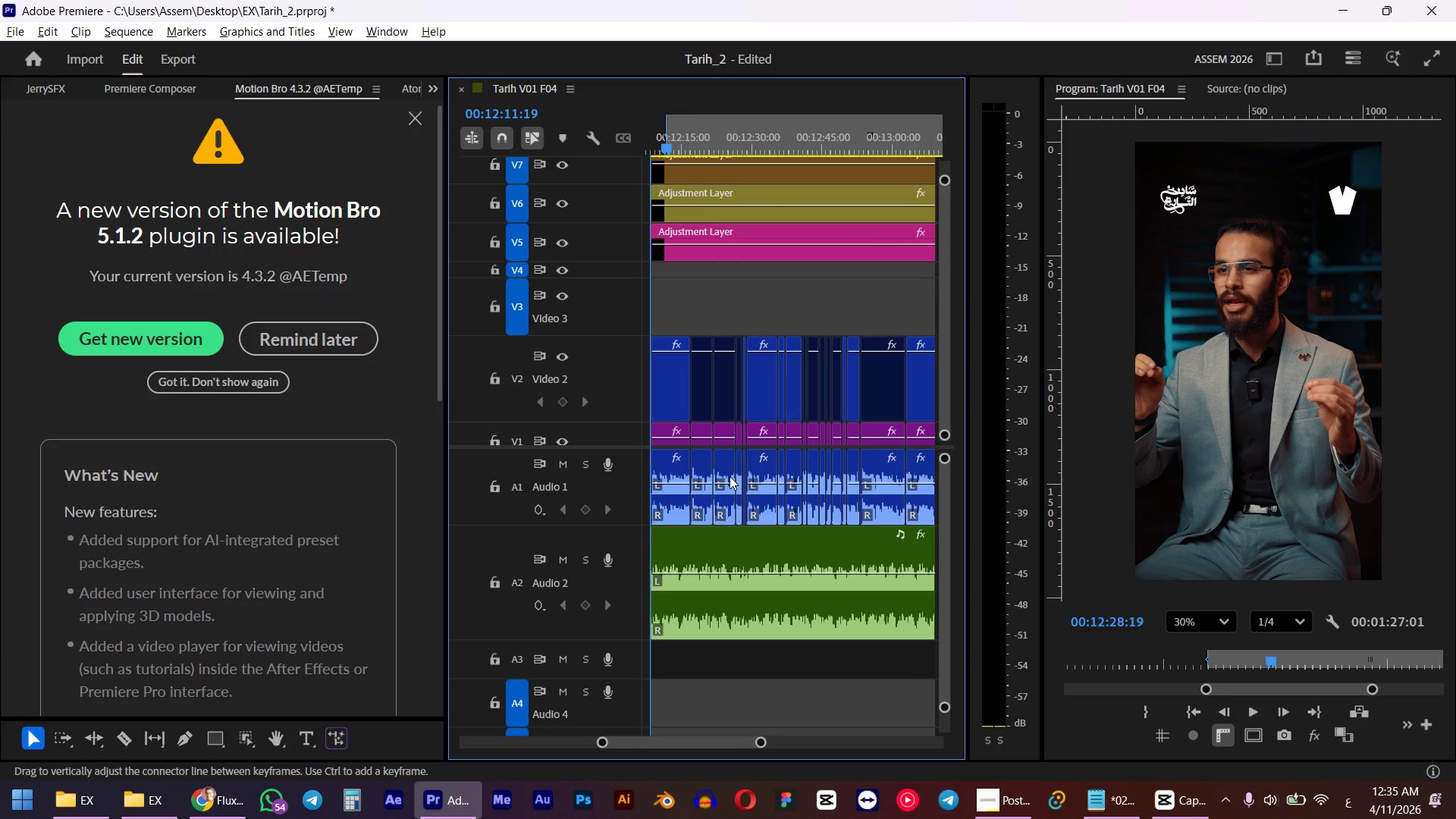 
left_click([670, 410])
 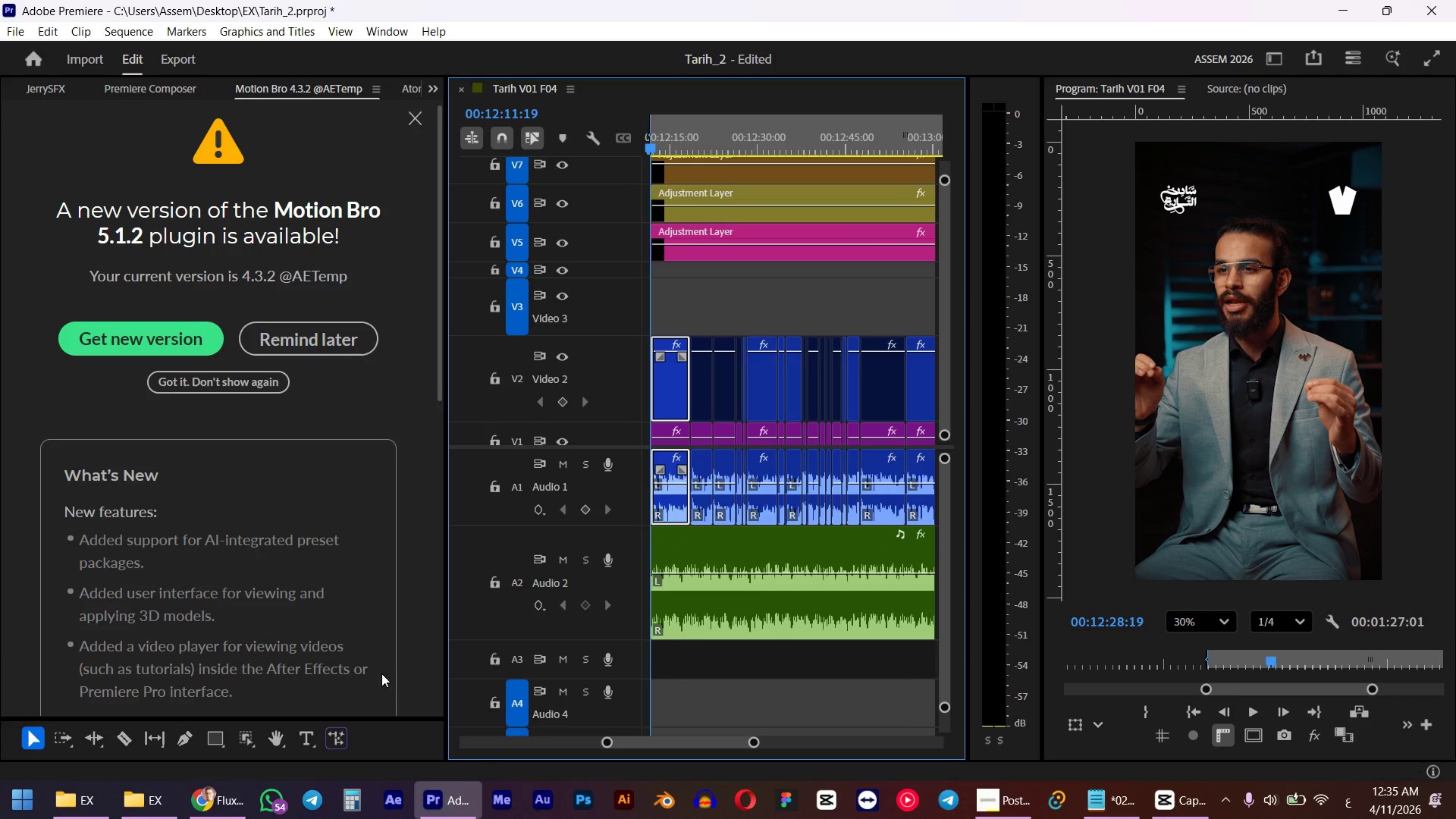 
left_click([225, 808])
 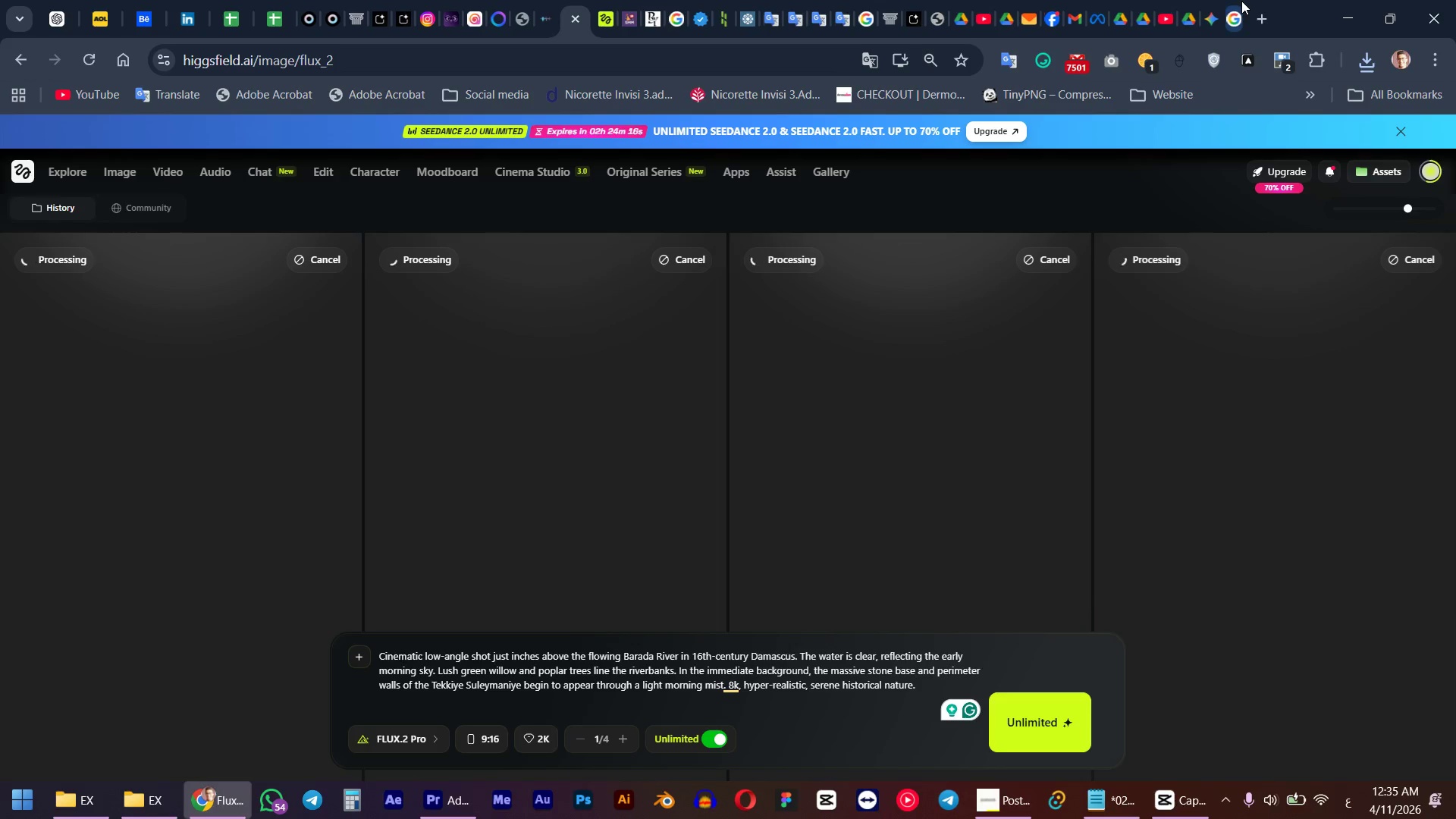 
left_click([1240, 1])
 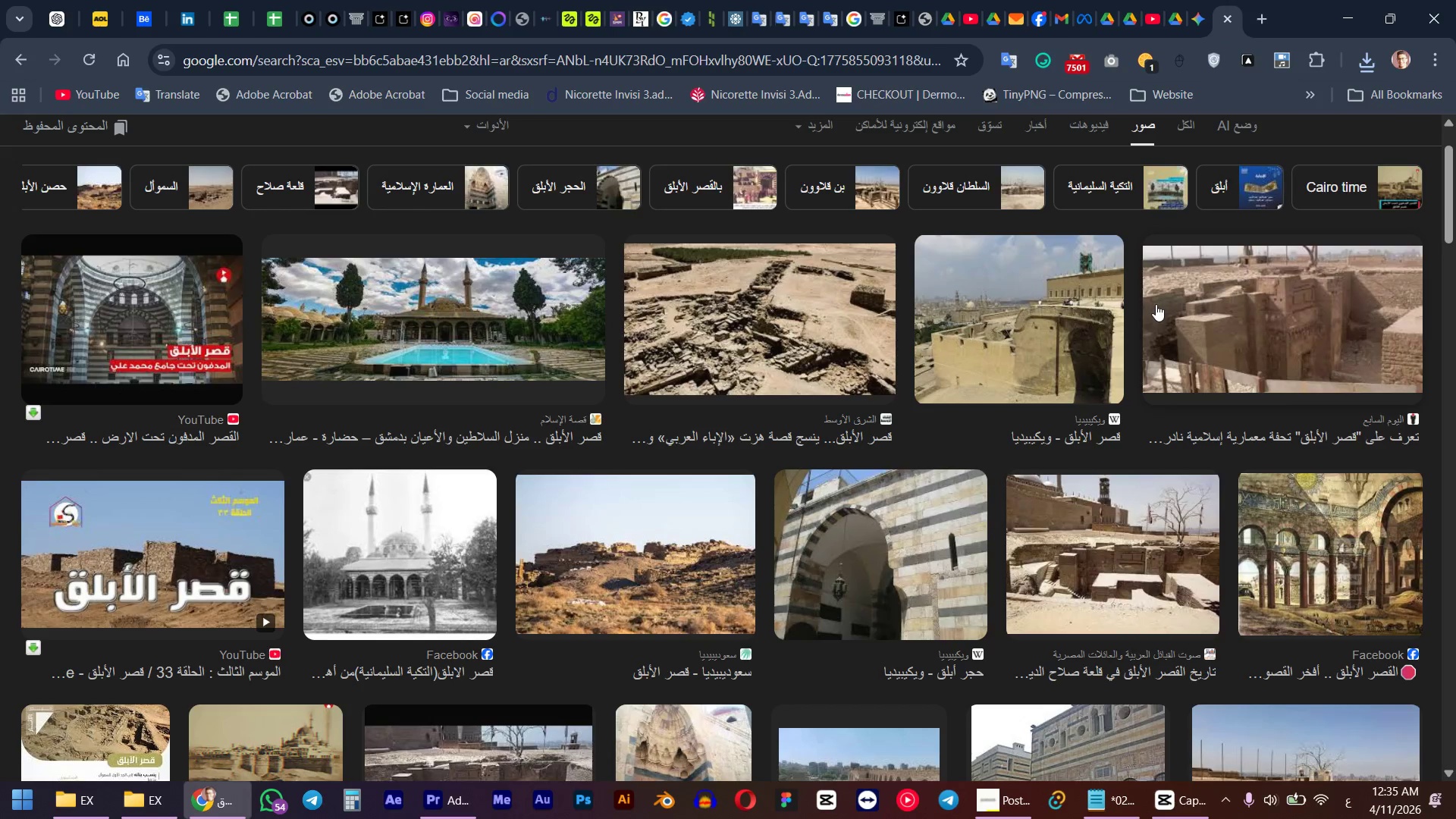 
scroll: coordinate [1153, 303], scroll_direction: up, amount: 8.0
 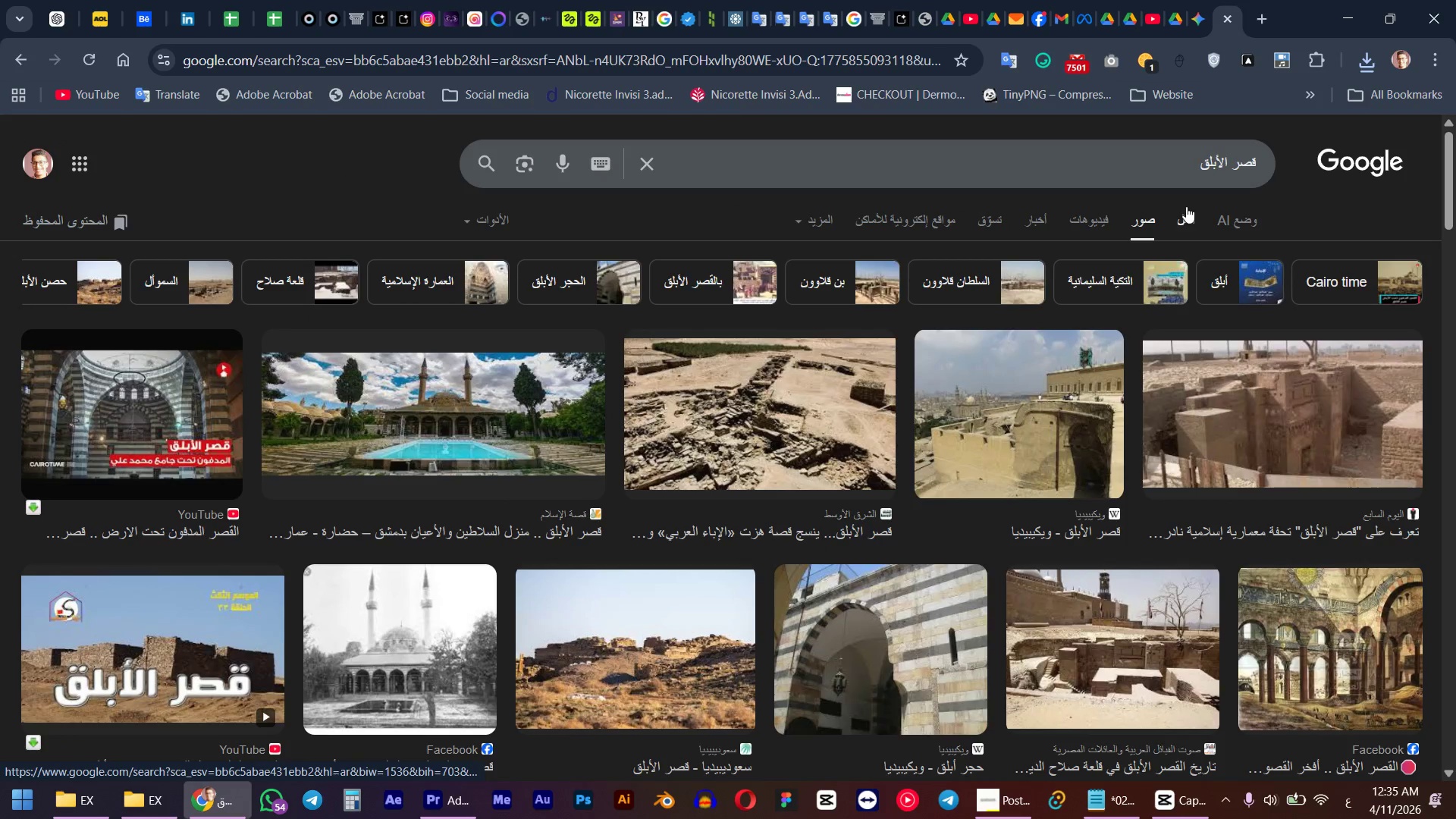 
scroll: coordinate [1043, 292], scroll_direction: down, amount: 9.0
 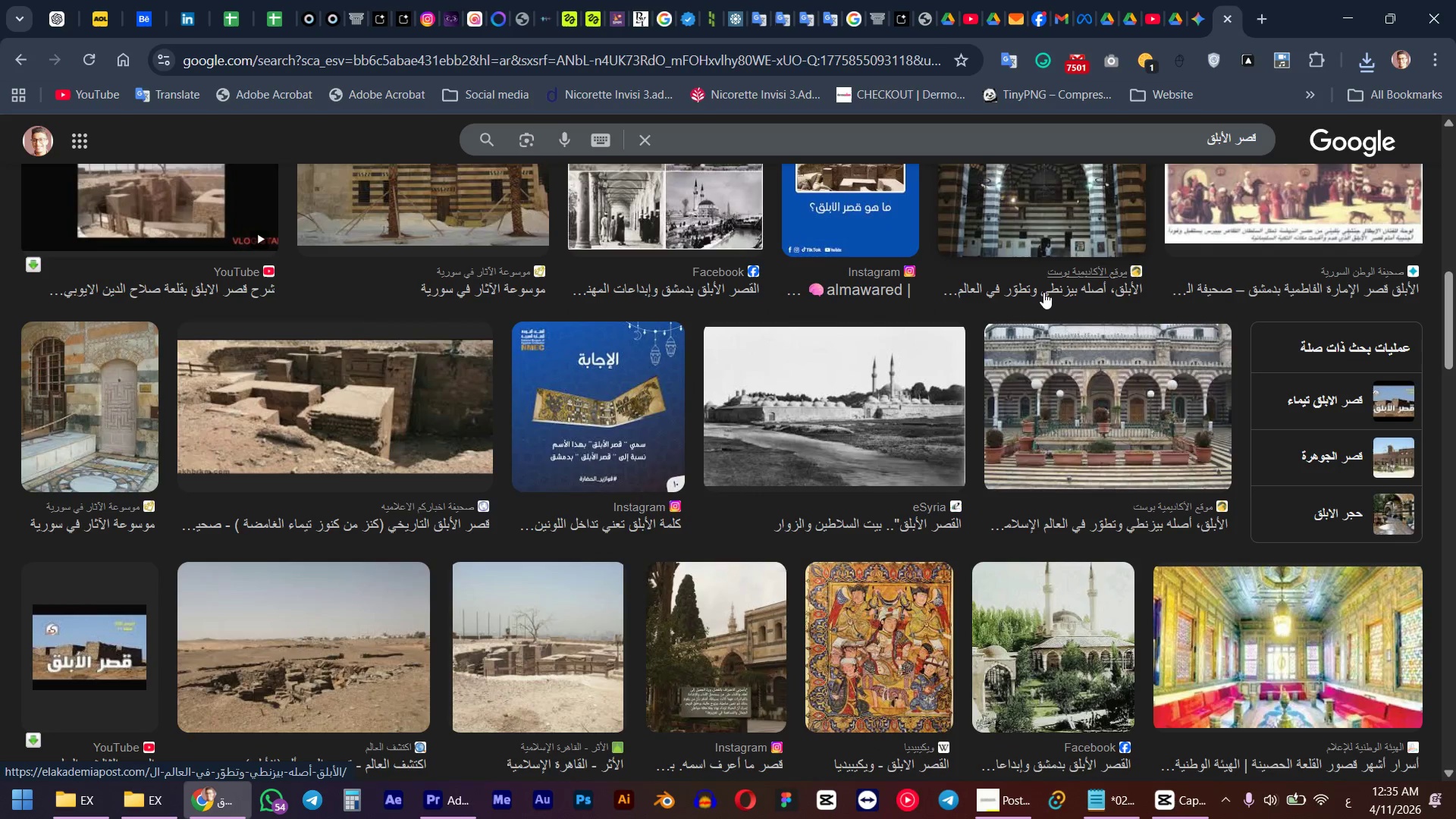 
double_click([1175, 158])
 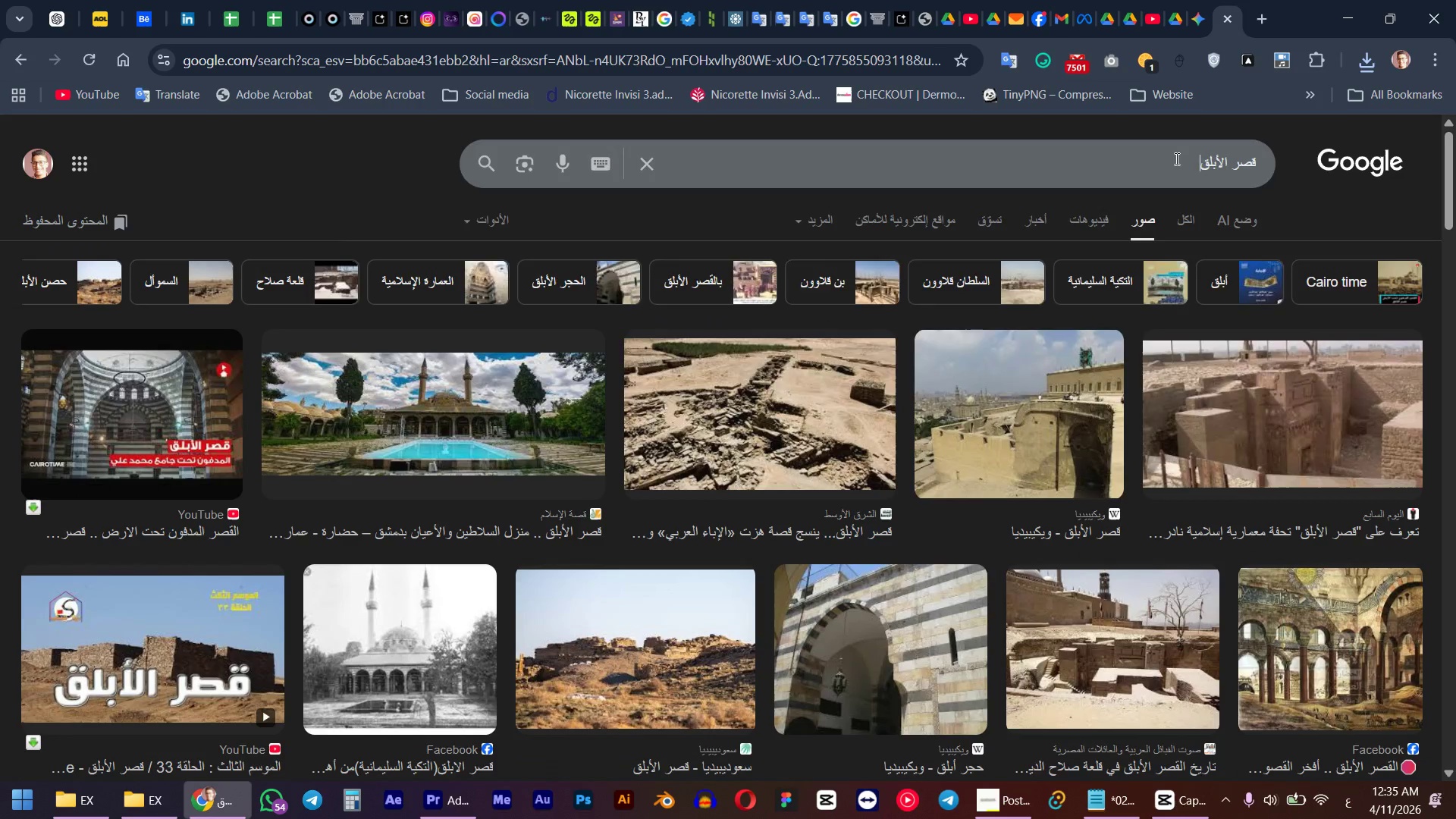 
triple_click([1175, 158])
 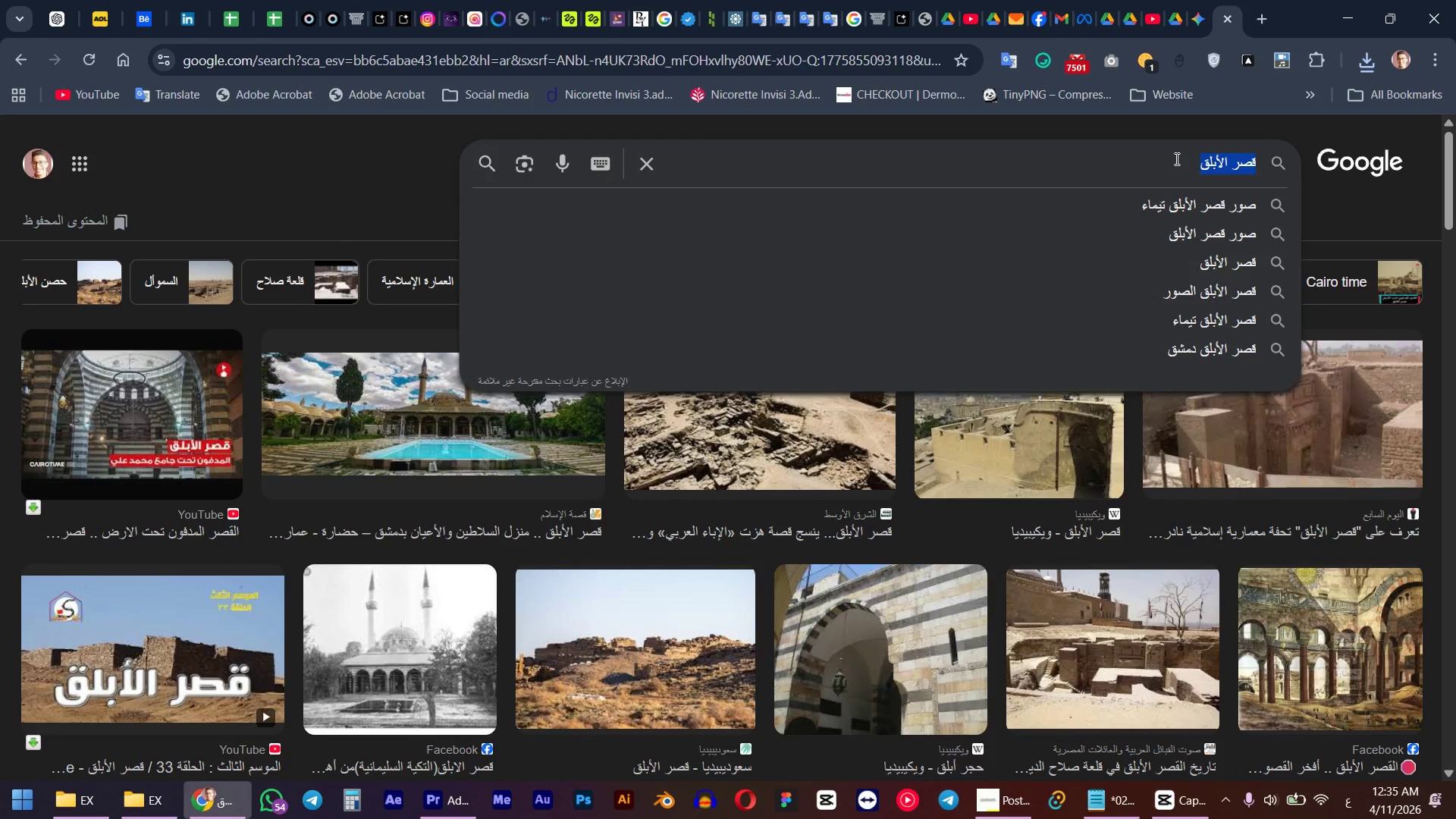 
scroll: coordinate [1073, 256], scroll_direction: up, amount: 18.0
 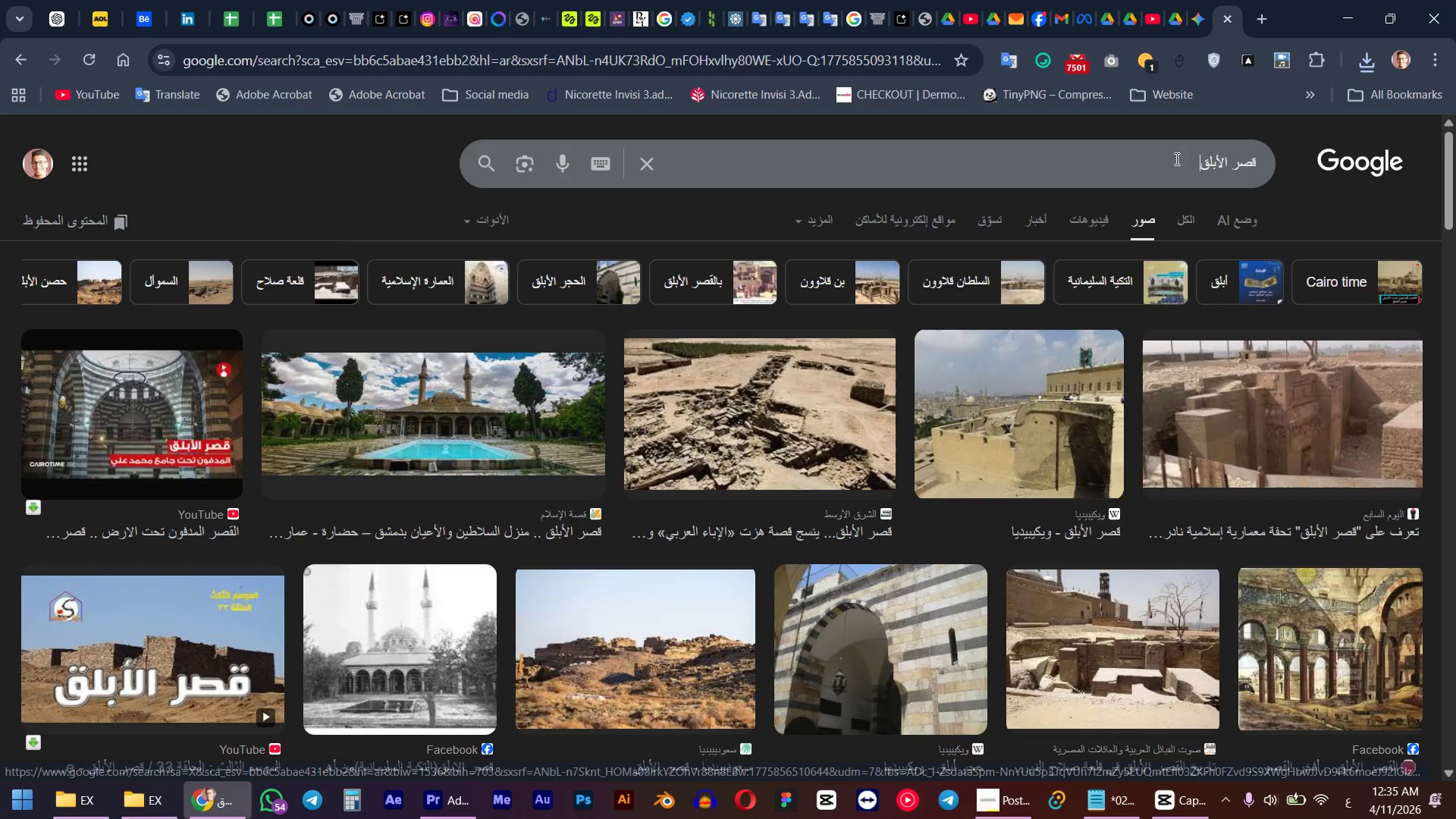 
type(hgj;dm)
 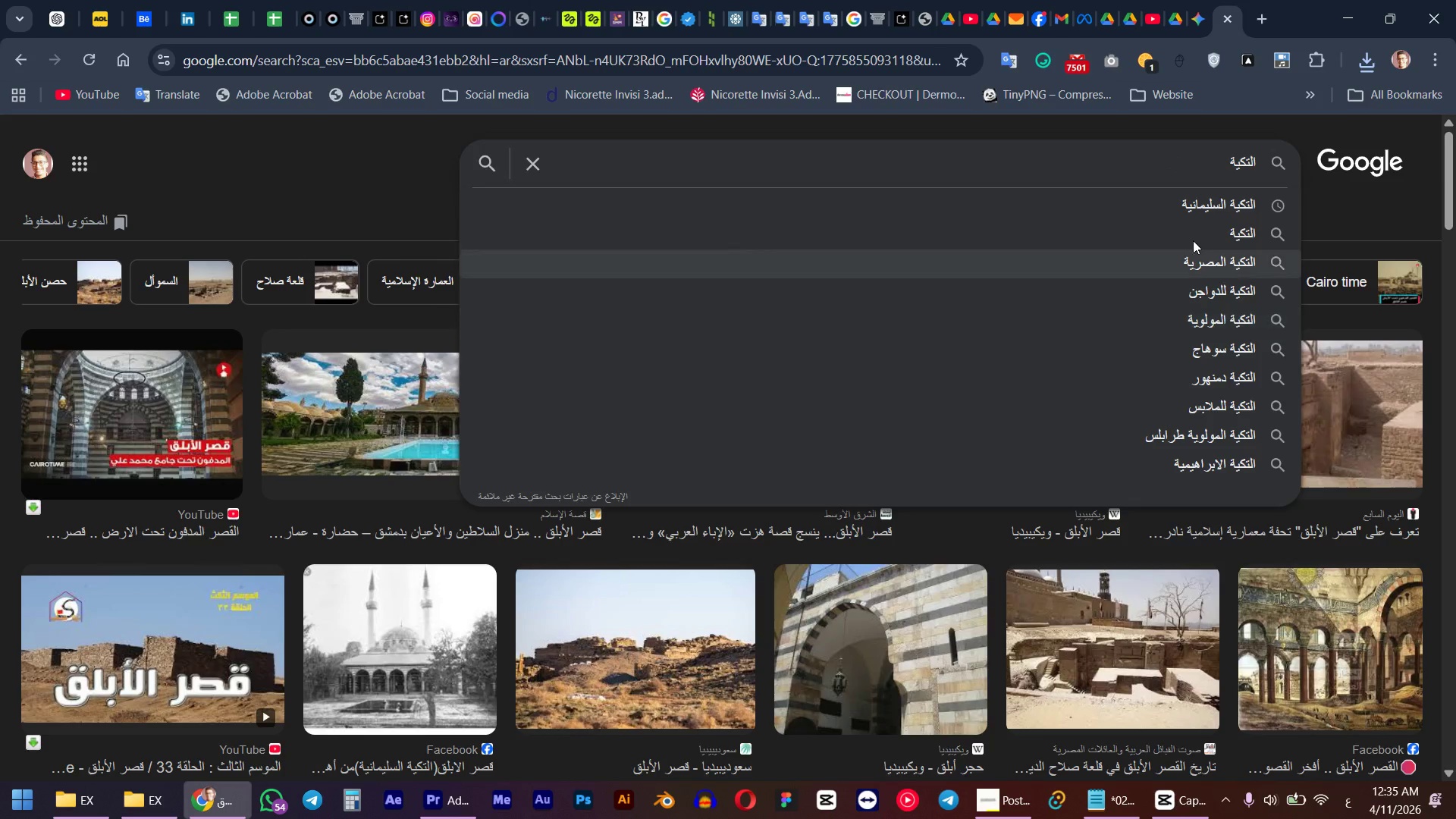 
left_click([1180, 207])
 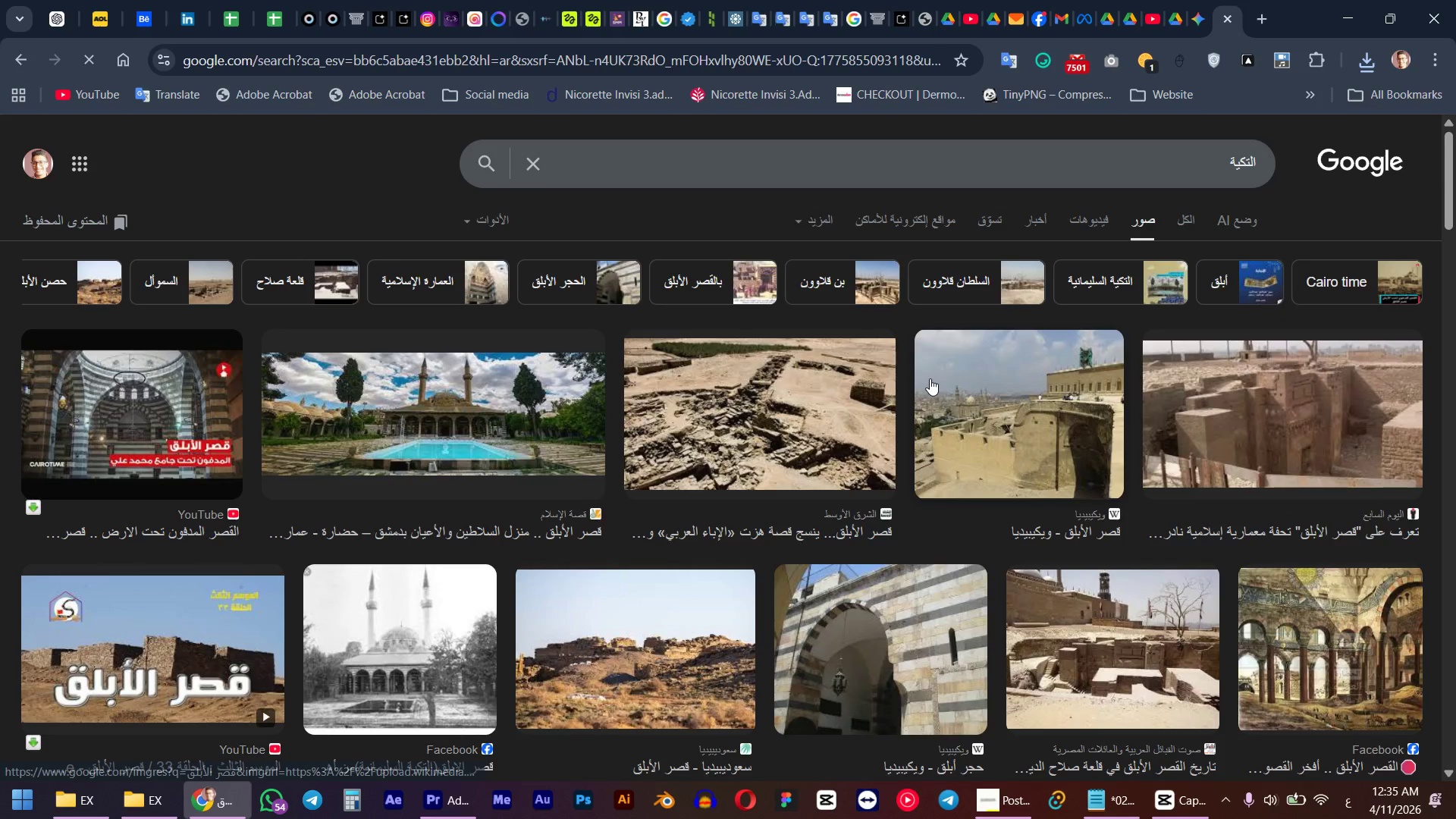 
key(Alt+AltLeft)
 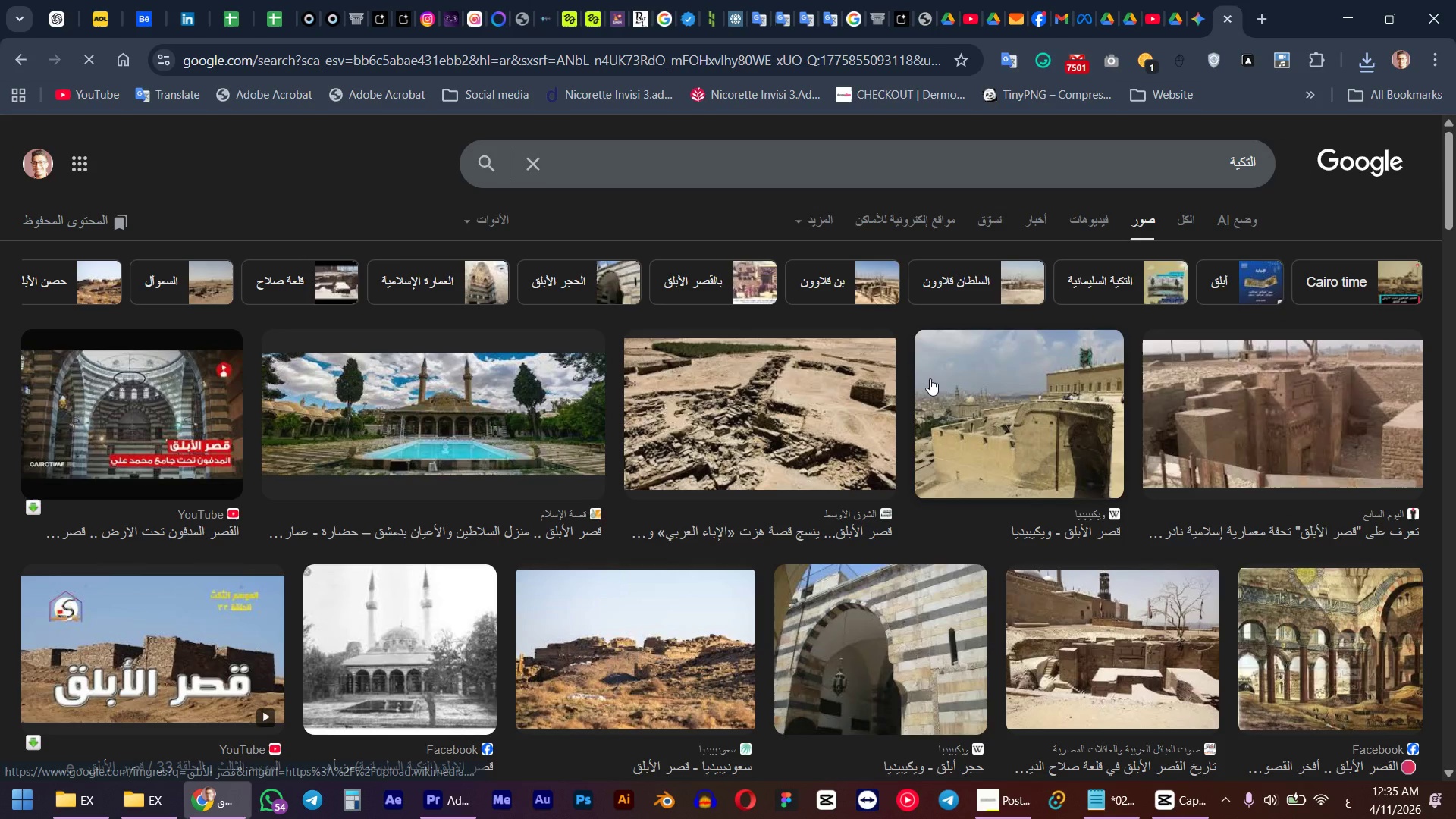 
key(Alt+Tab)
 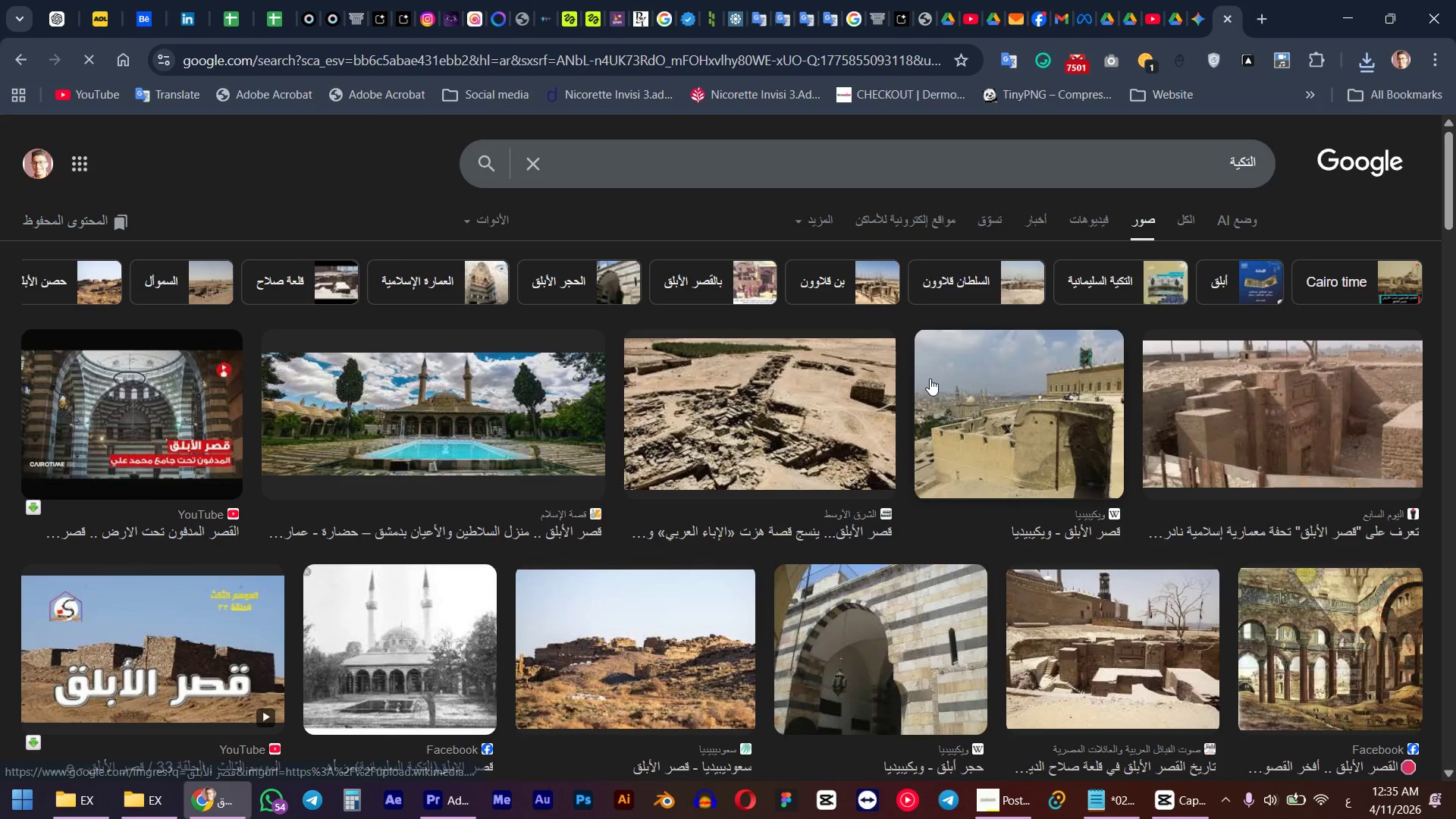 
key(Space)
 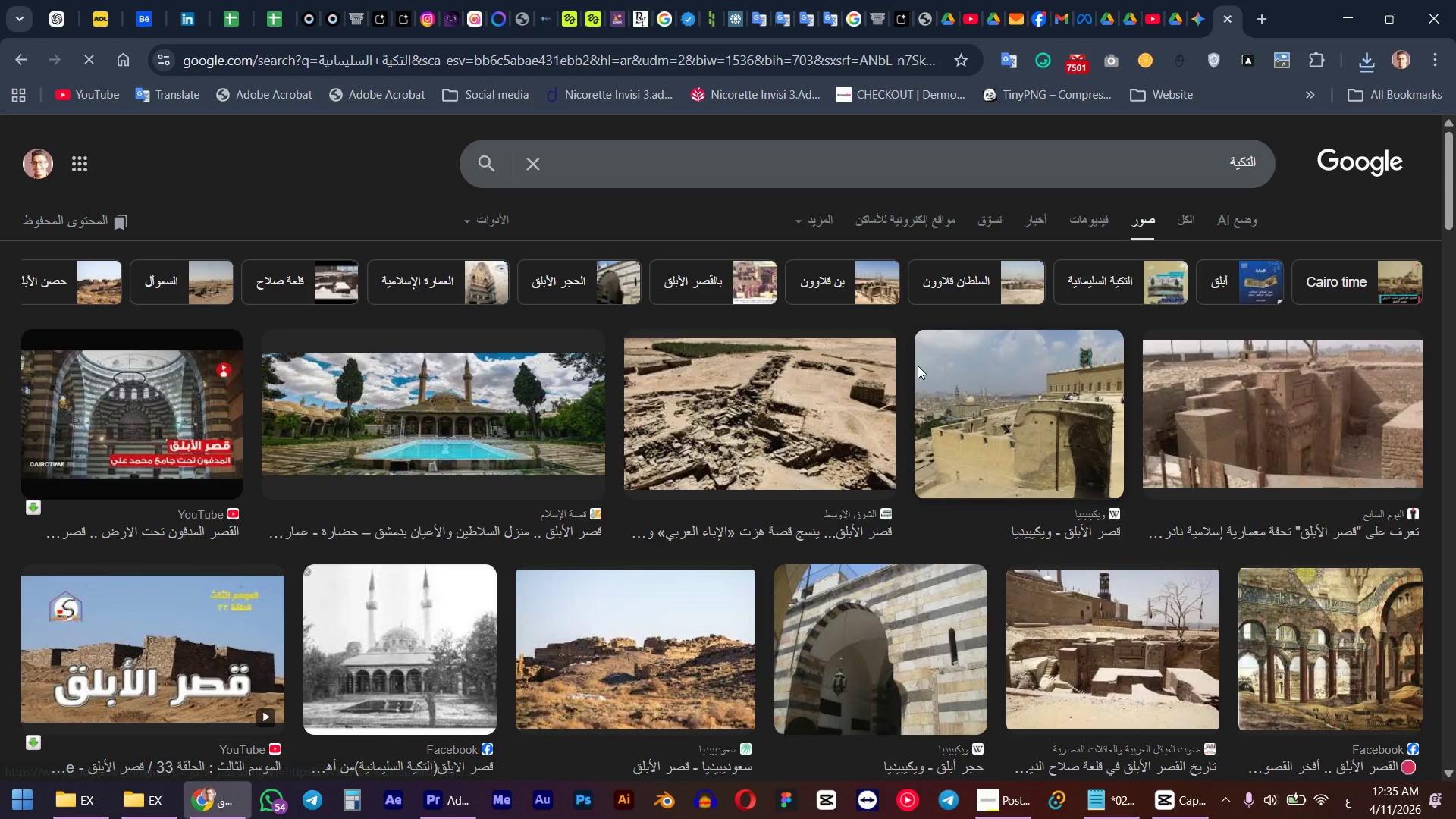 
key(Alt+AltLeft)
 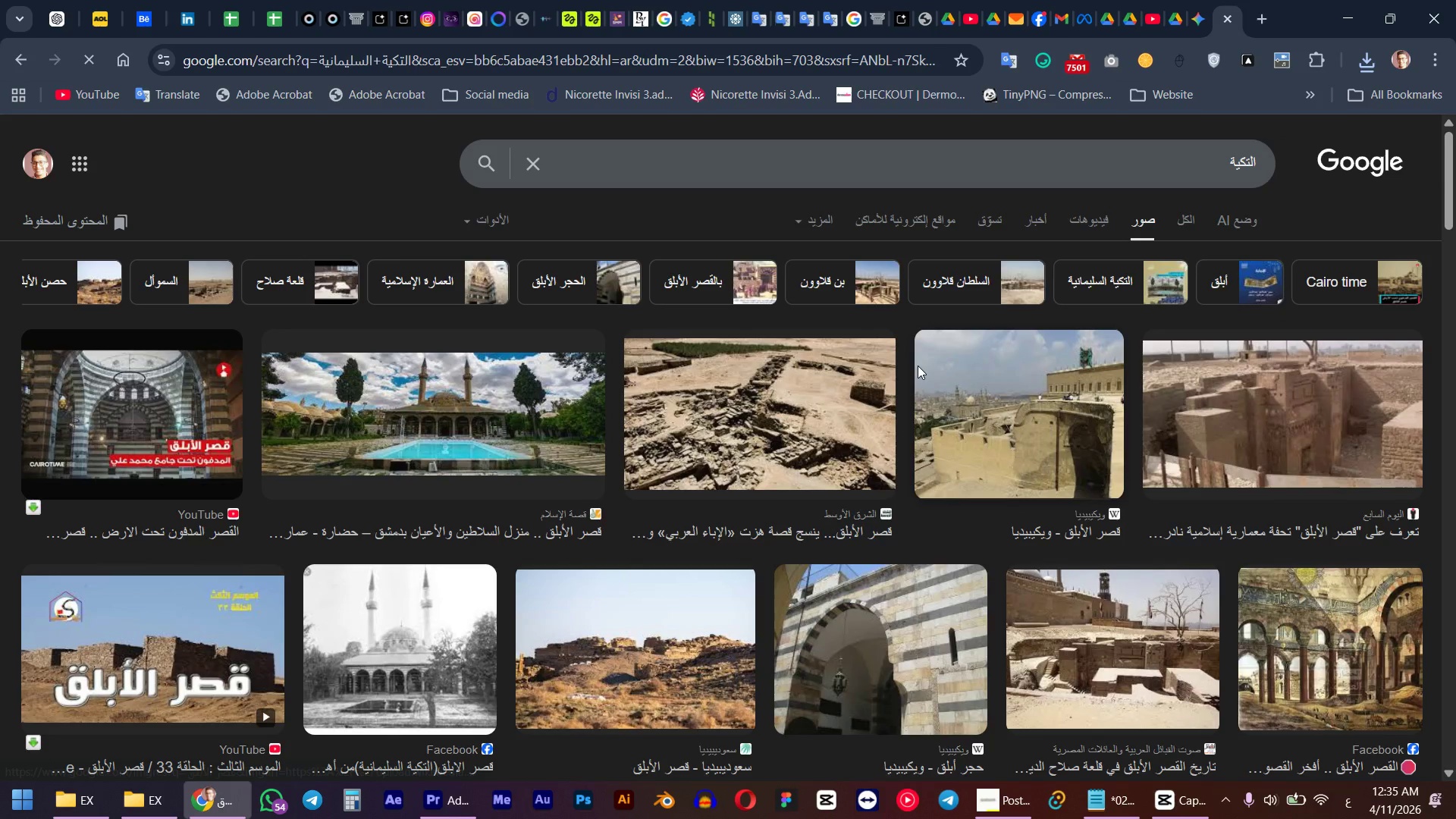 
key(Alt+Tab)
 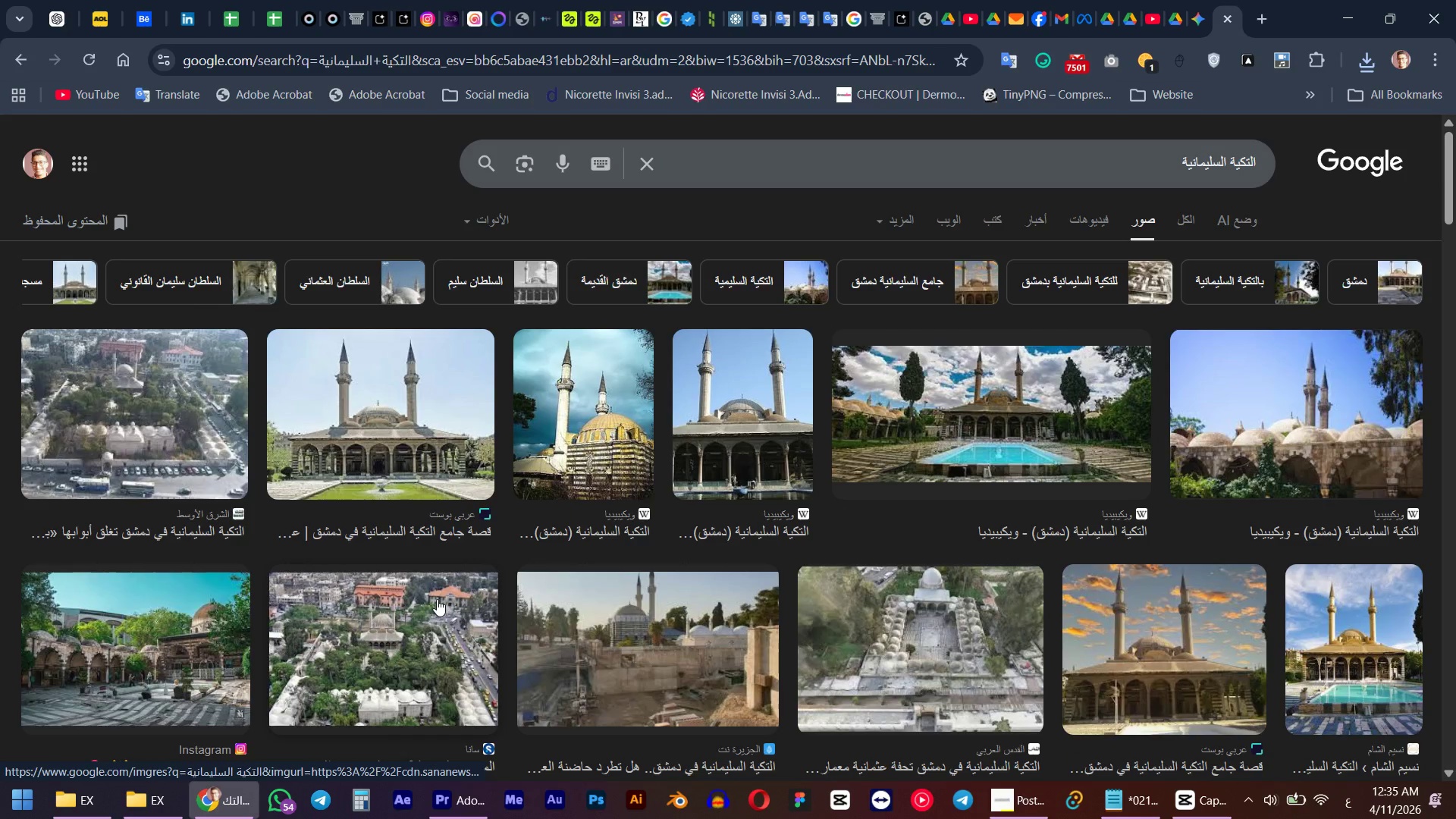 
wait(8.78)
 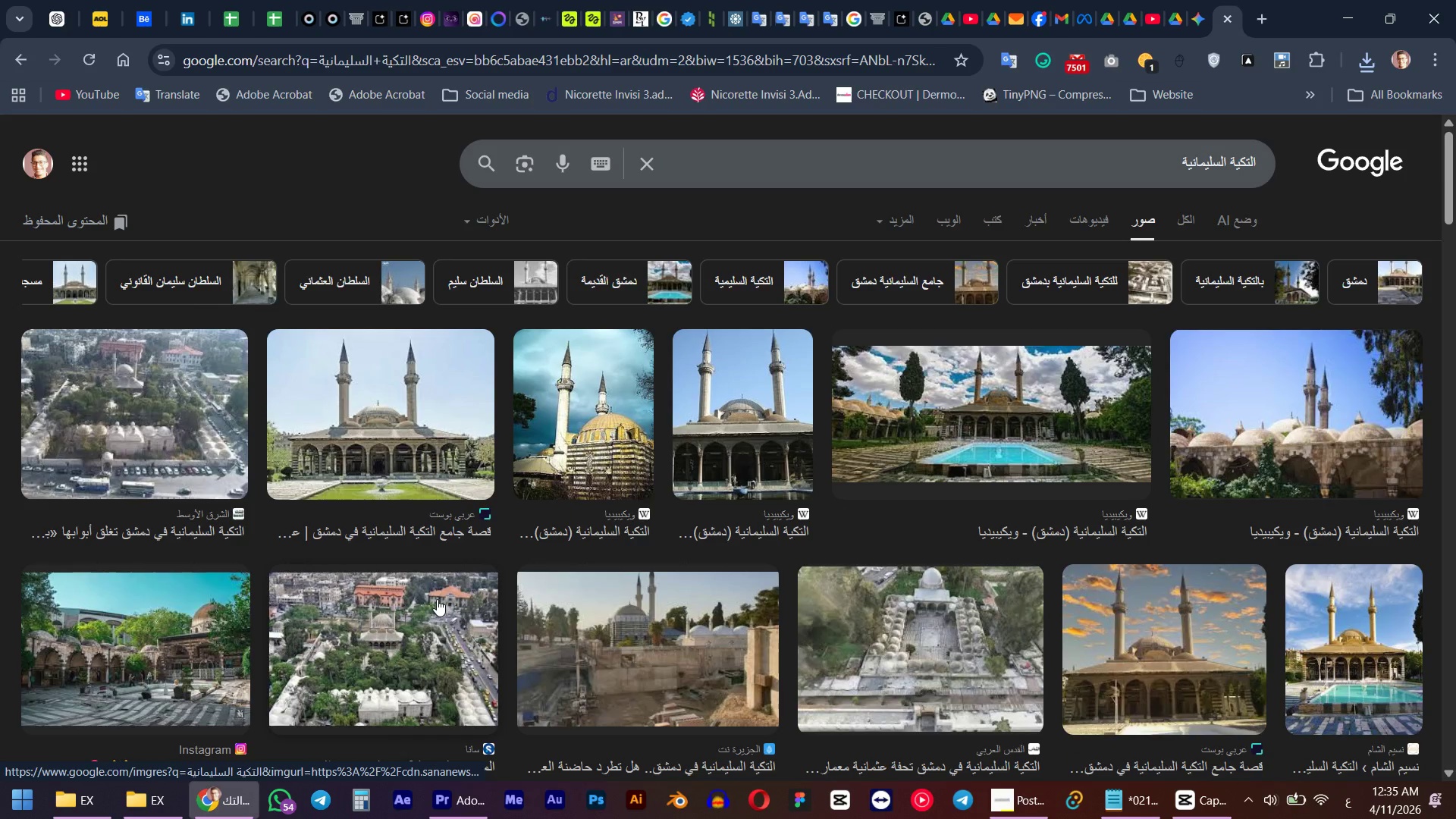 
scroll: coordinate [1203, 595], scroll_direction: down, amount: 4.0
 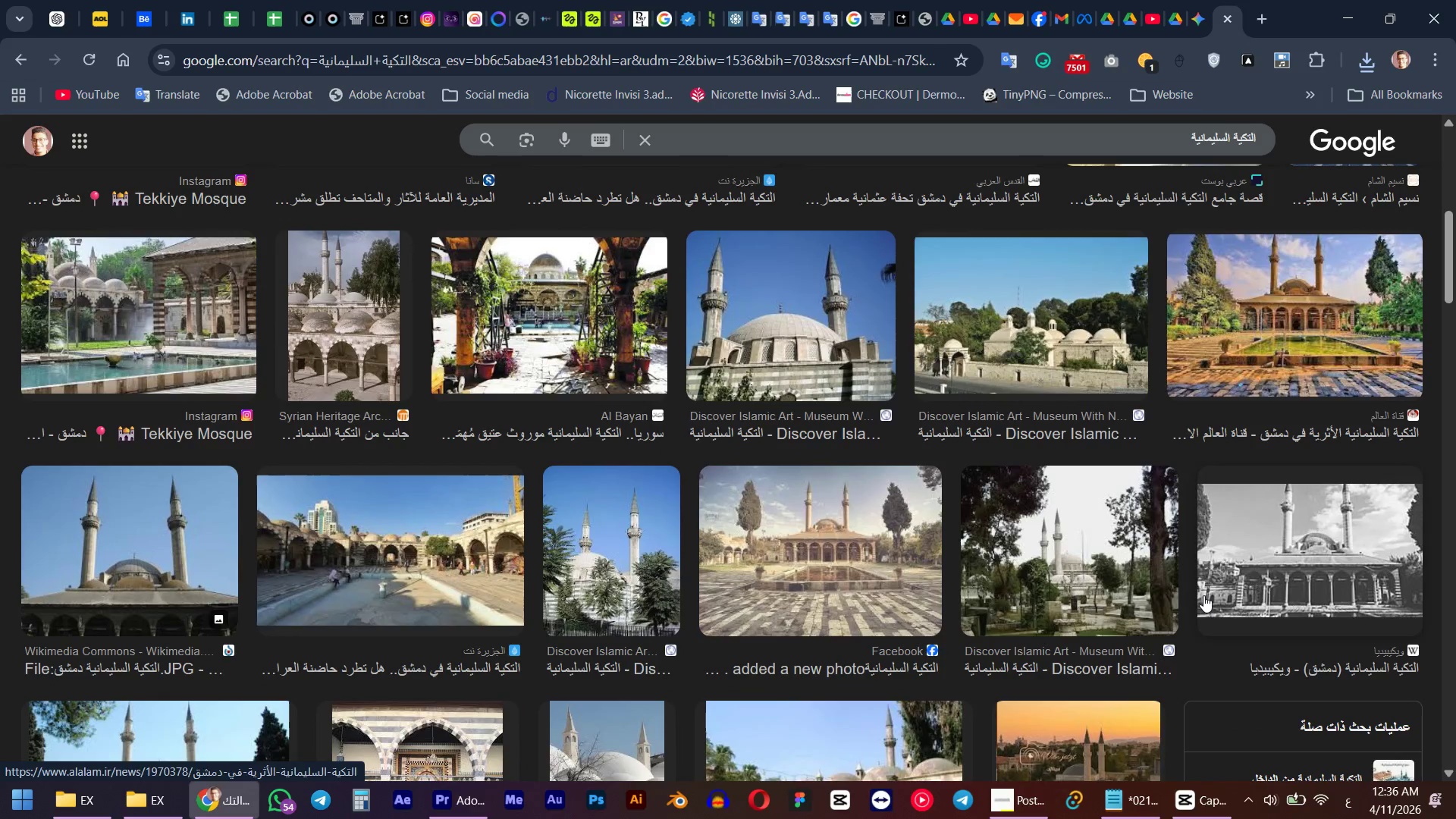 
scroll: coordinate [1203, 595], scroll_direction: up, amount: 3.0
 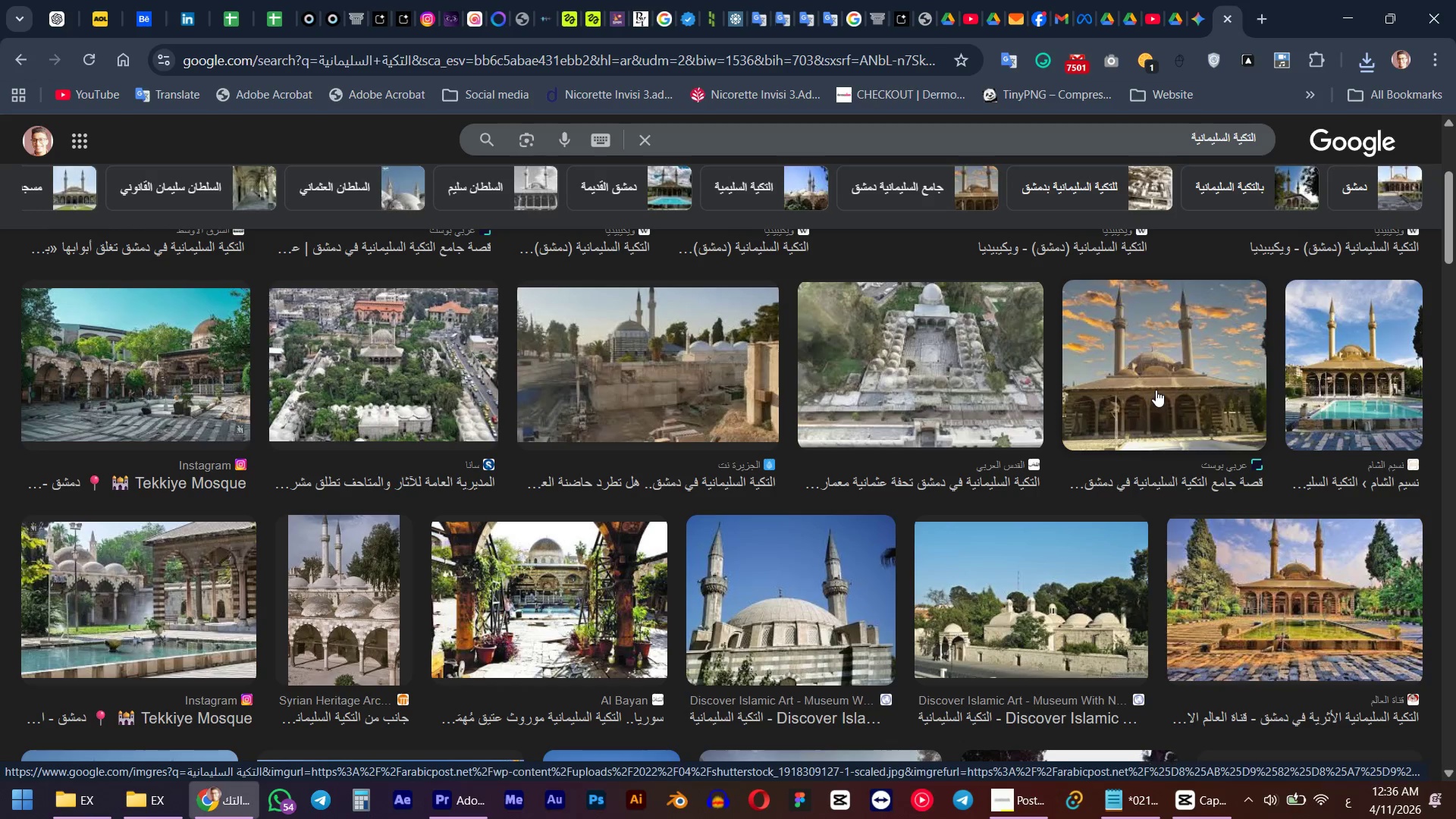 
scroll: coordinate [1156, 390], scroll_direction: down, amount: 8.0
 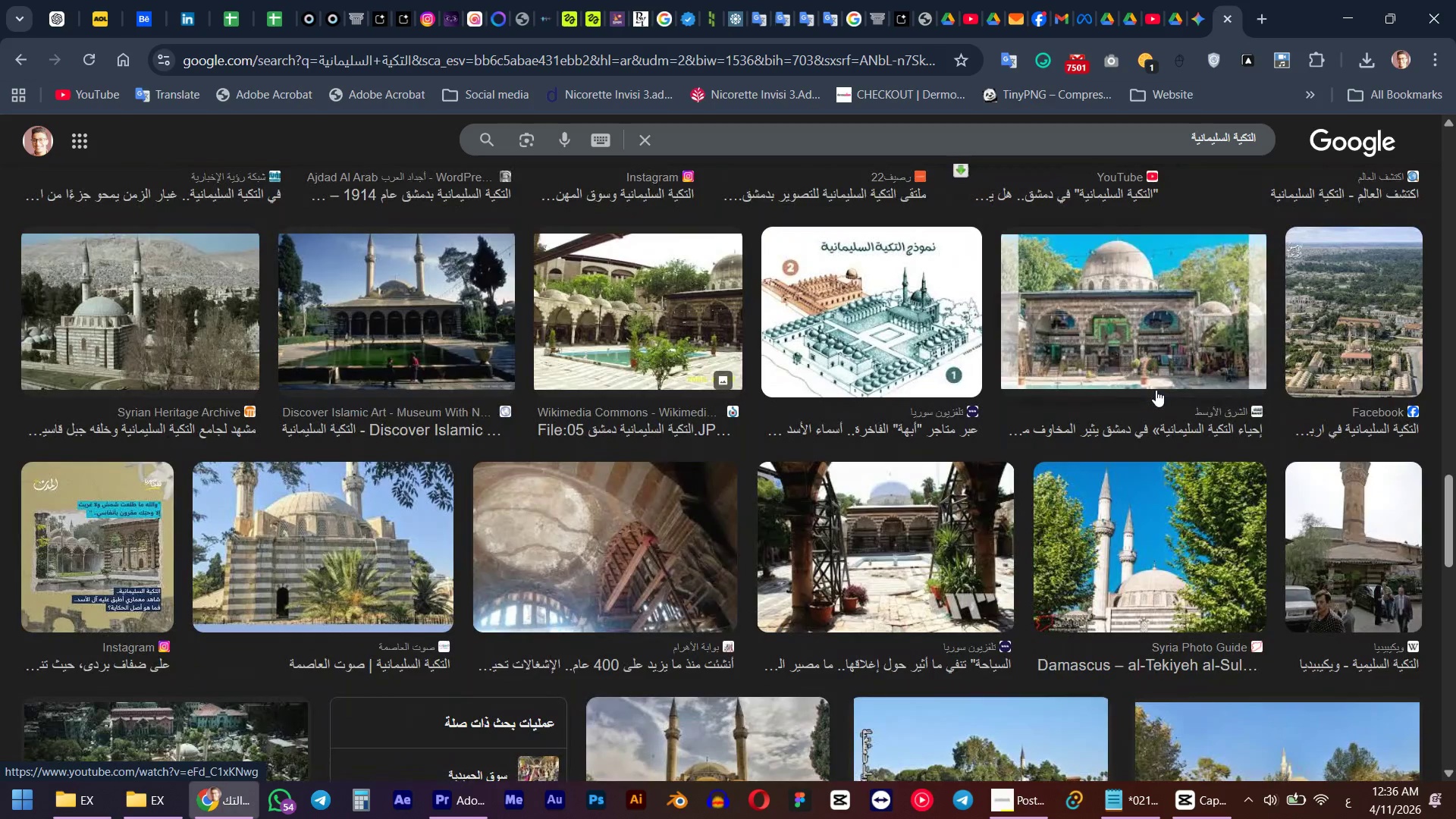 
scroll: coordinate [1156, 390], scroll_direction: up, amount: 1.0
 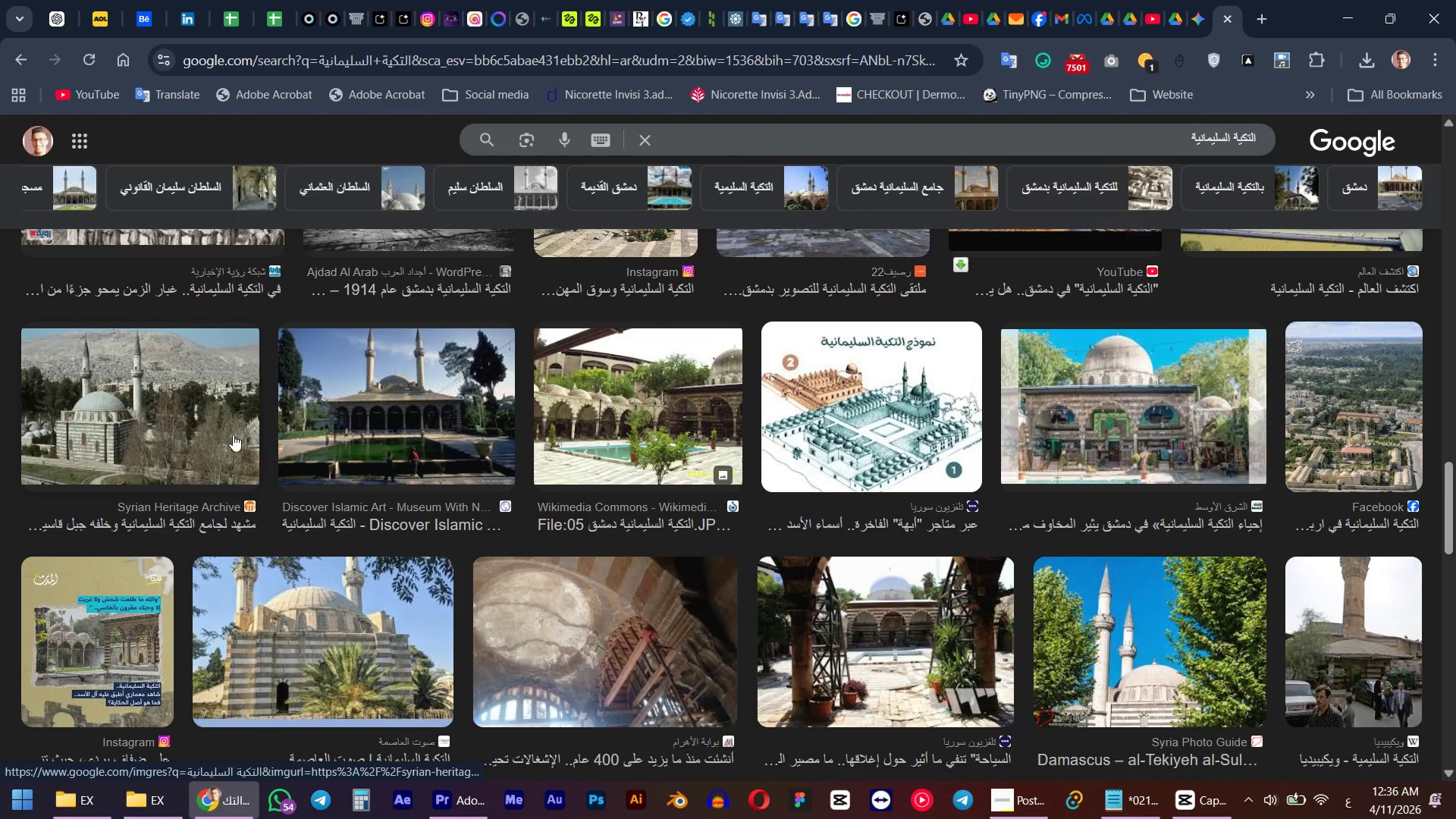 
left_click([382, 413])
 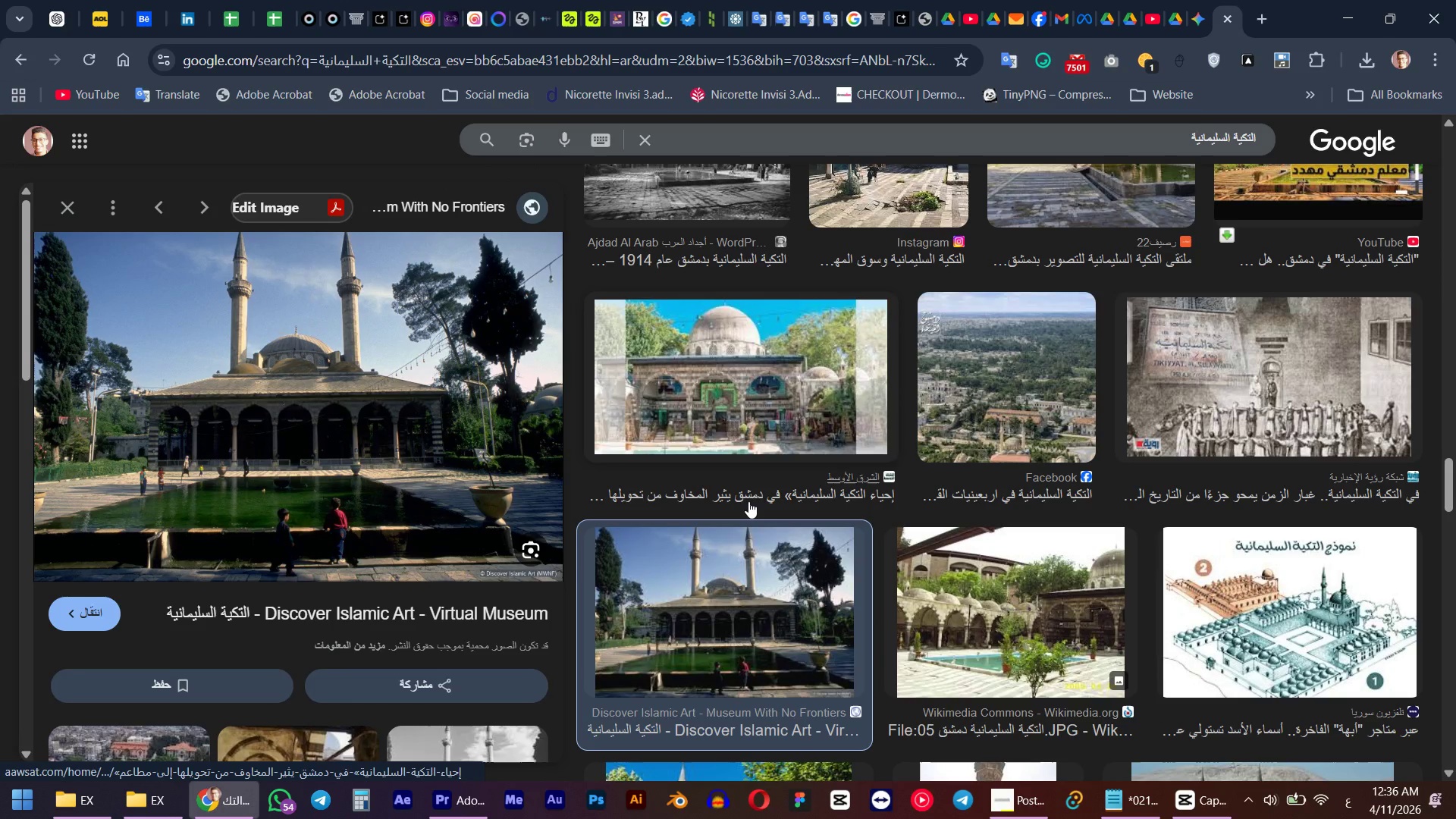 
scroll: coordinate [748, 501], scroll_direction: down, amount: 4.0
 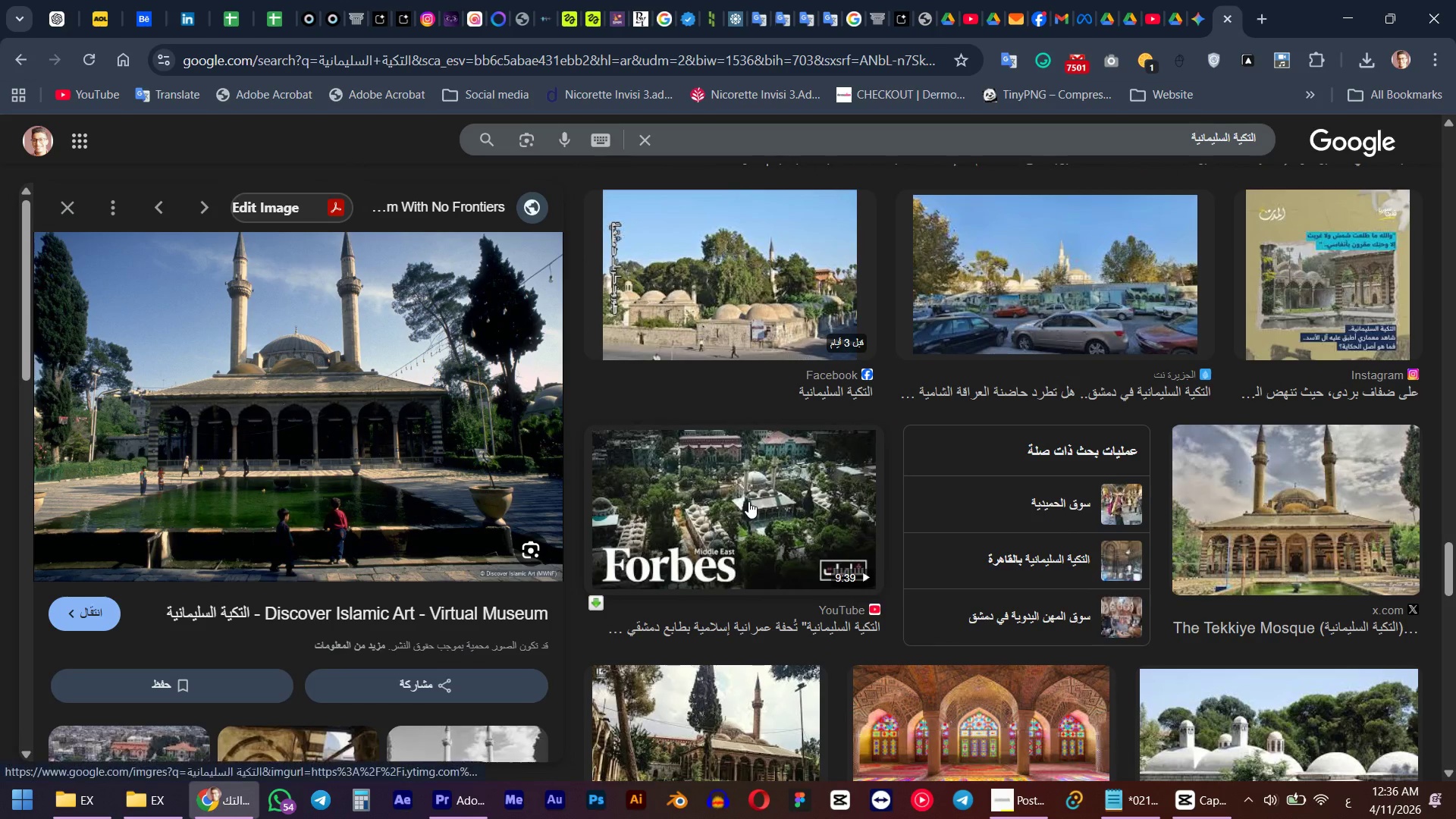 
left_click([1363, 515])
 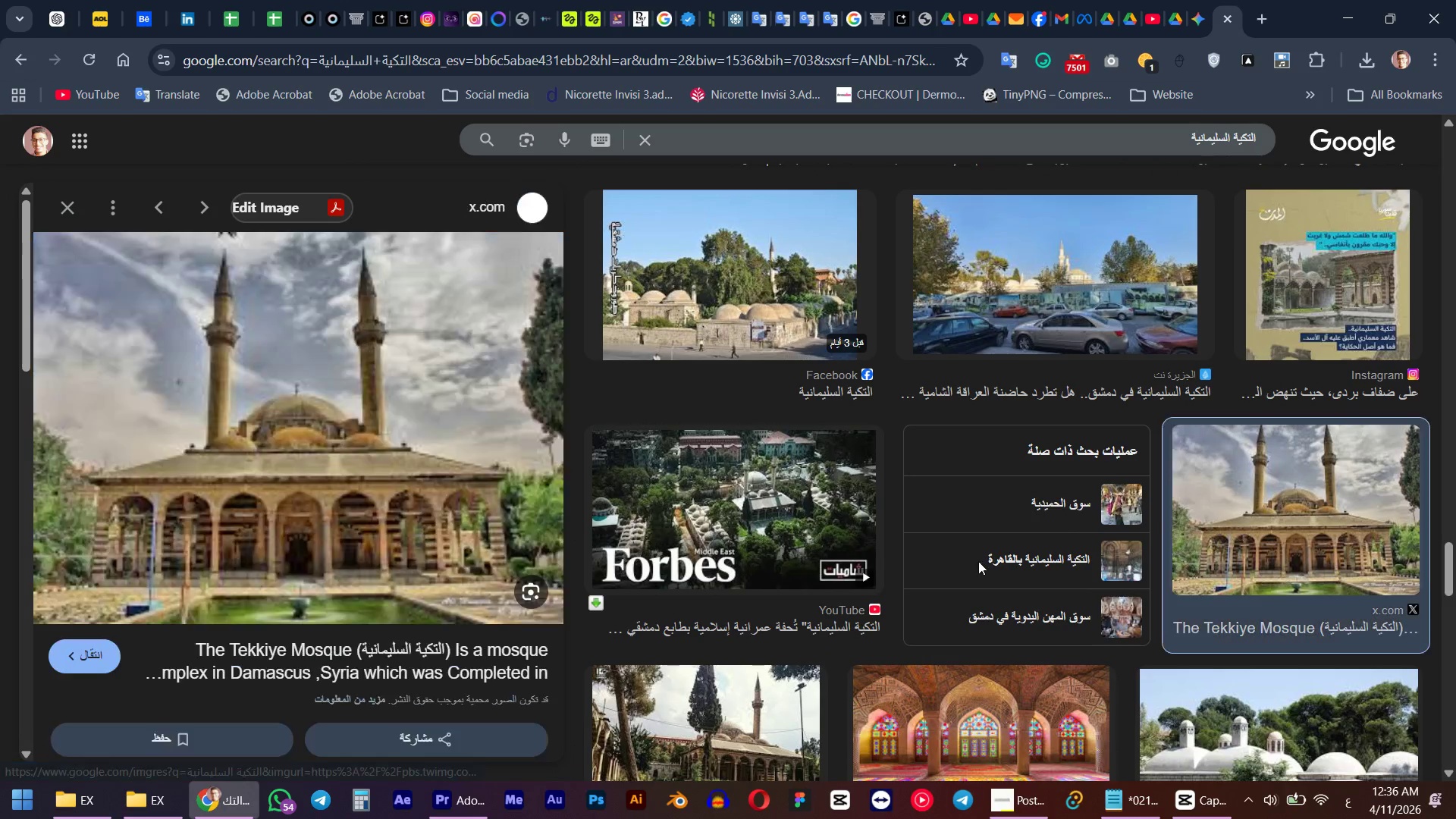 
mouse_move([913, 567])
 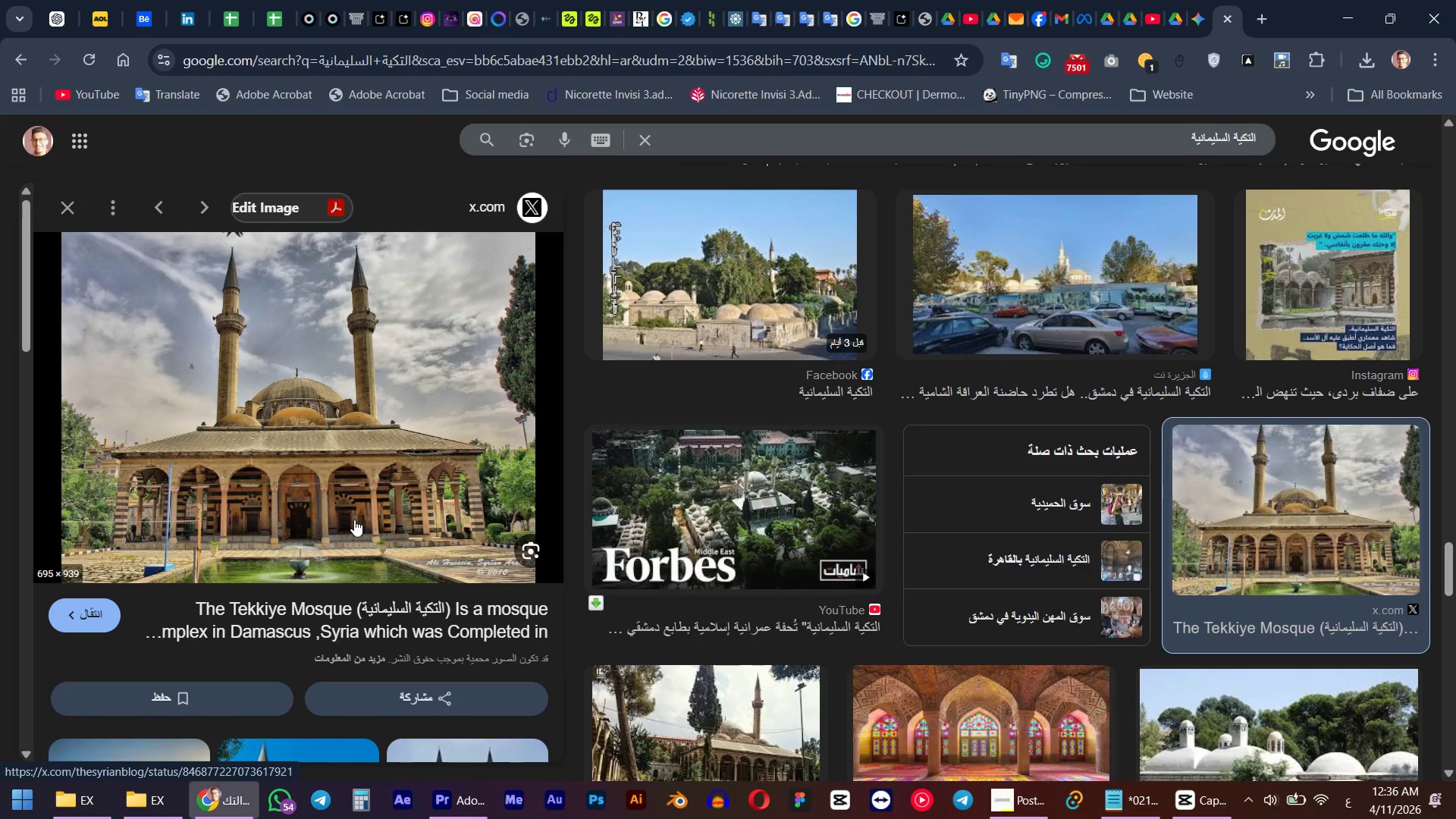 
right_click([408, 456])
 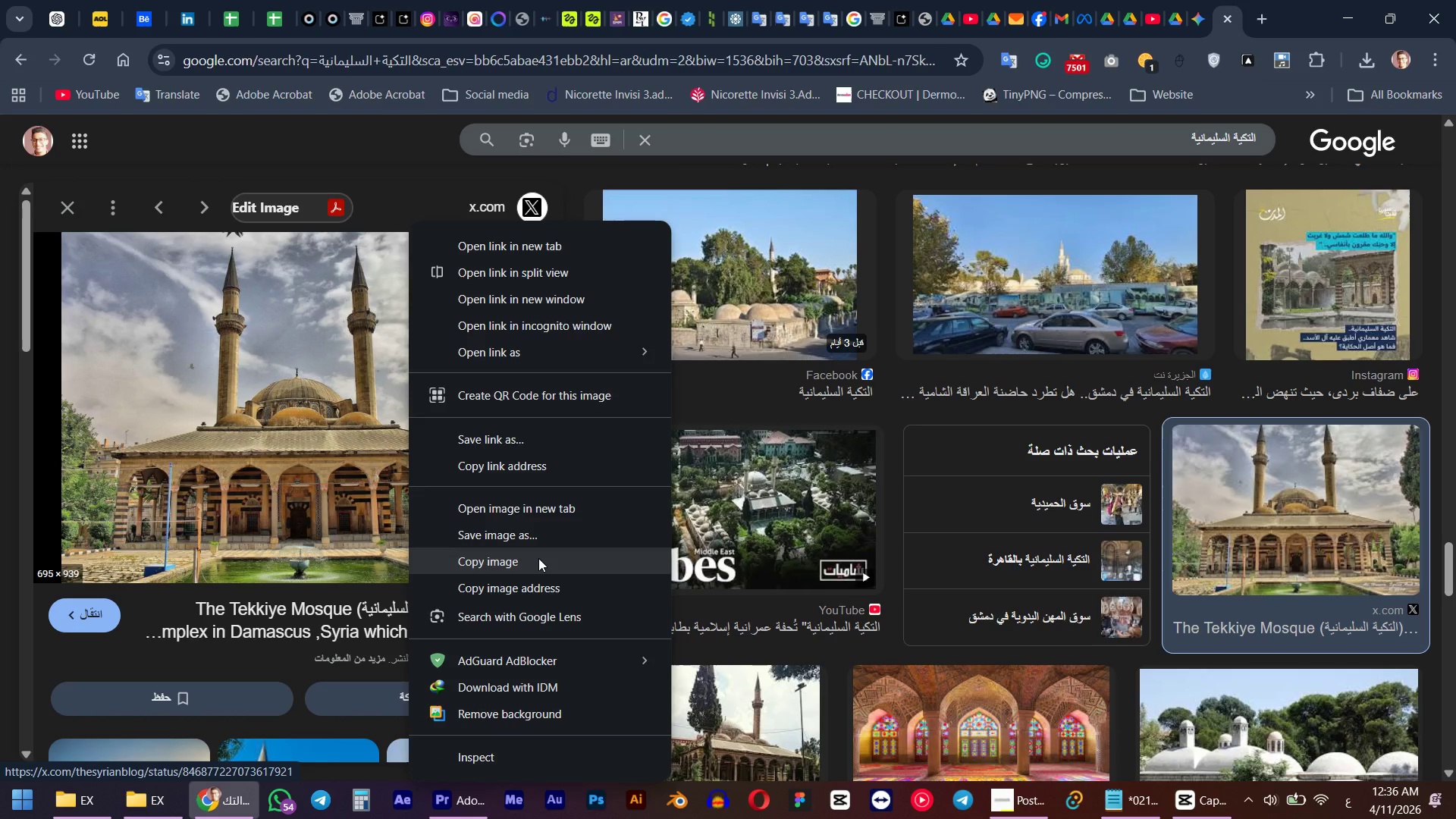 
left_click([538, 558])
 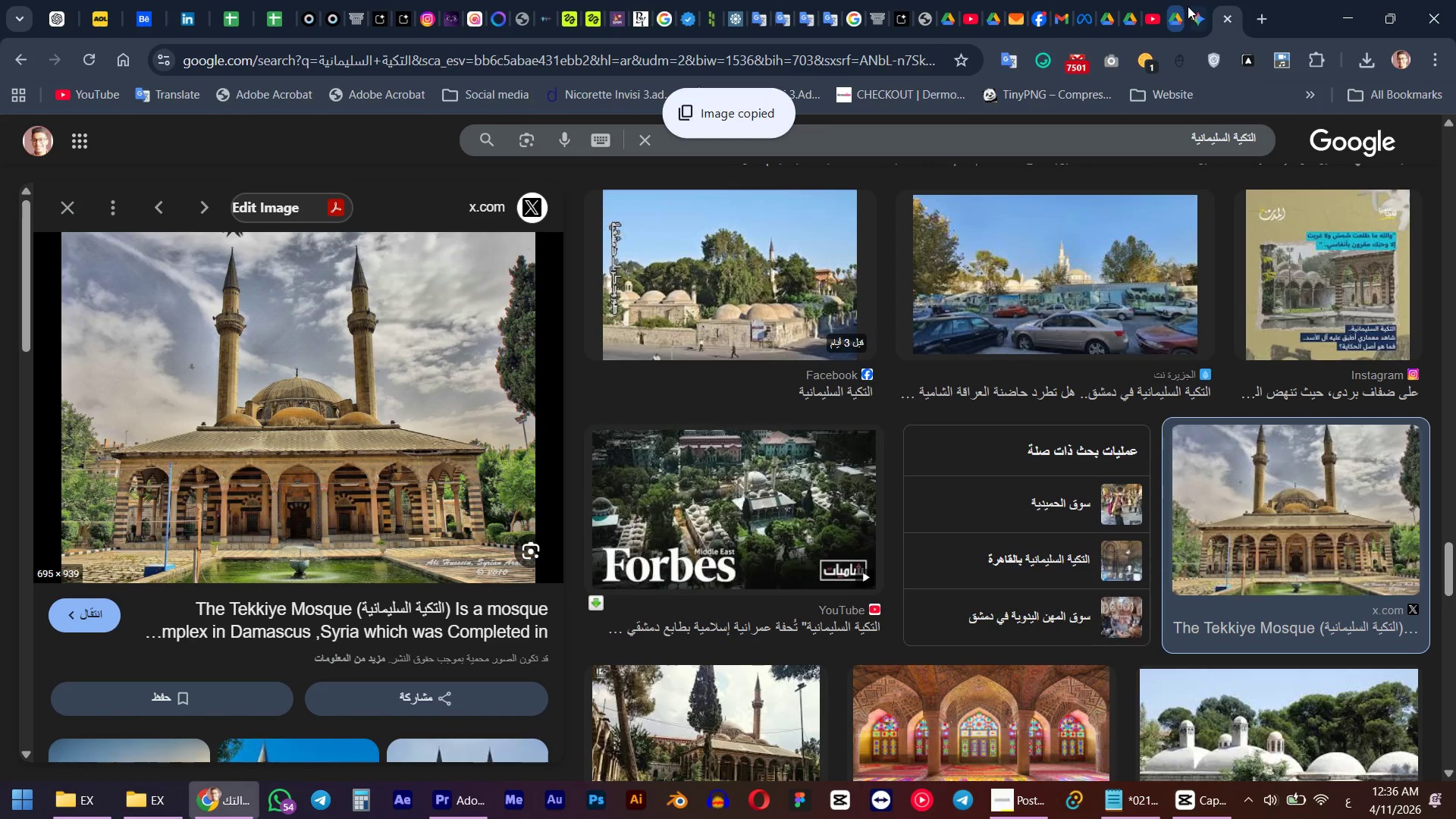 
left_click([1188, 6])
 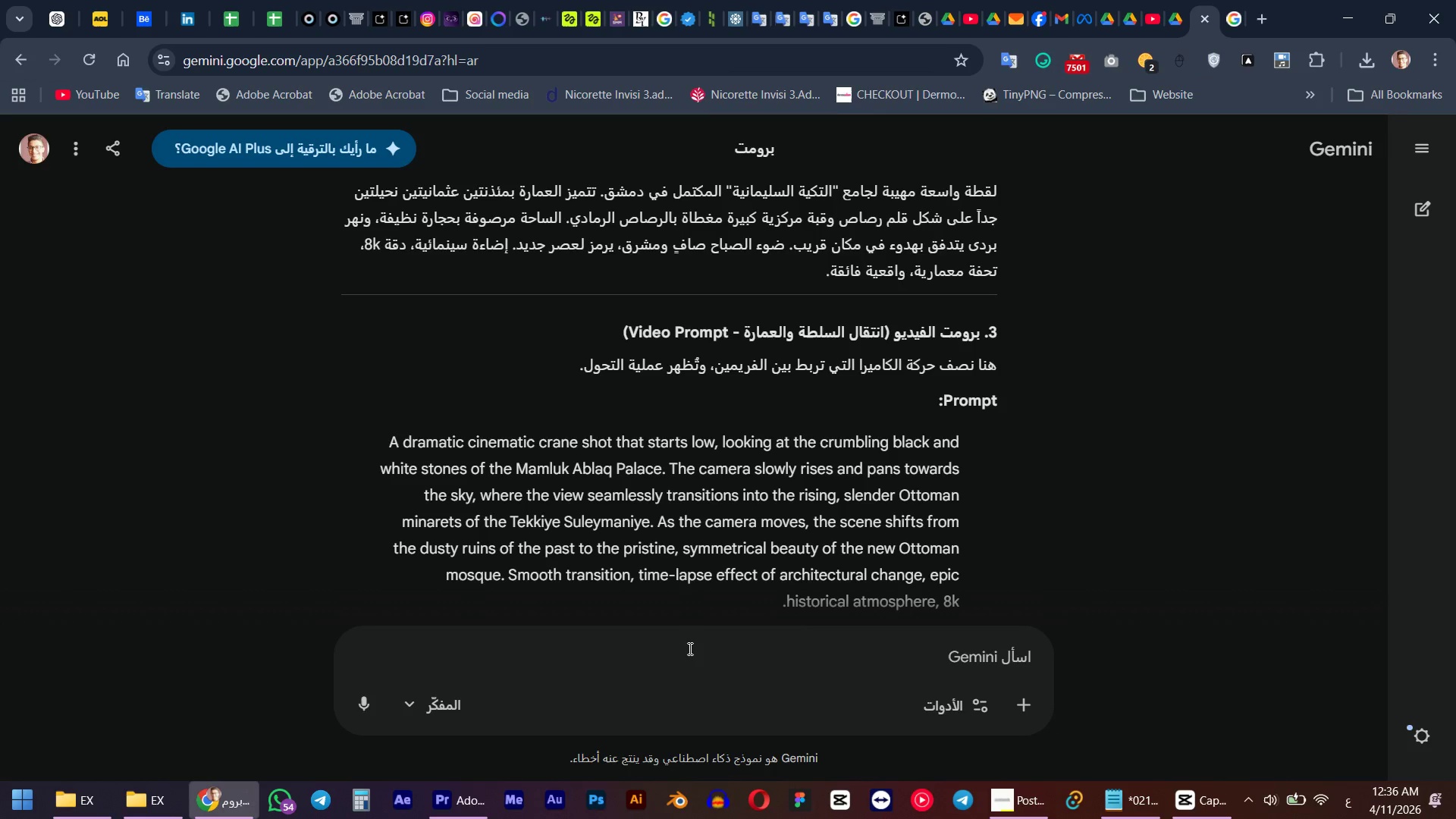 
left_click([688, 654])
 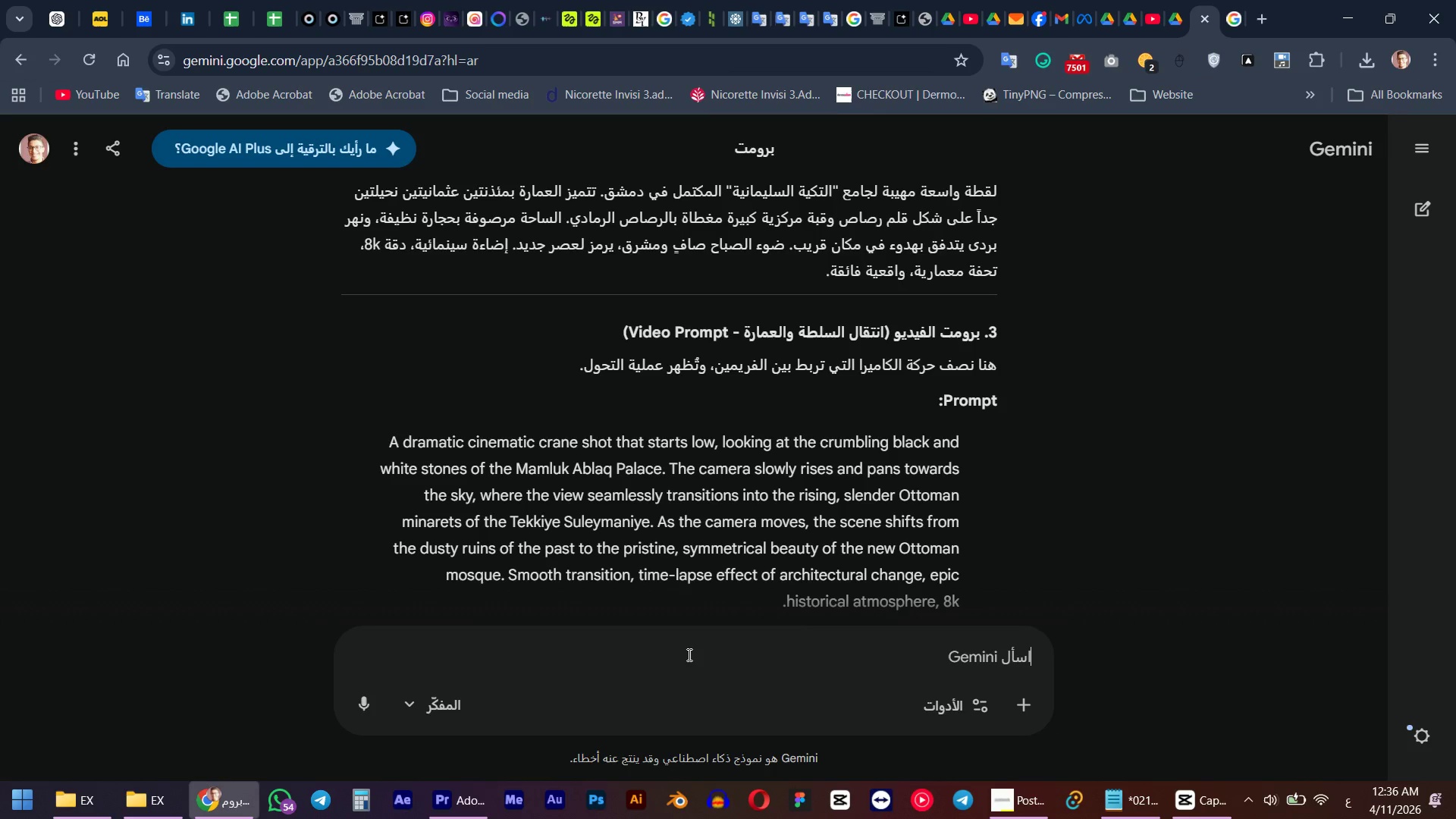 
key(Control+ControlLeft)
 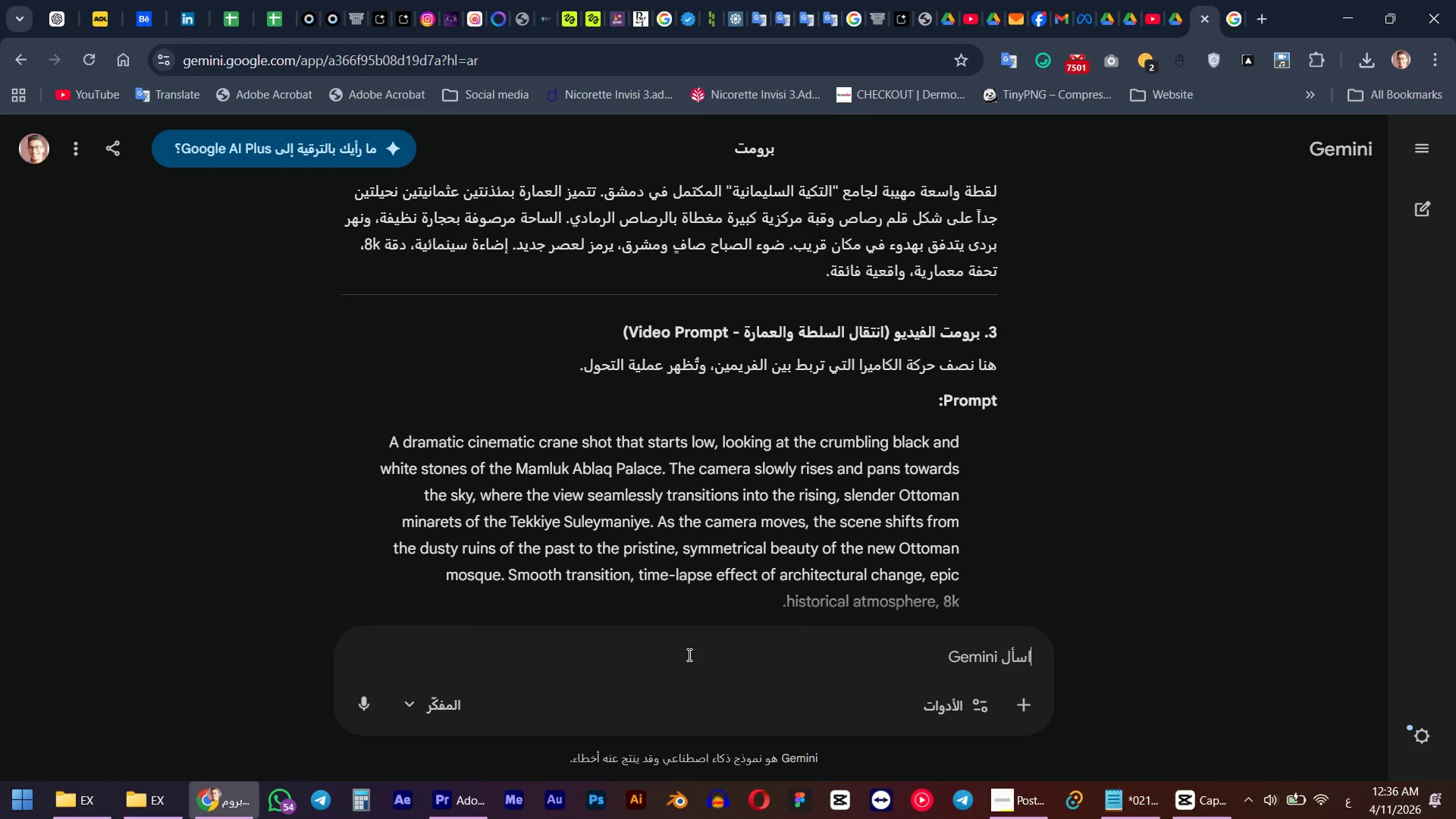 
key(Control+V)
 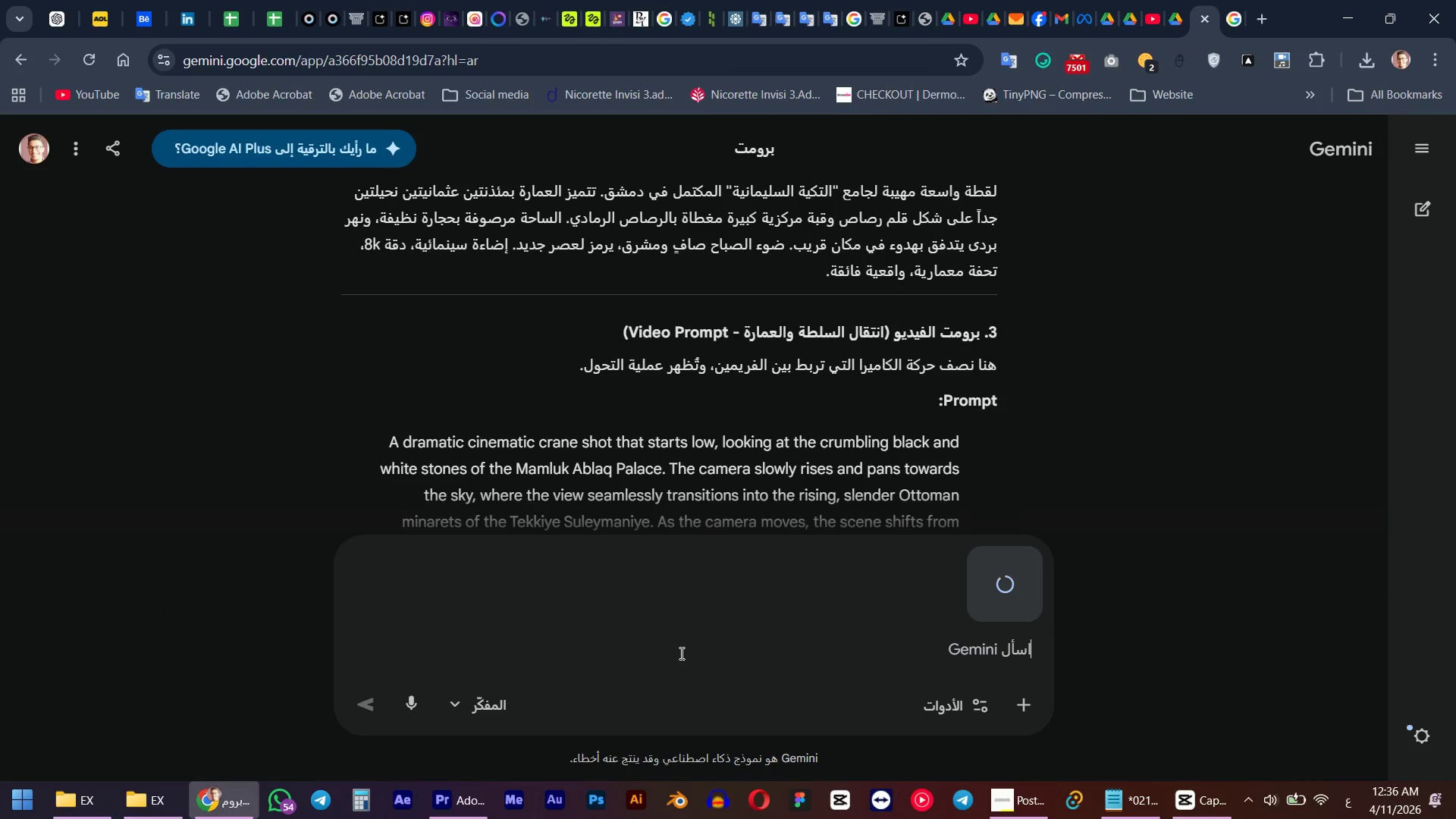 
type(uhd. fv,k)
key(Backspace)
type(lj gj,gd] w,vm 'fr hghwg lk w,vm hgj;g)
key(Backspace)
type(dm hgsgdlhkd )
key(Backspace)
type(m hgjd s,t hvtrih gl,d)
key(Backspace)
type(]dg j,gd] hgw,v ,uhd. j;,k hgw,vm l'hfrm f[,]m uhgdm )
 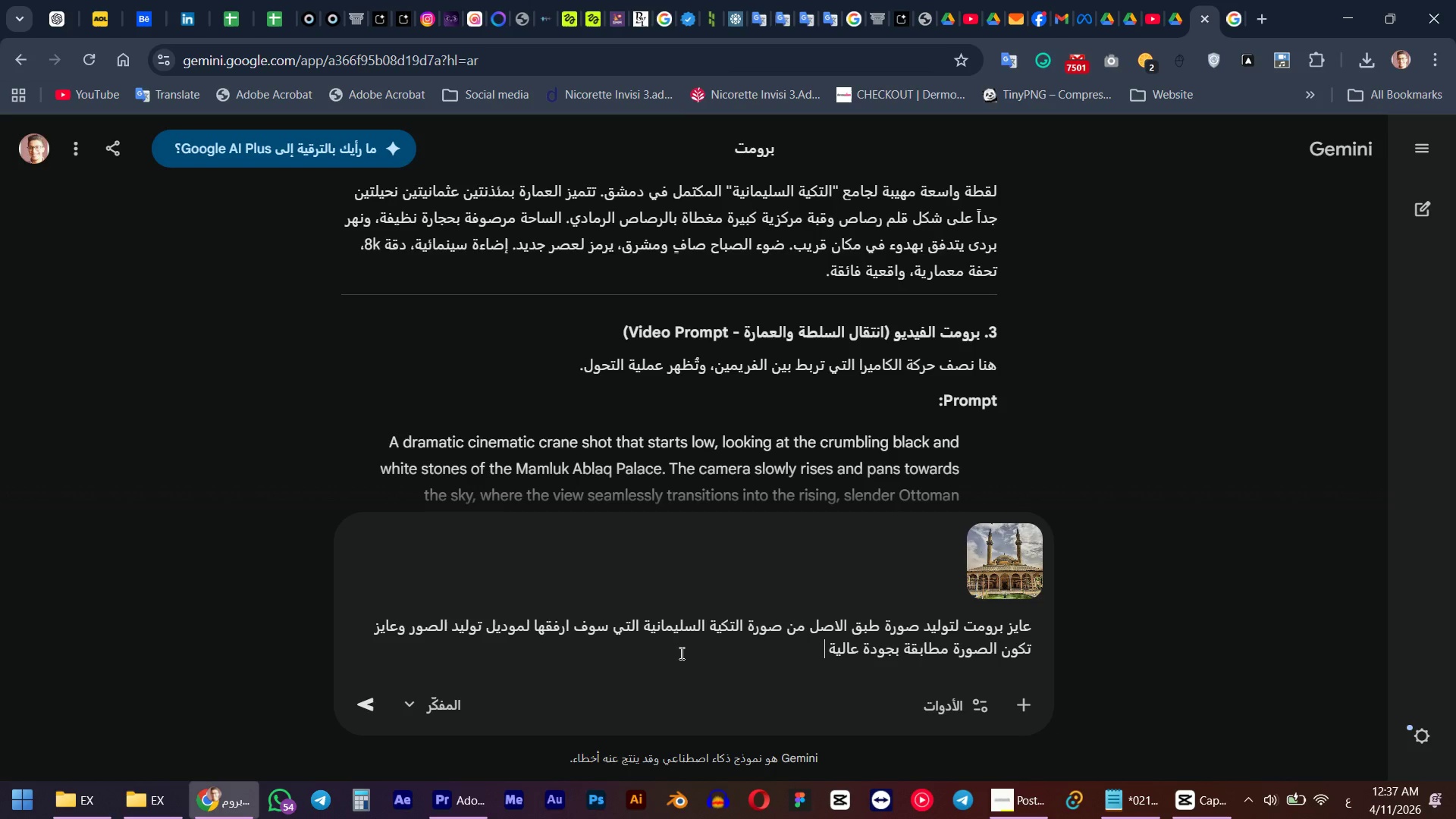 
wait(6.05)
 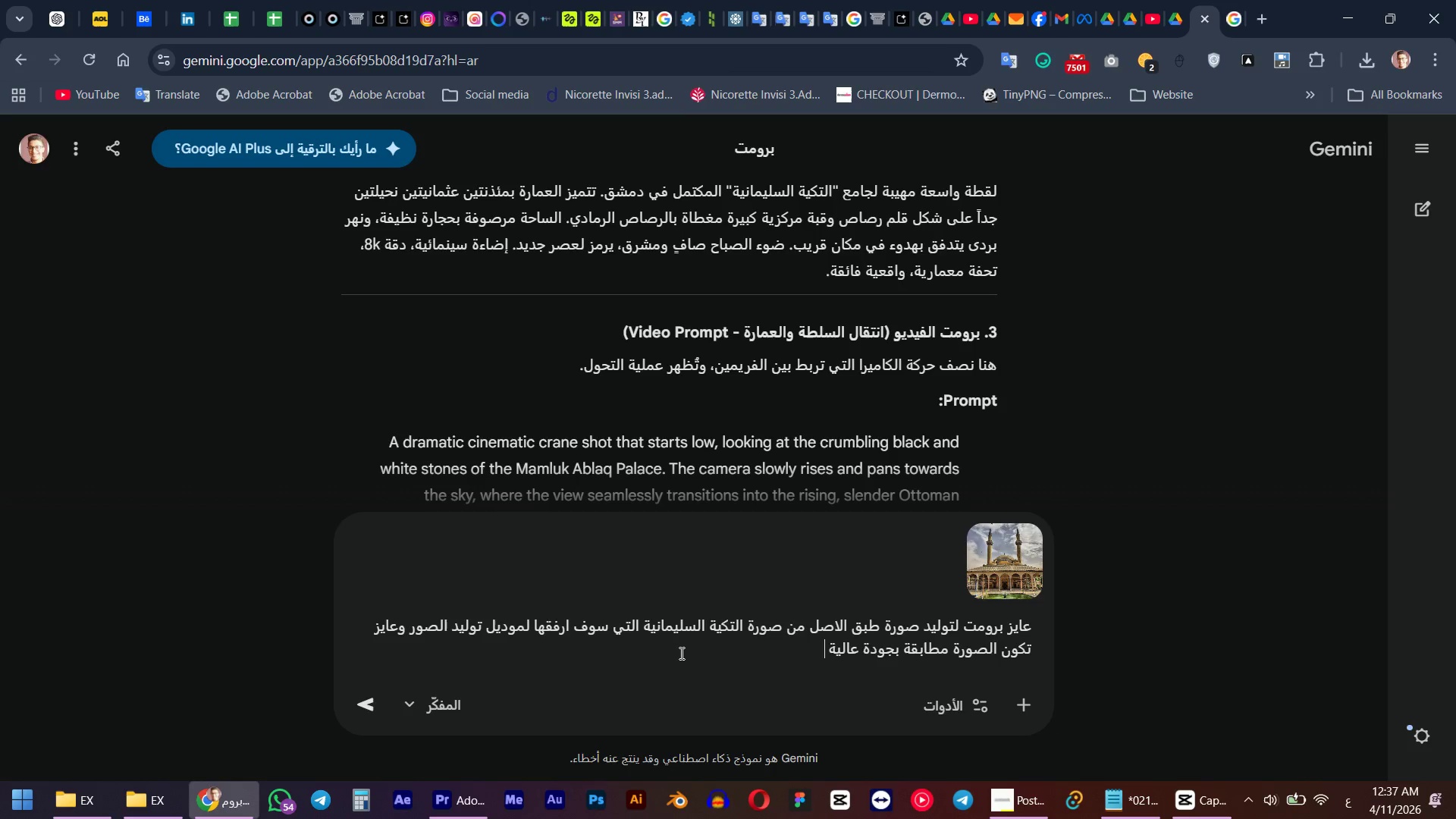 
key(Comma)
 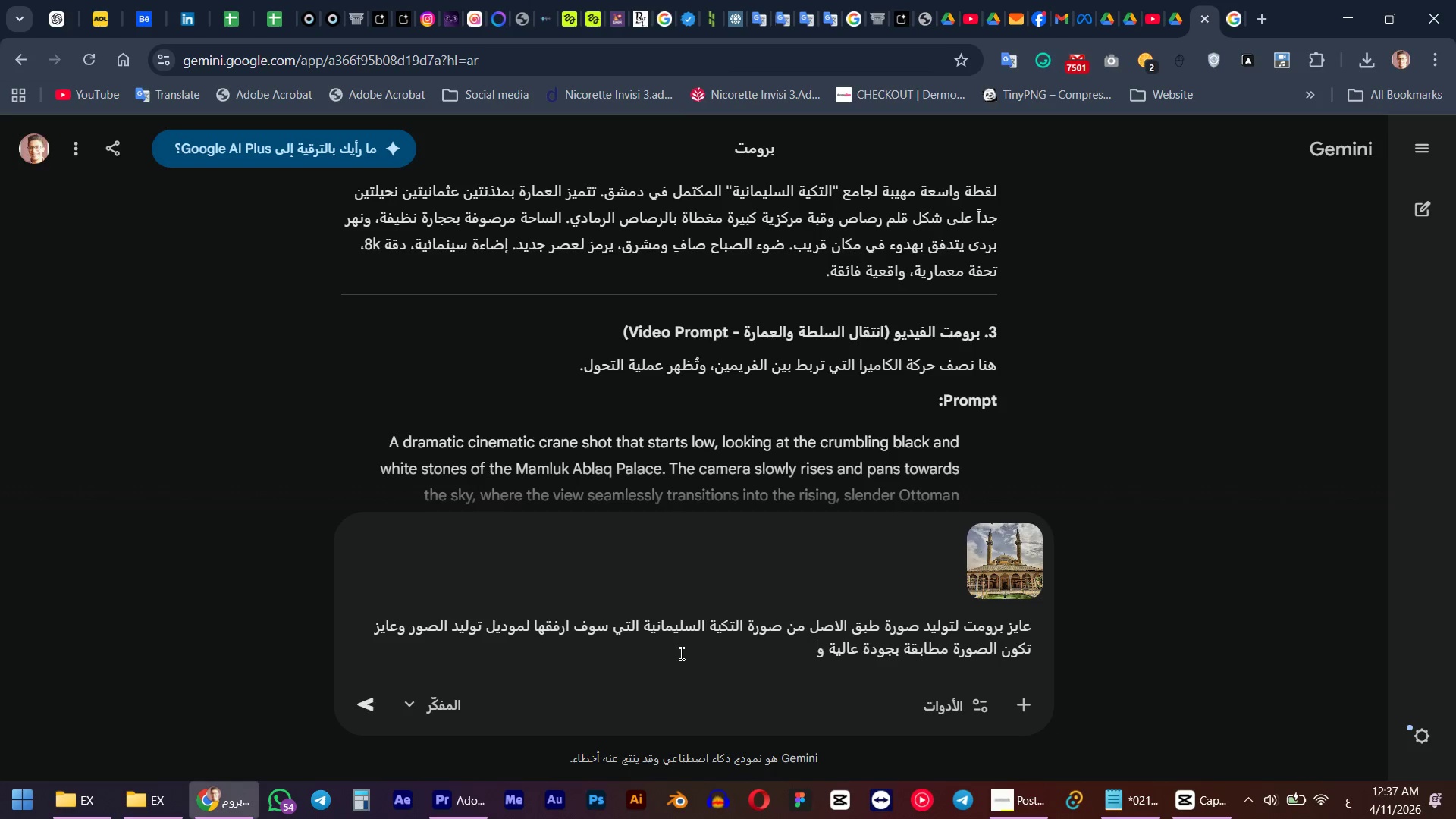 
key(F)
 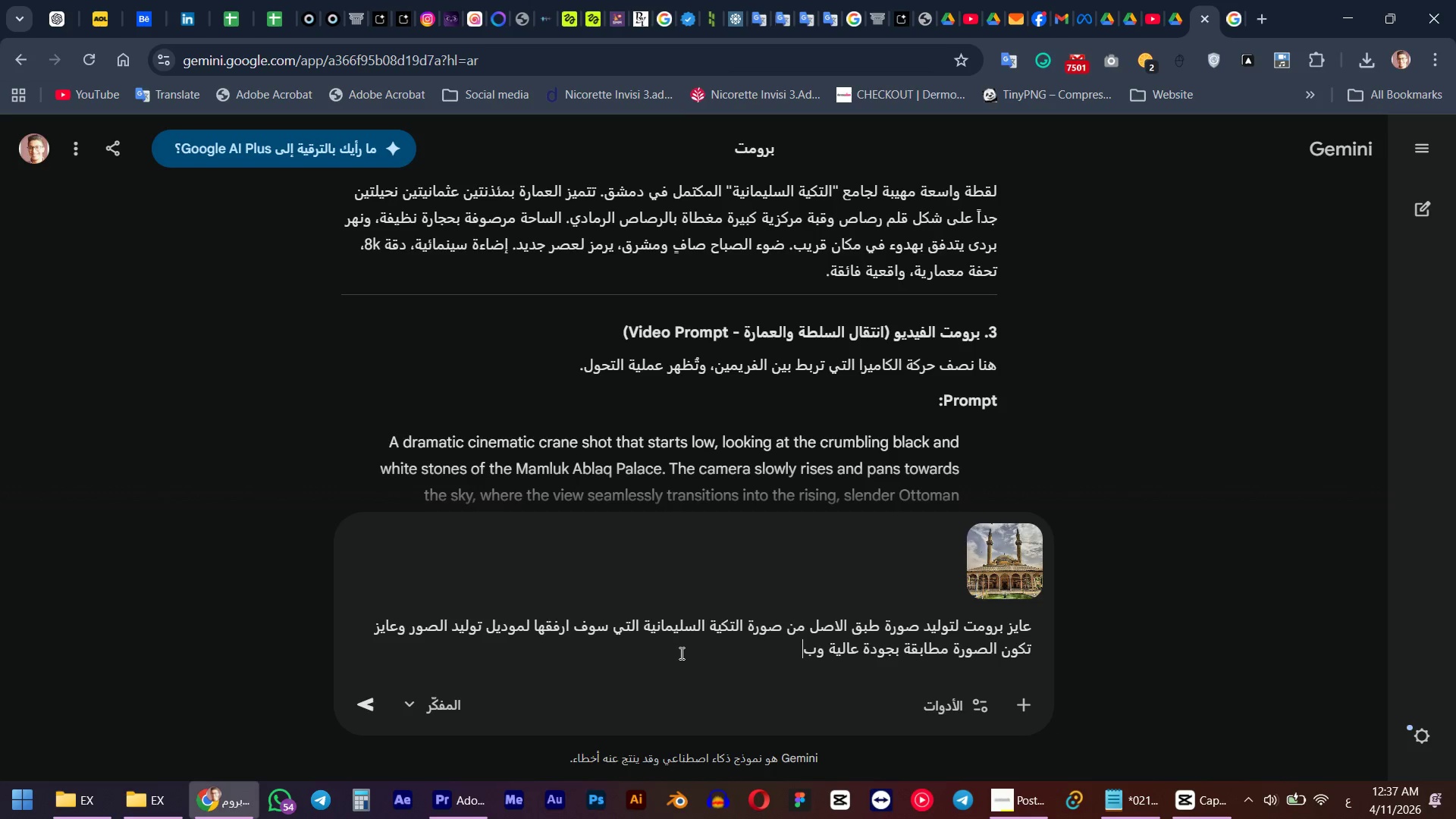 
key(BracketRight)
 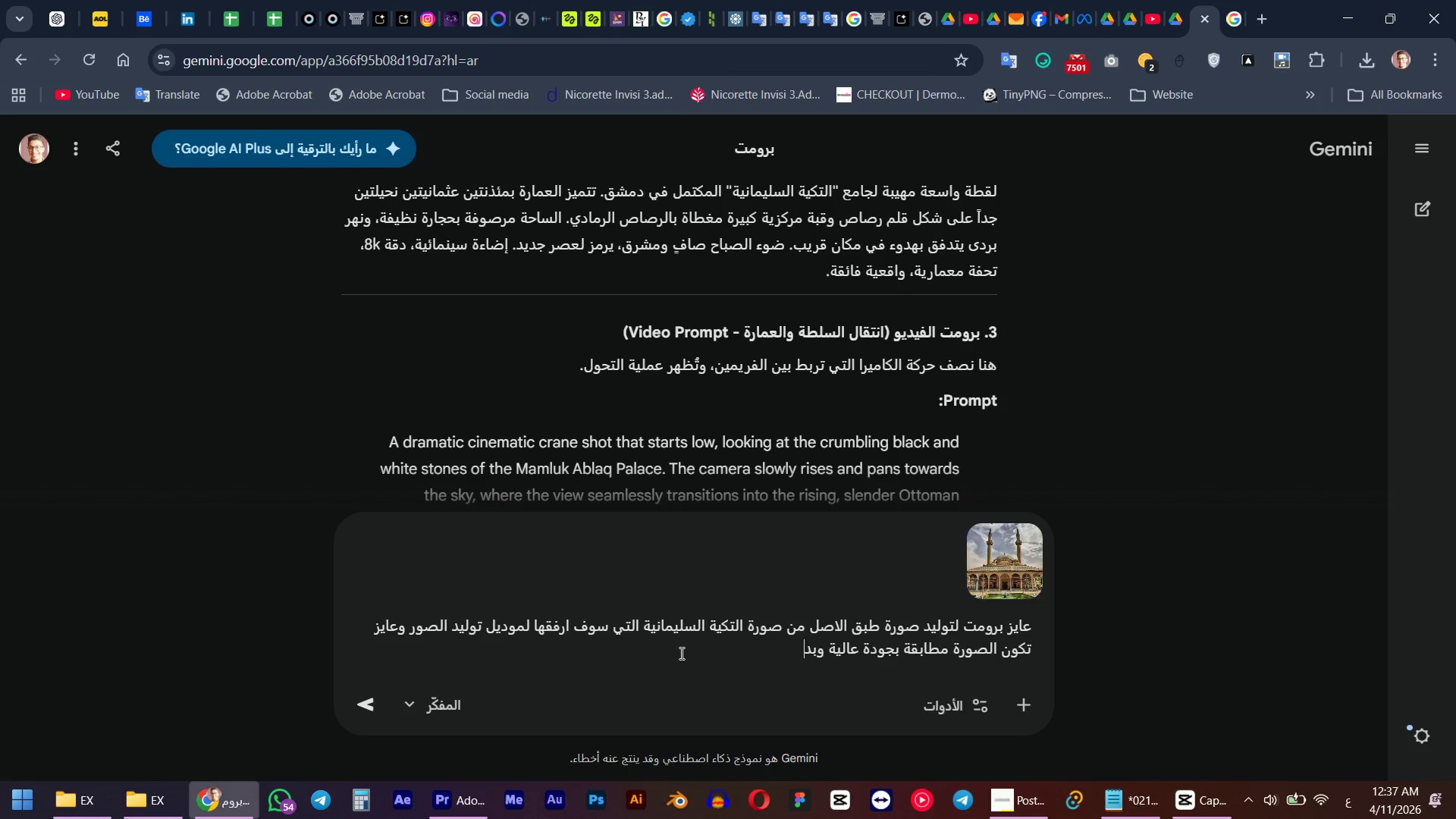 
key(Comma)
 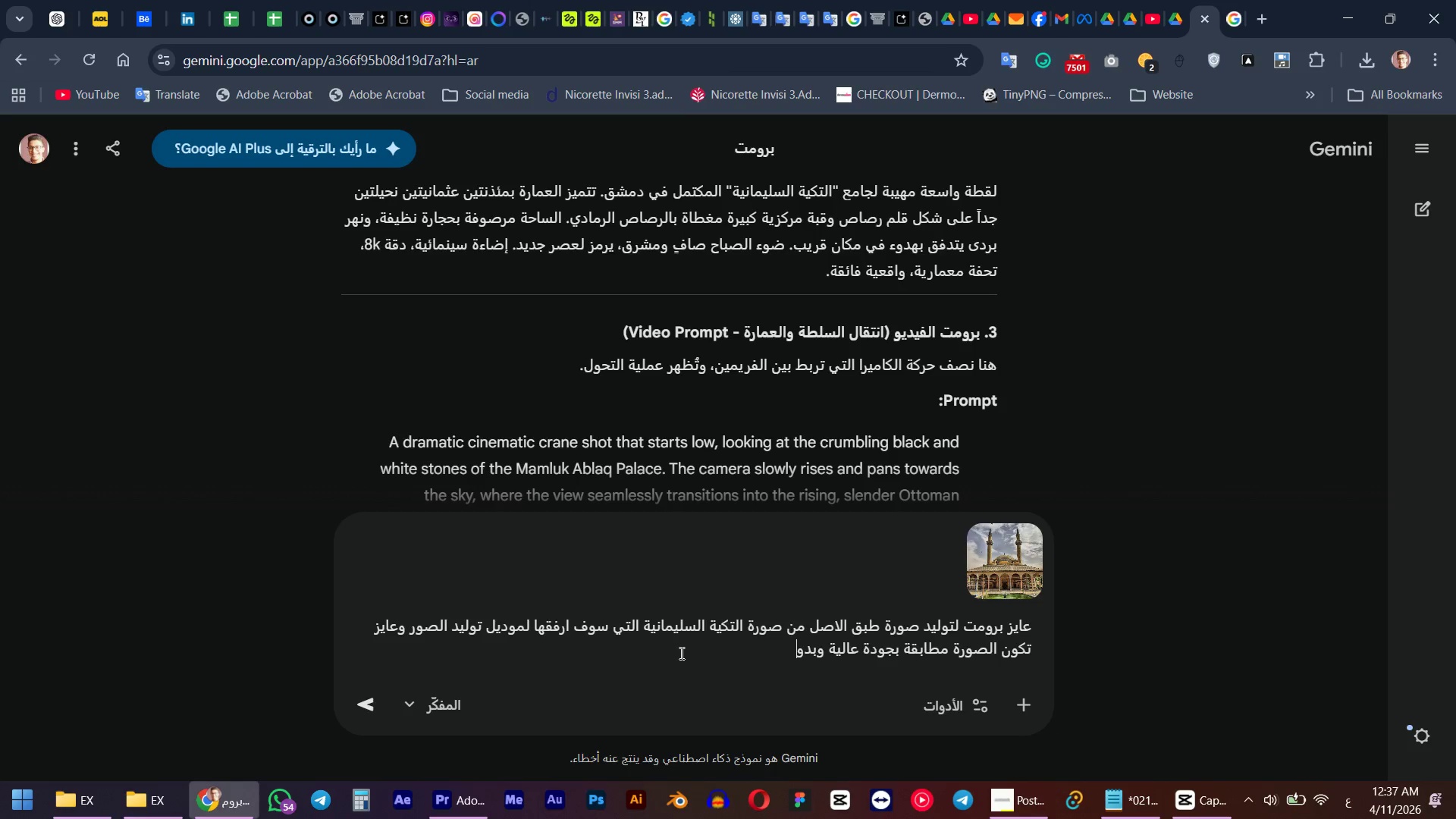 
key(K)
 